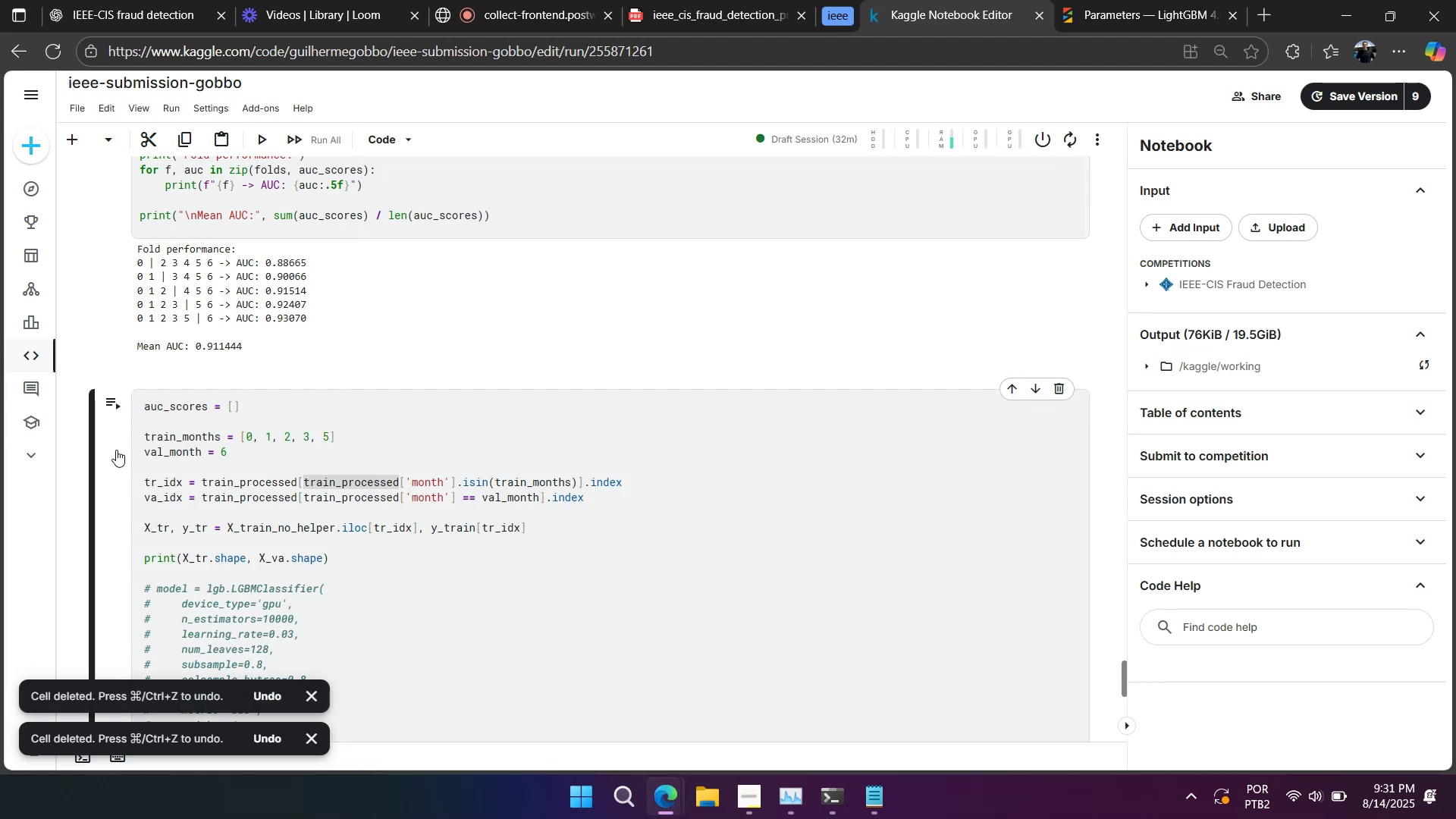 
key(A)
 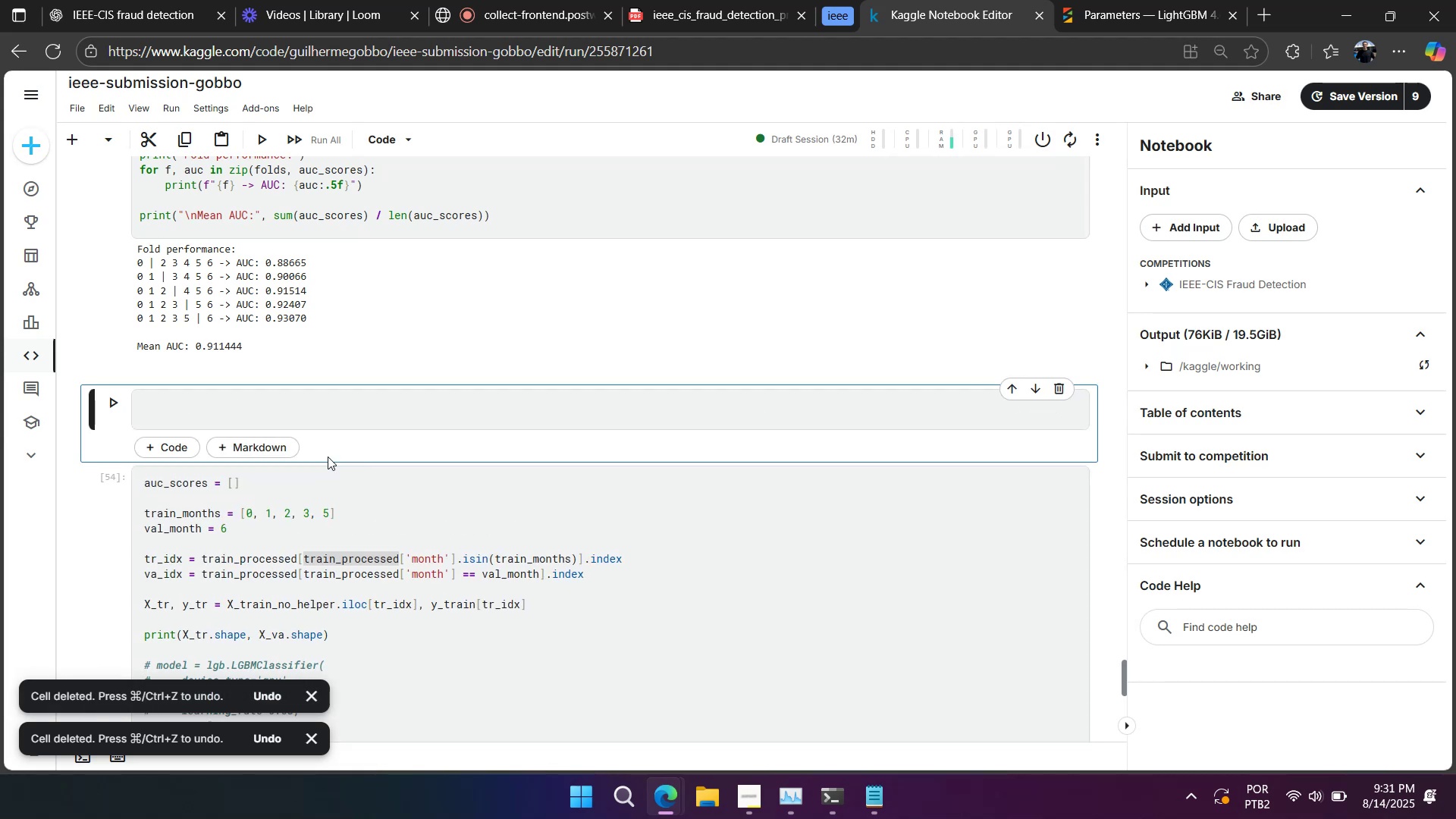 
scroll: coordinate [327, 458], scroll_direction: up, amount: 17.0
 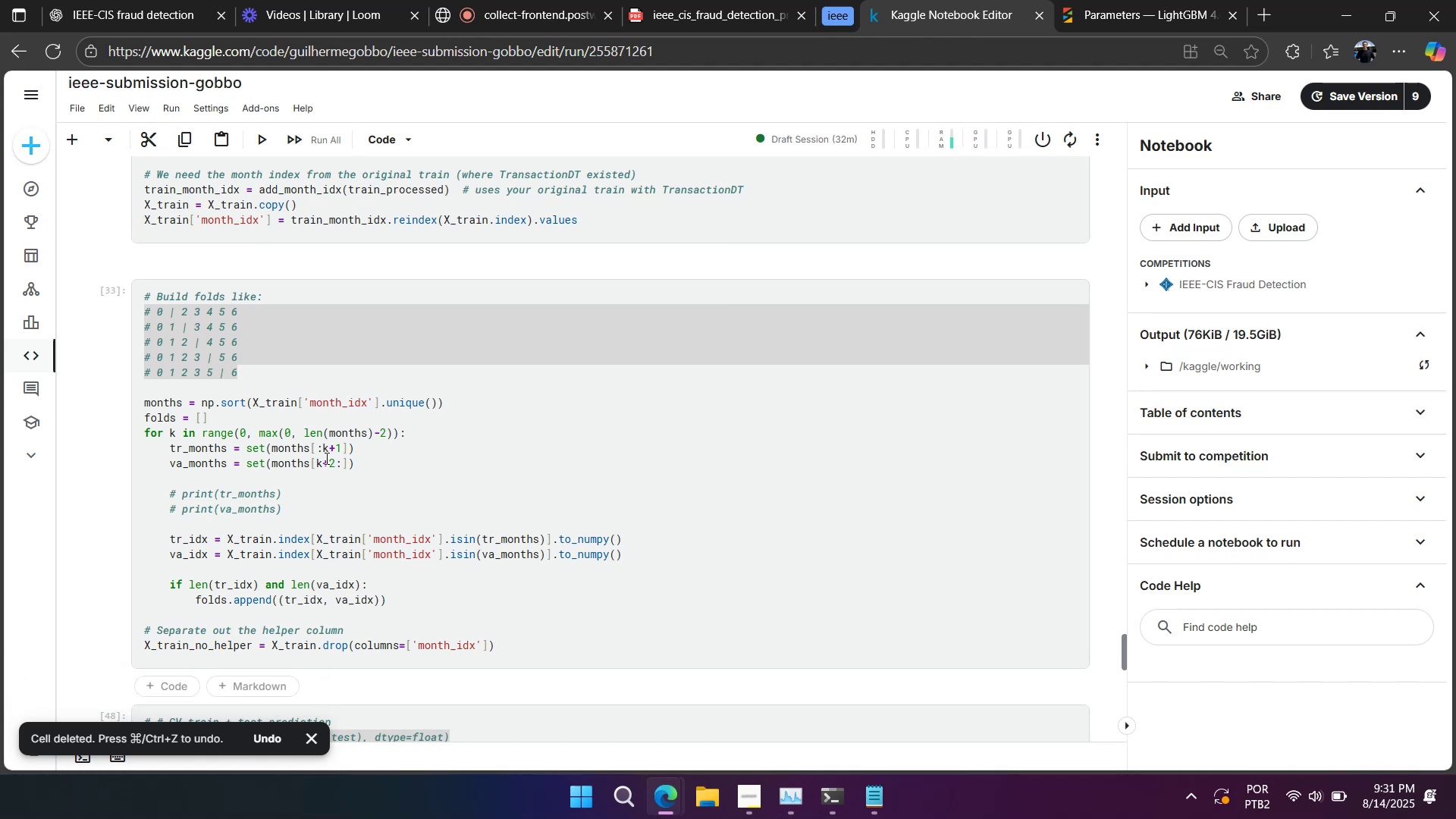 
wait(11.9)
 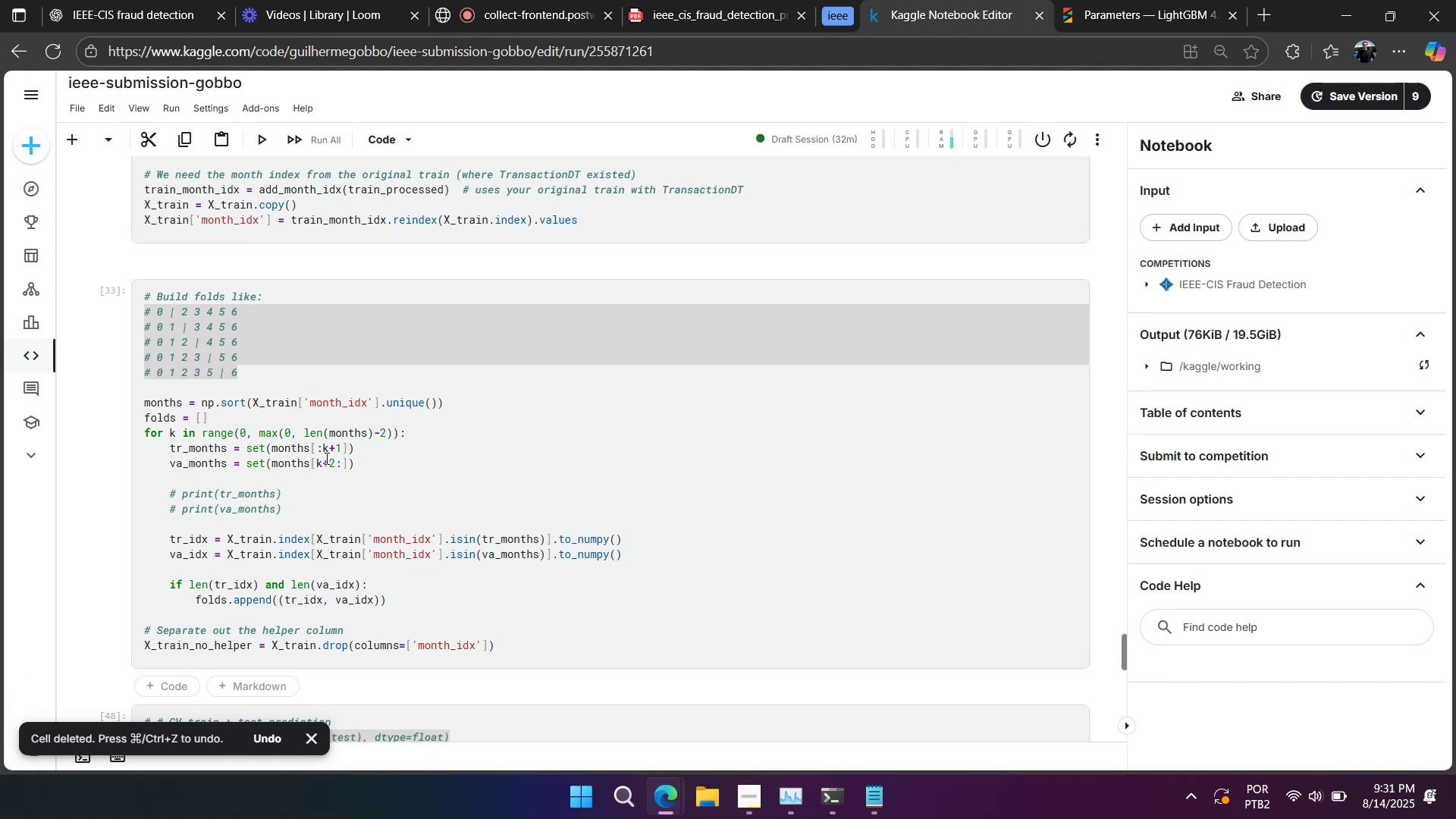 
scroll: coordinate [325, 458], scroll_direction: up, amount: 2.0
 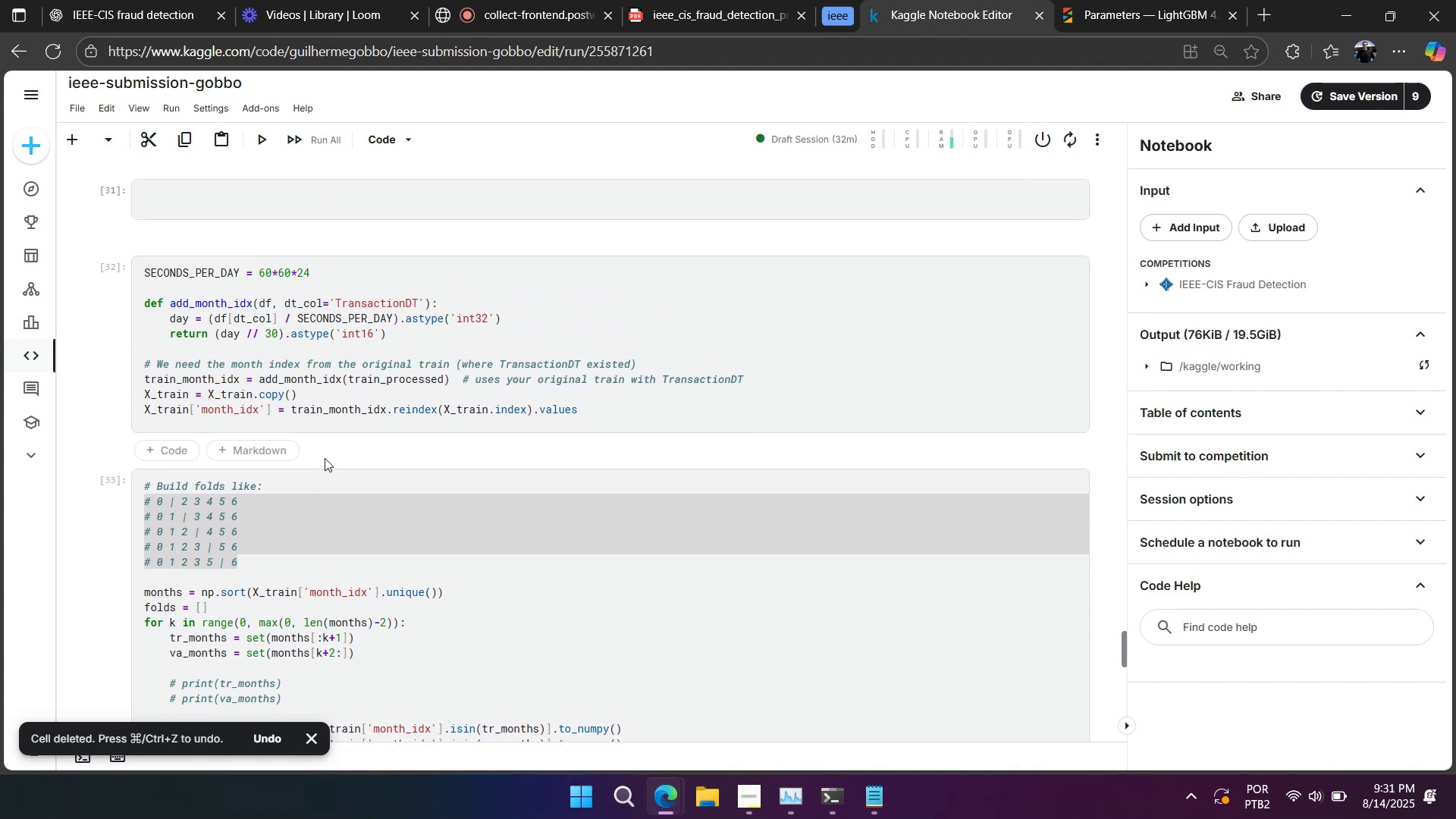 
wait(9.38)
 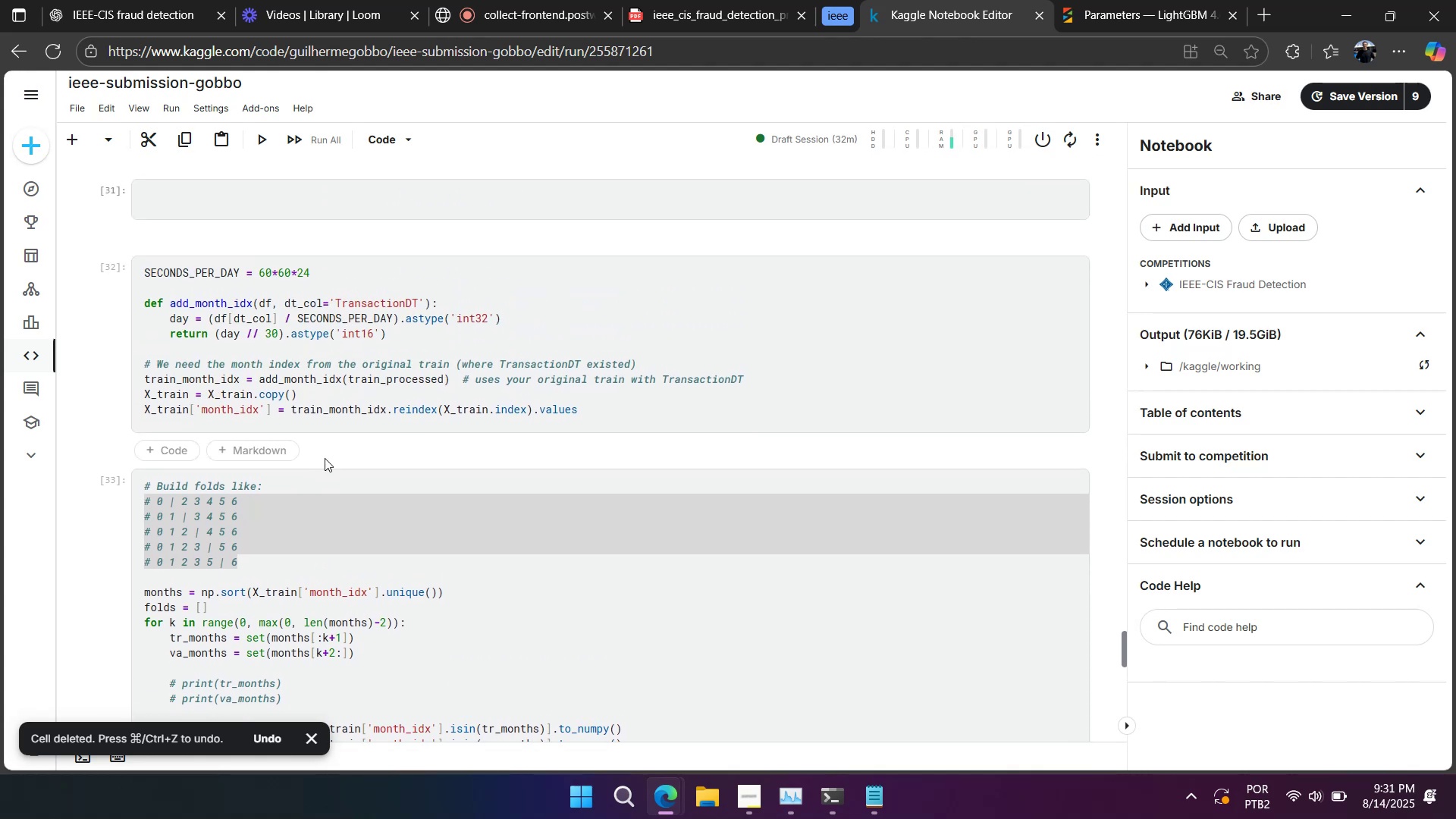 
scroll: coordinate [322, 460], scroll_direction: down, amount: 24.0
 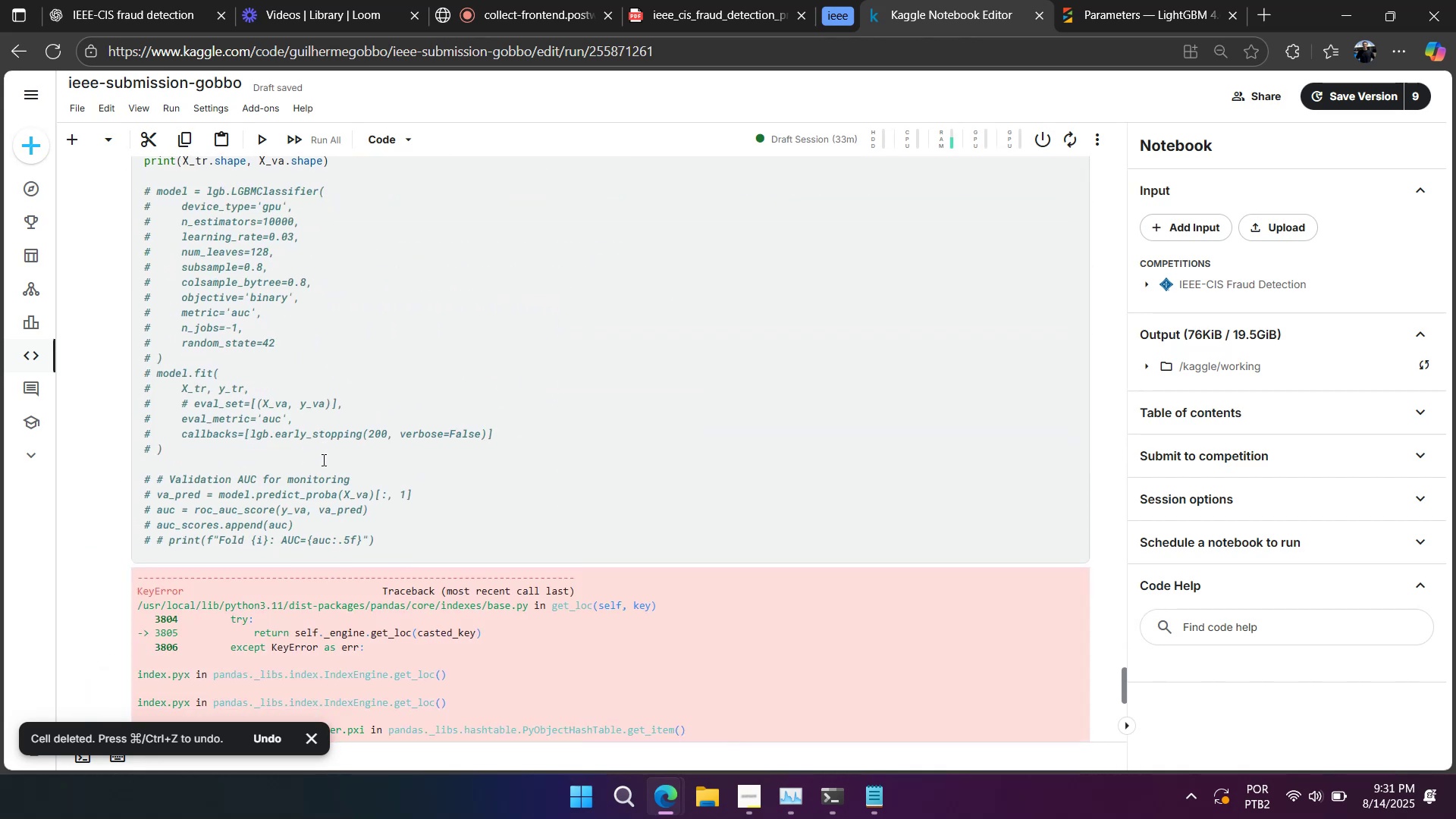 
scroll: coordinate [322, 460], scroll_direction: up, amount: 4.0
 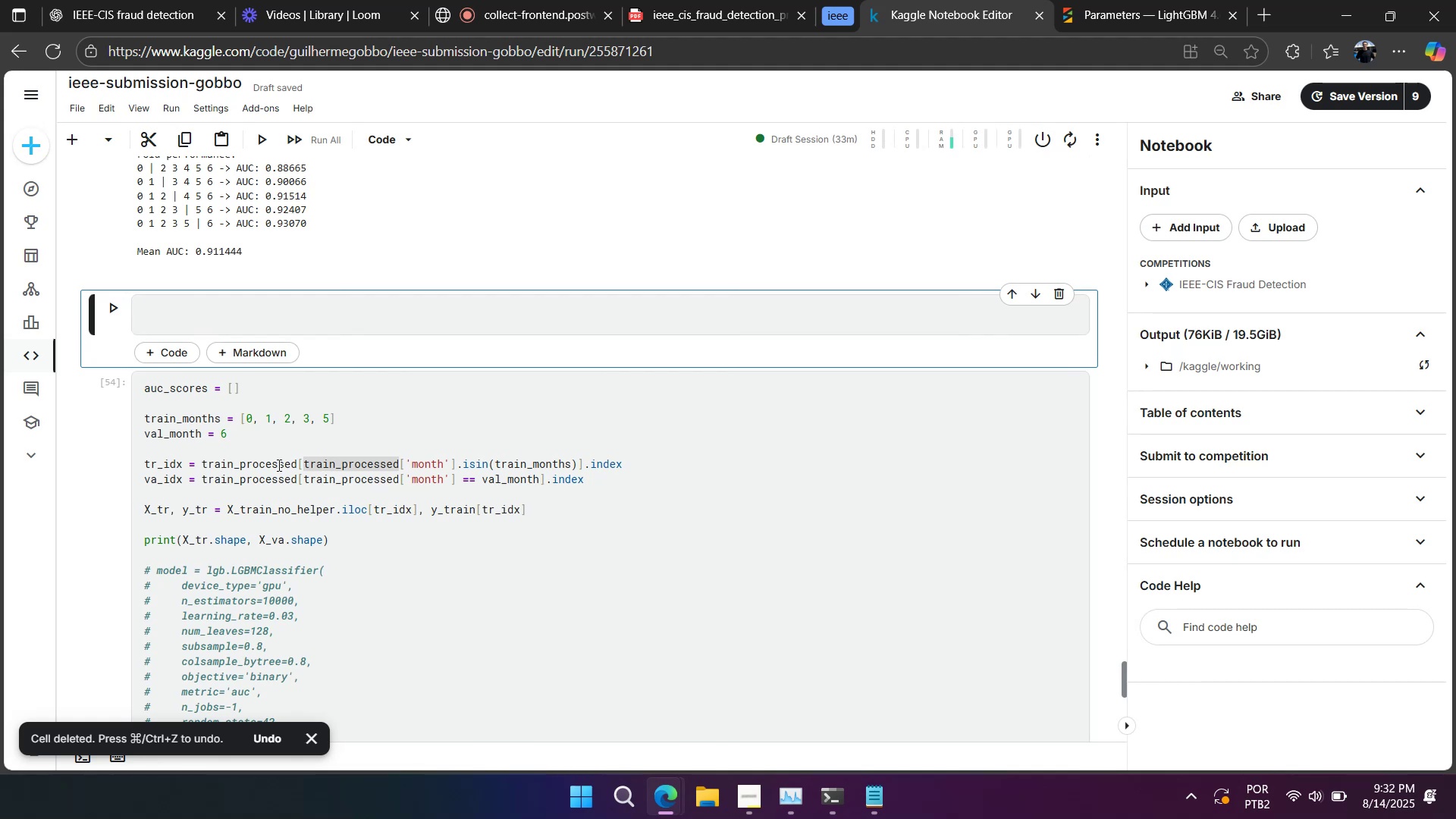 
wait(17.76)
 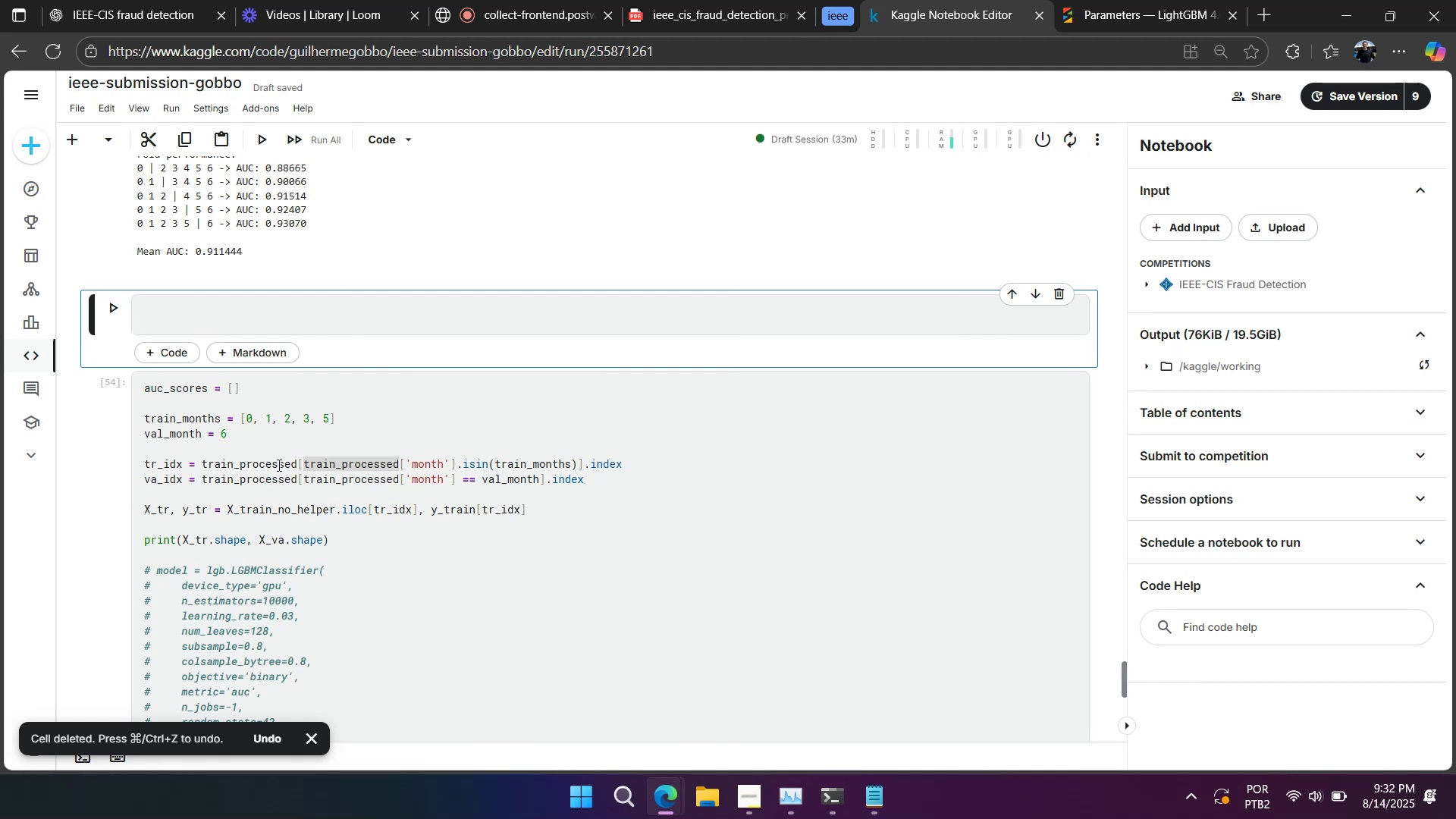 
scroll: coordinate [281, 474], scroll_direction: up, amount: 14.0
 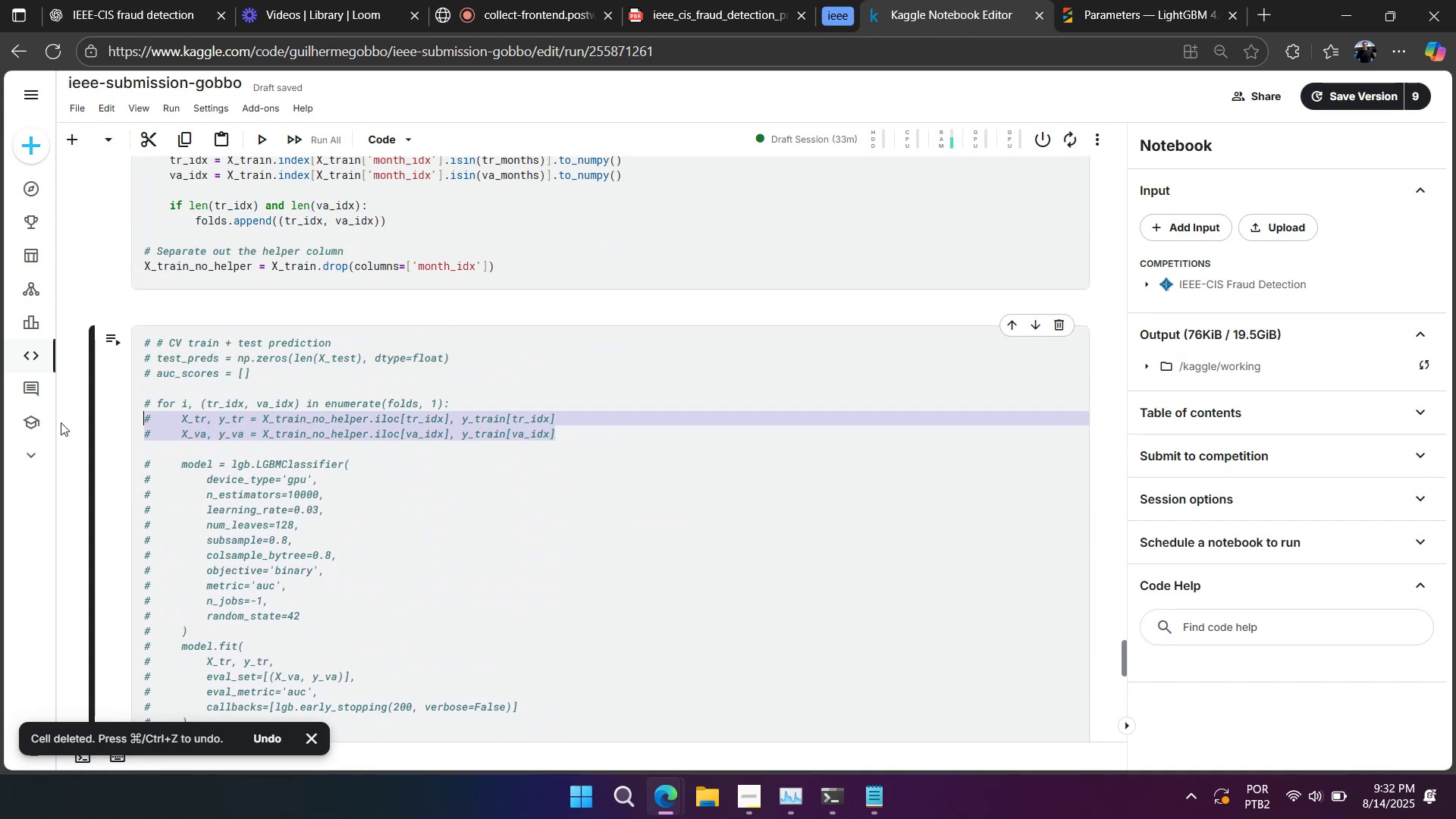 
key(Control+C)
 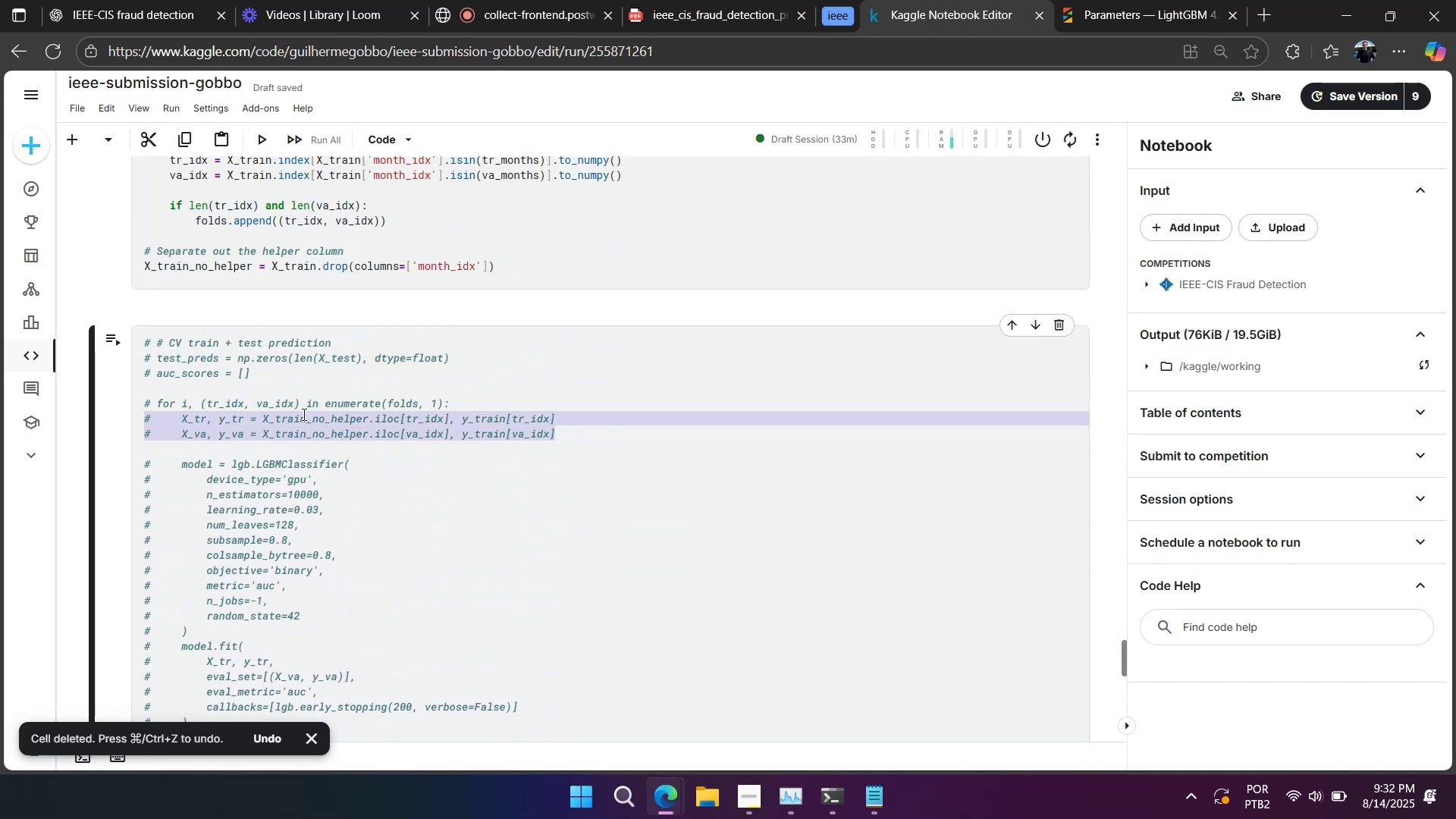 
scroll: coordinate [305, 416], scroll_direction: down, amount: 13.0
 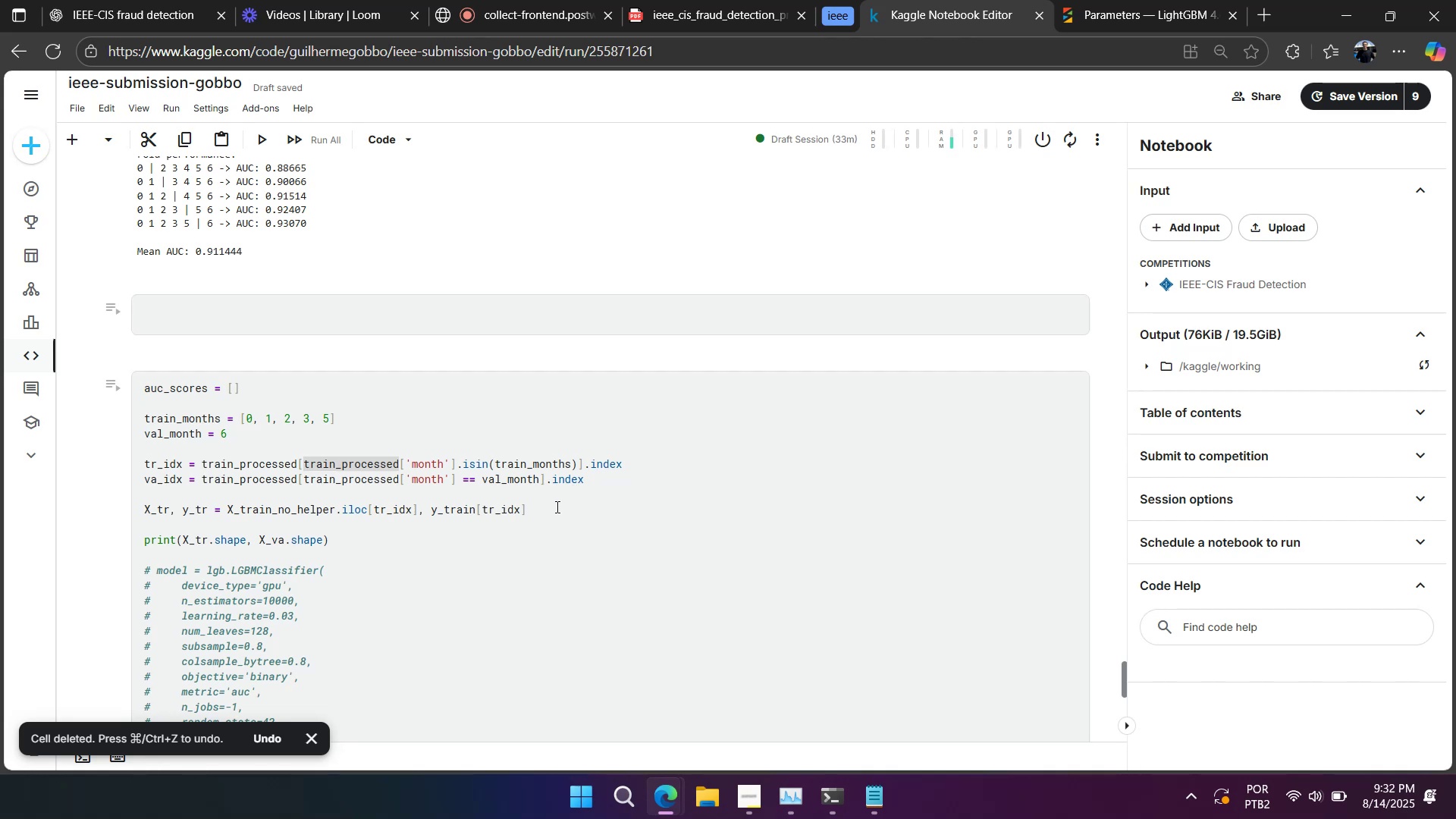 
left_click([555, 507])
 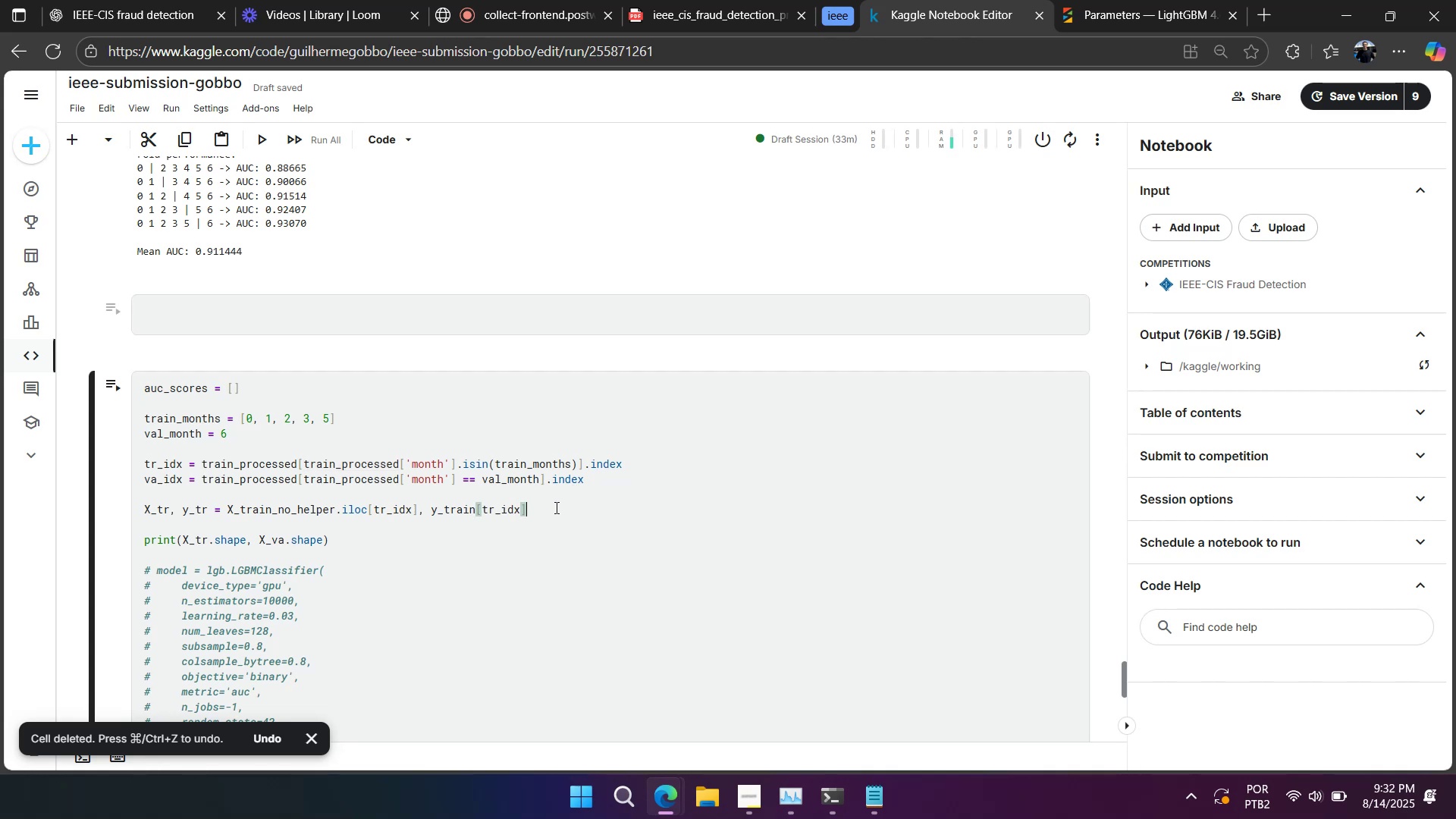 
key(Enter)
 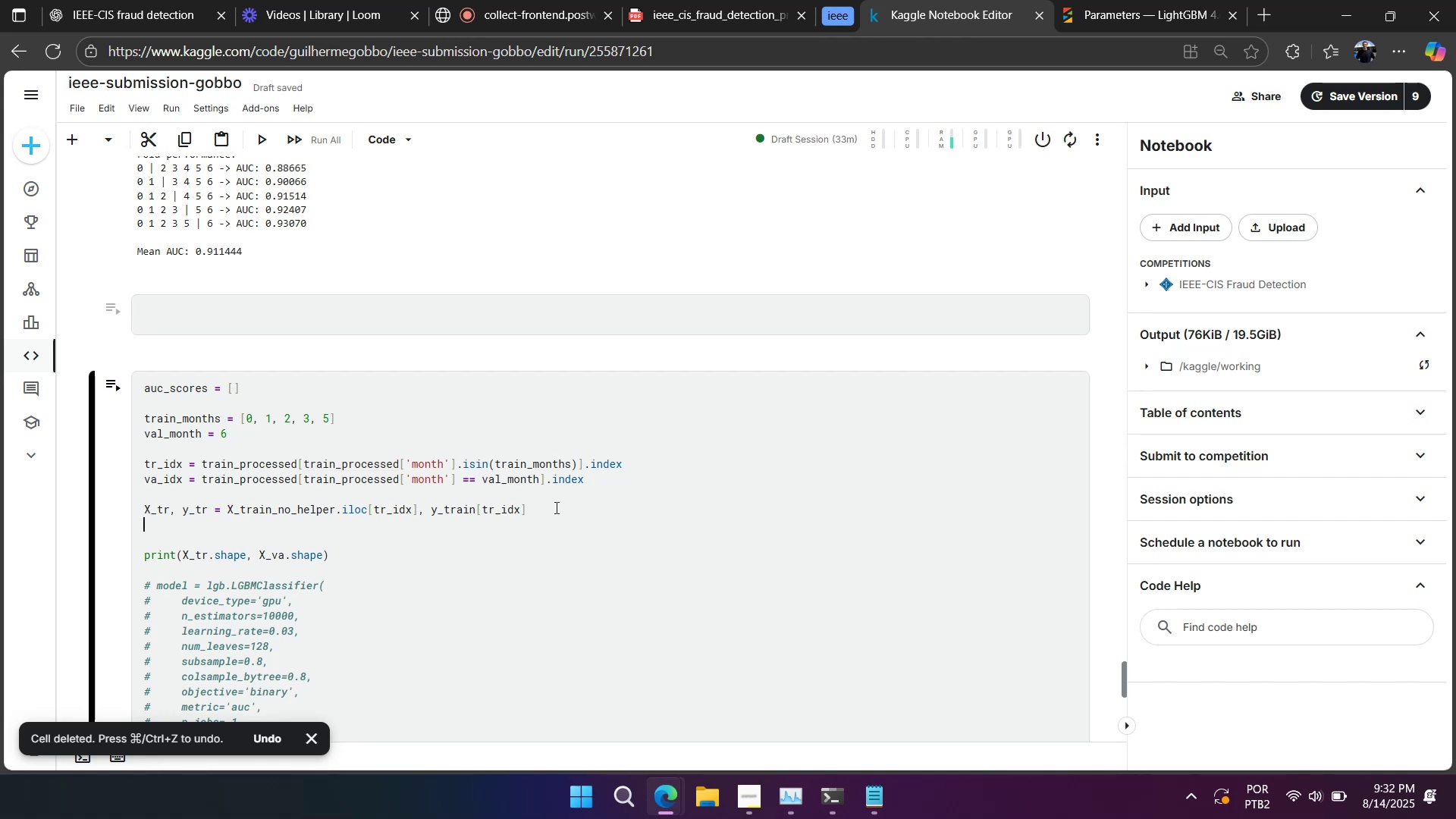 
key(Enter)
 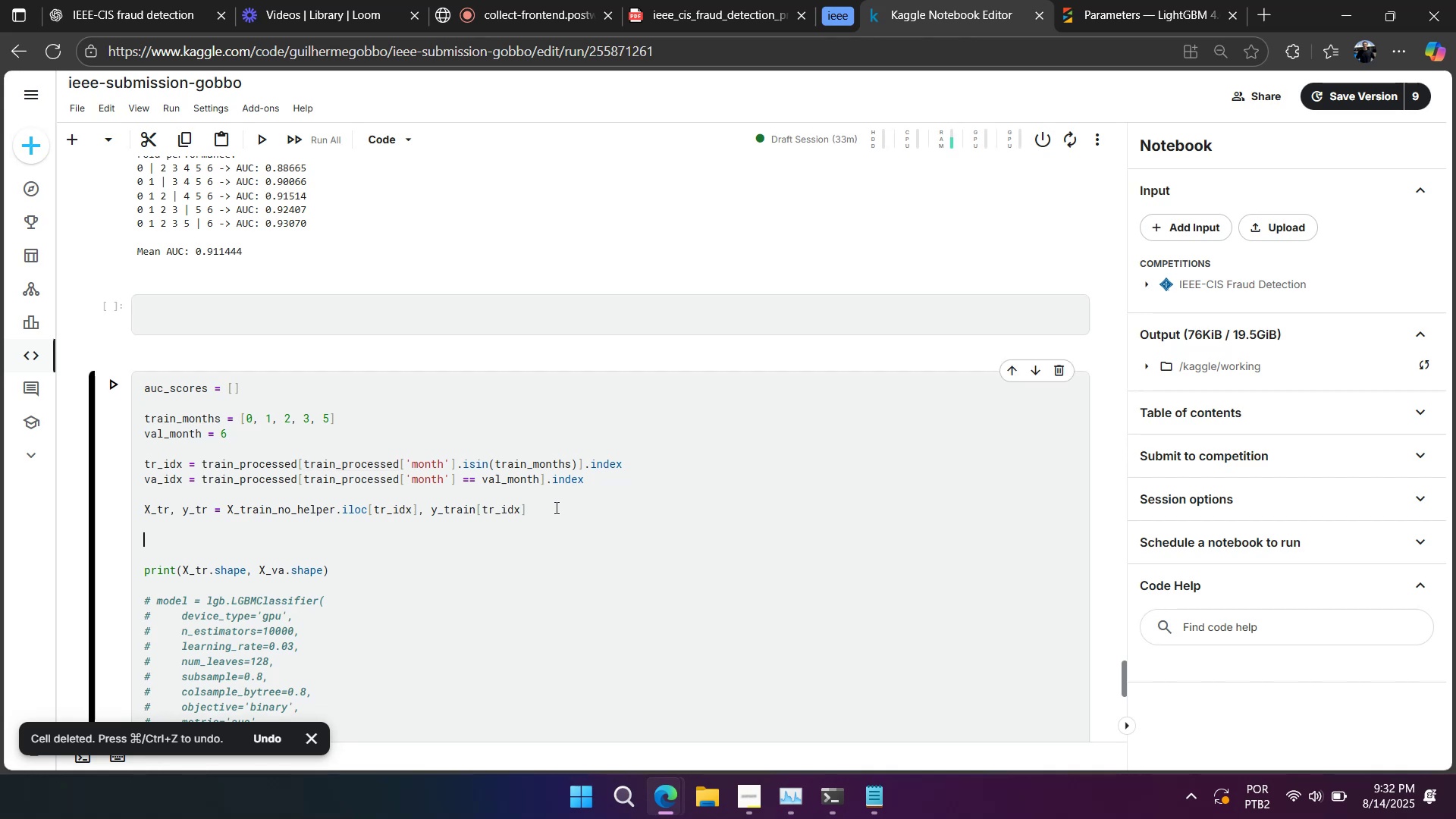 
key(Control+V)
 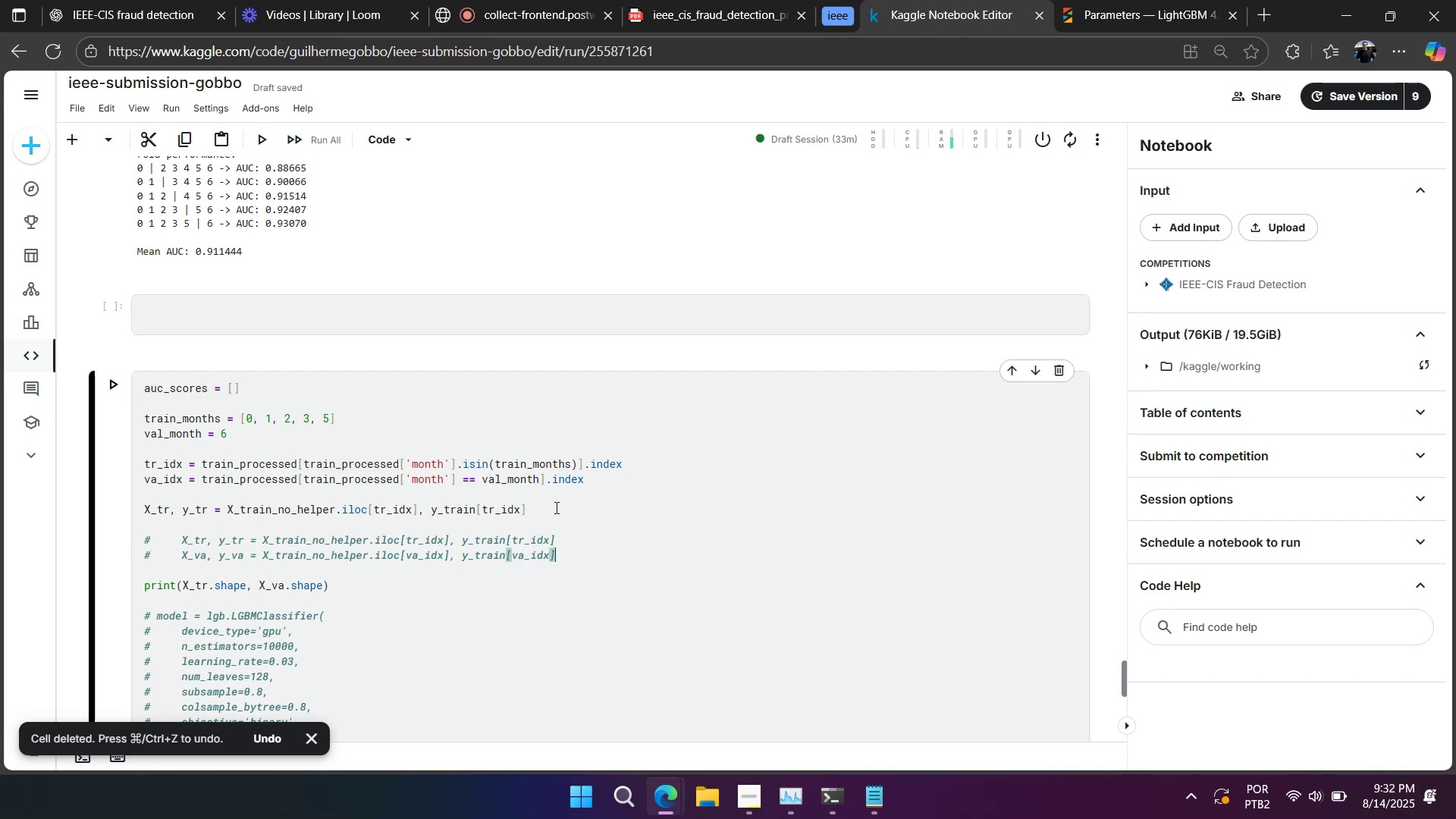 
key(Alt+Control+Slash)
 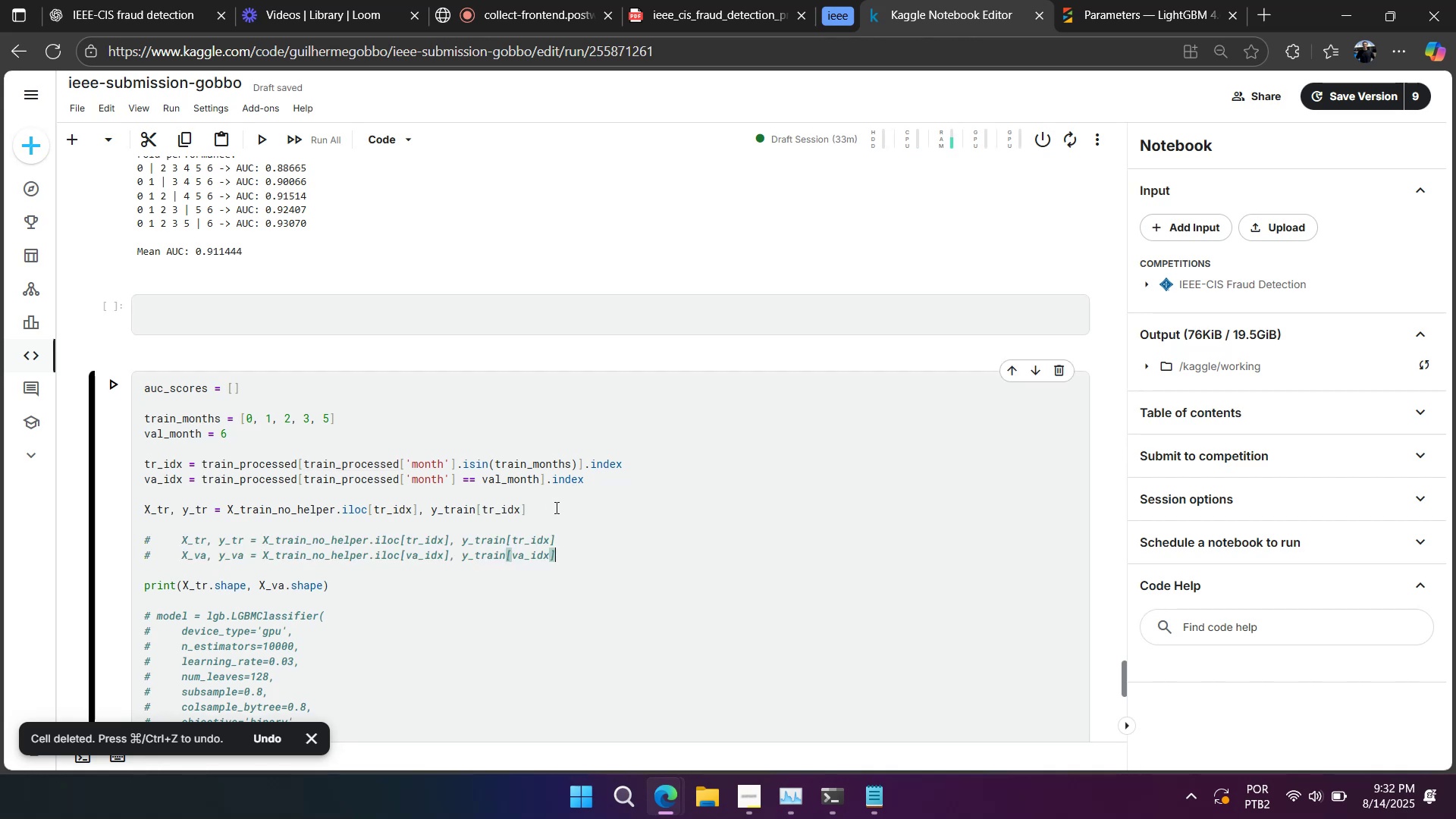 
key(Control+Slash)
 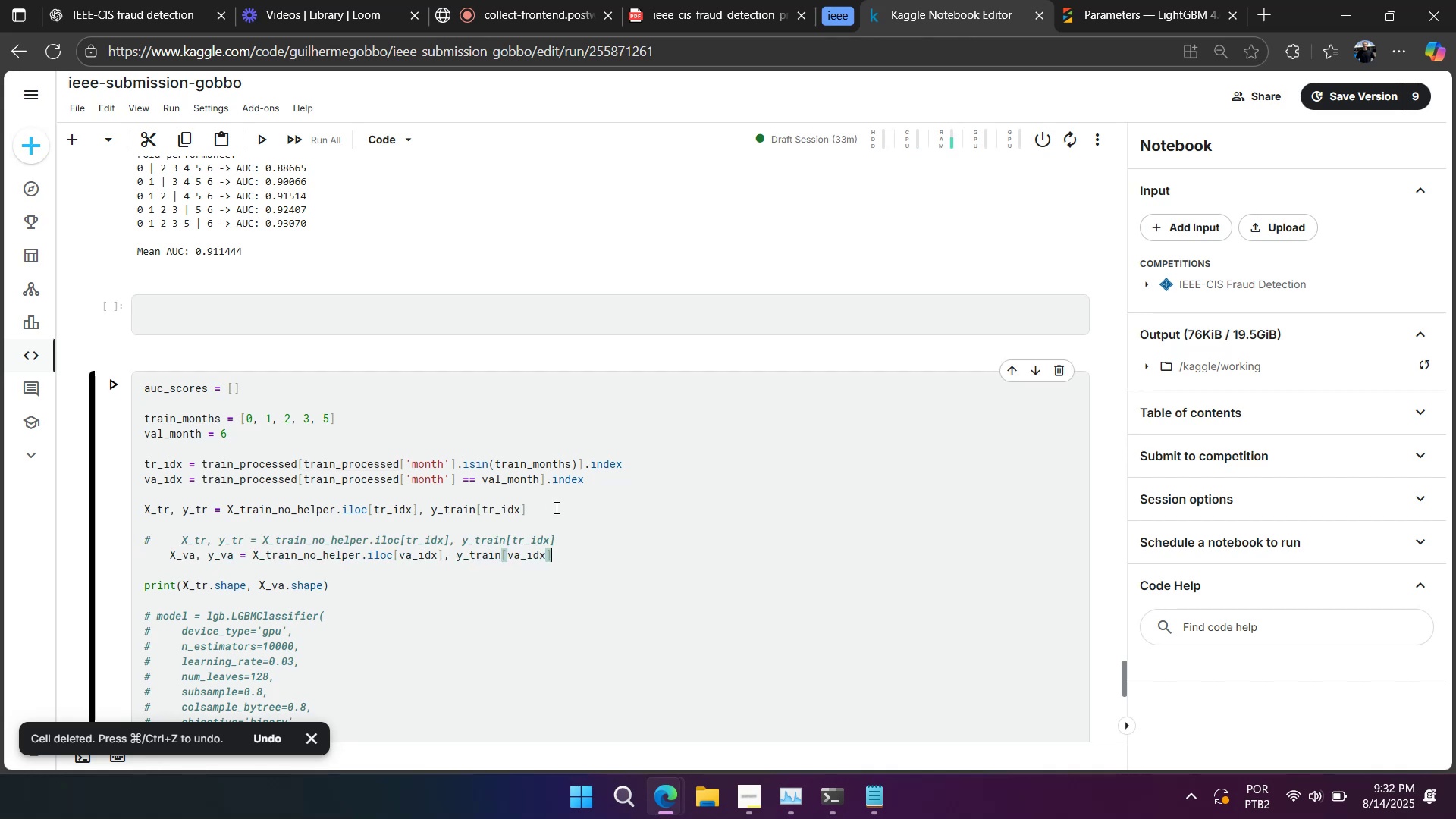 
key(ArrowUp)
 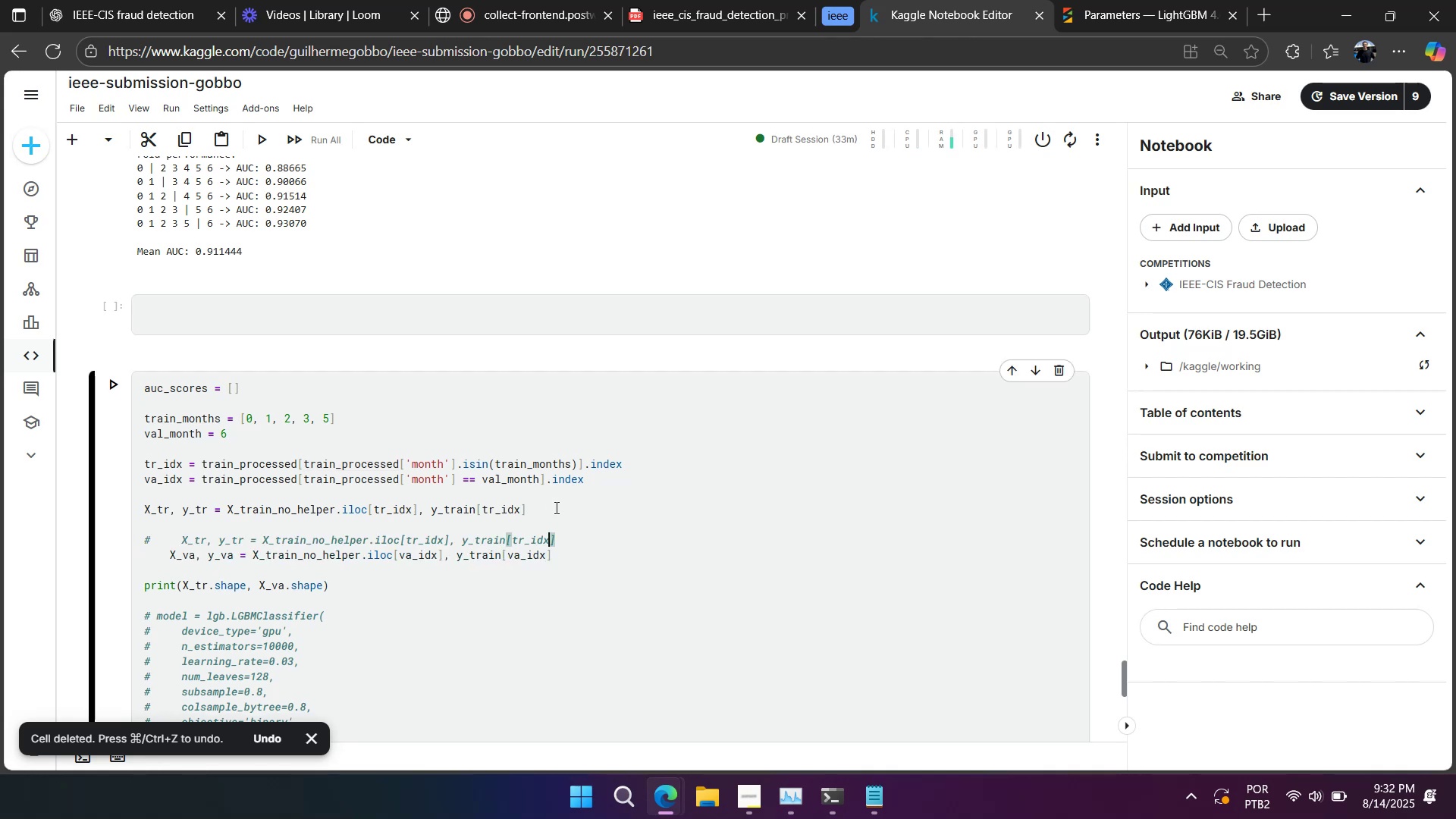 
key(Control+Slash)
 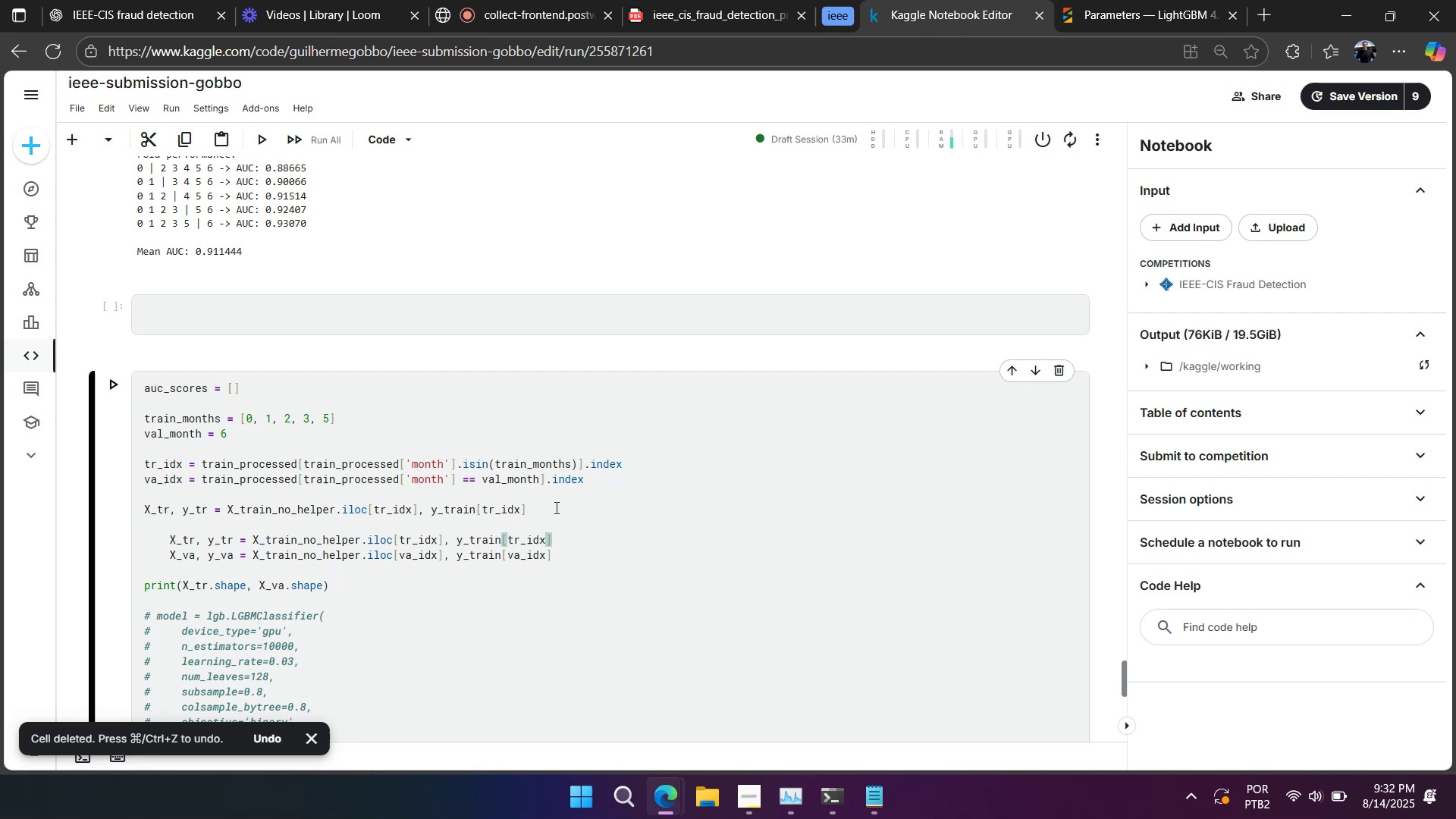 
key(Control+BracketRight)
 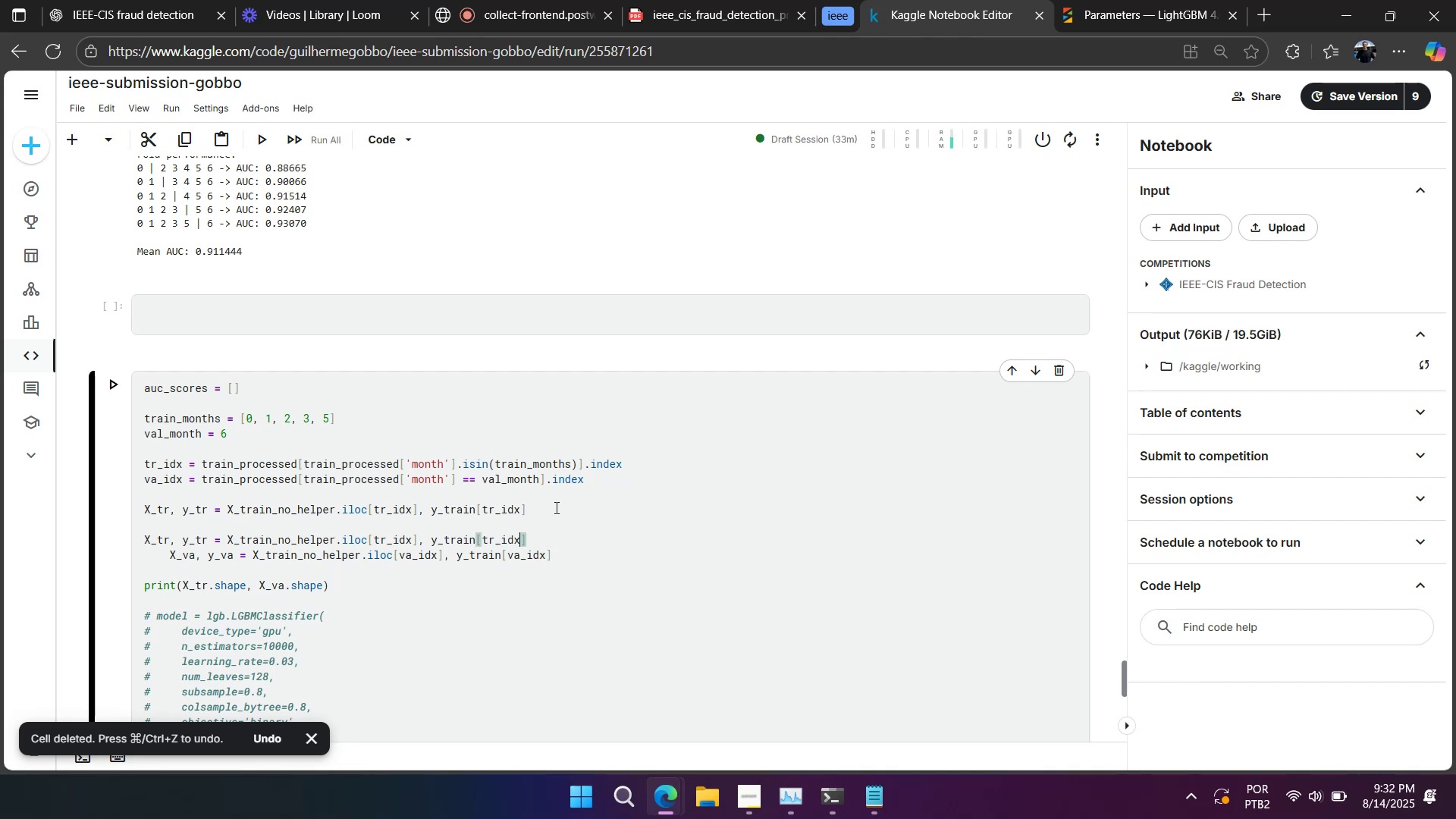 
key(ArrowDown)
 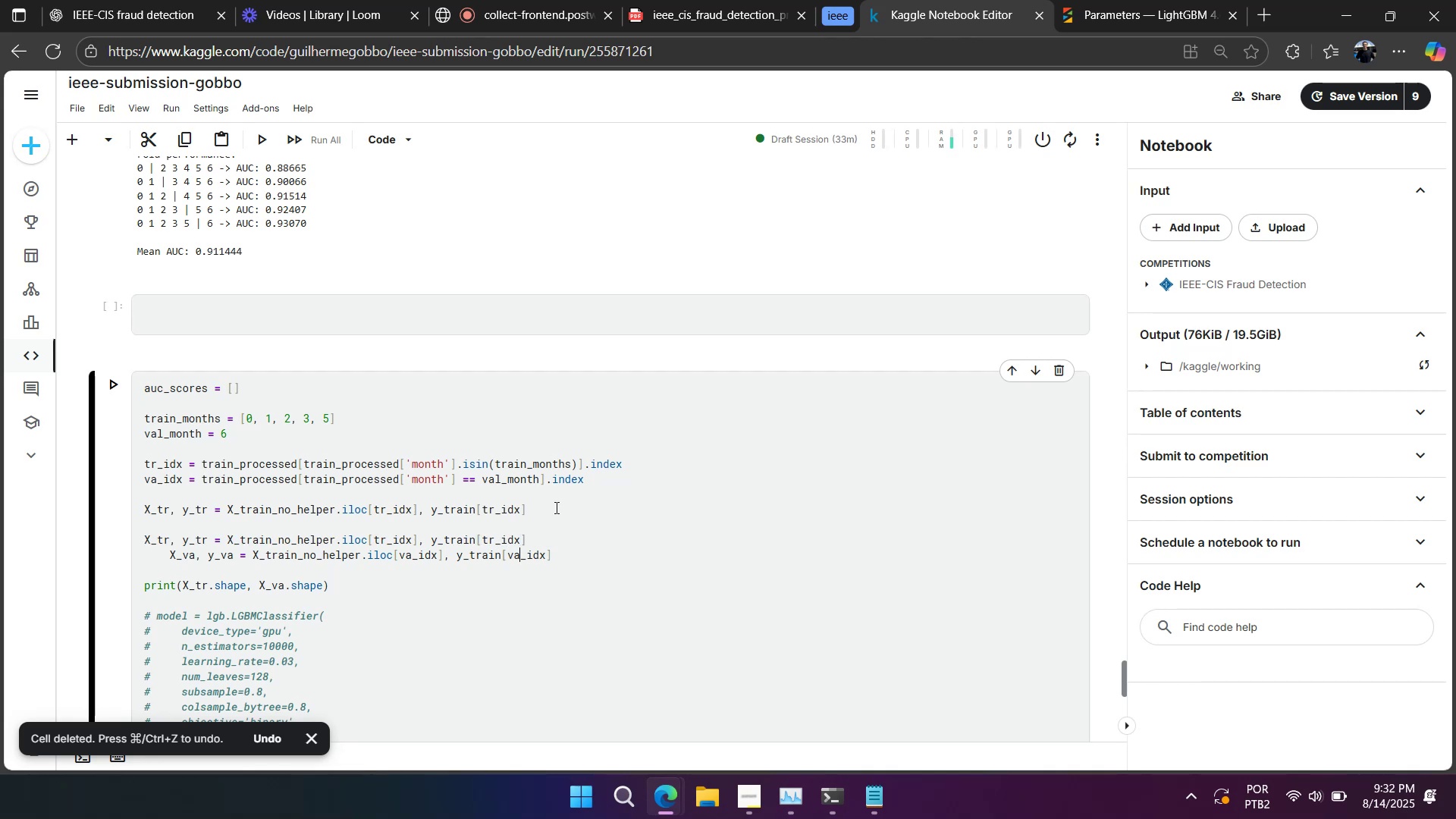 
key(Control+BracketRight)
 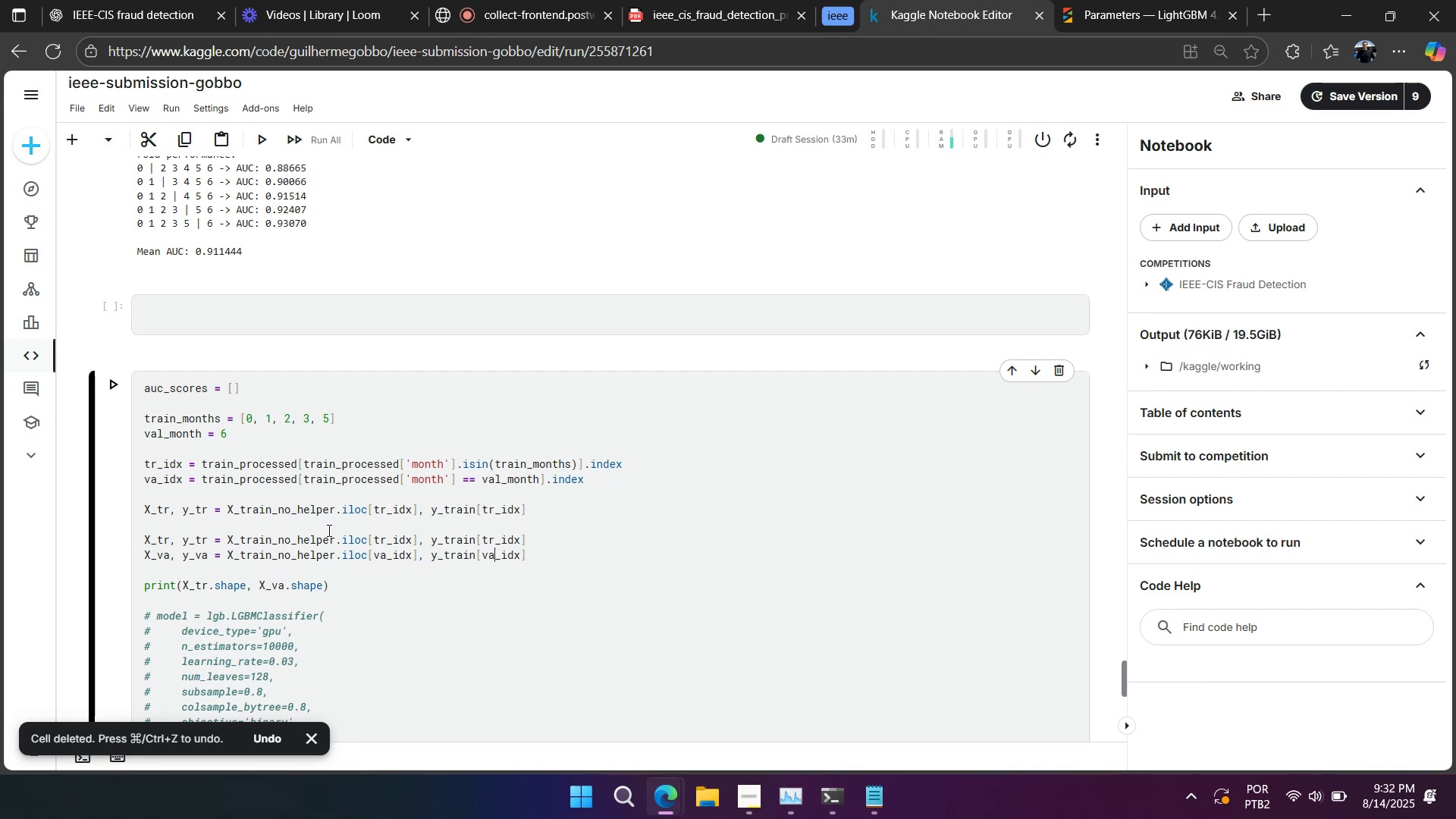 
wait(21.96)
 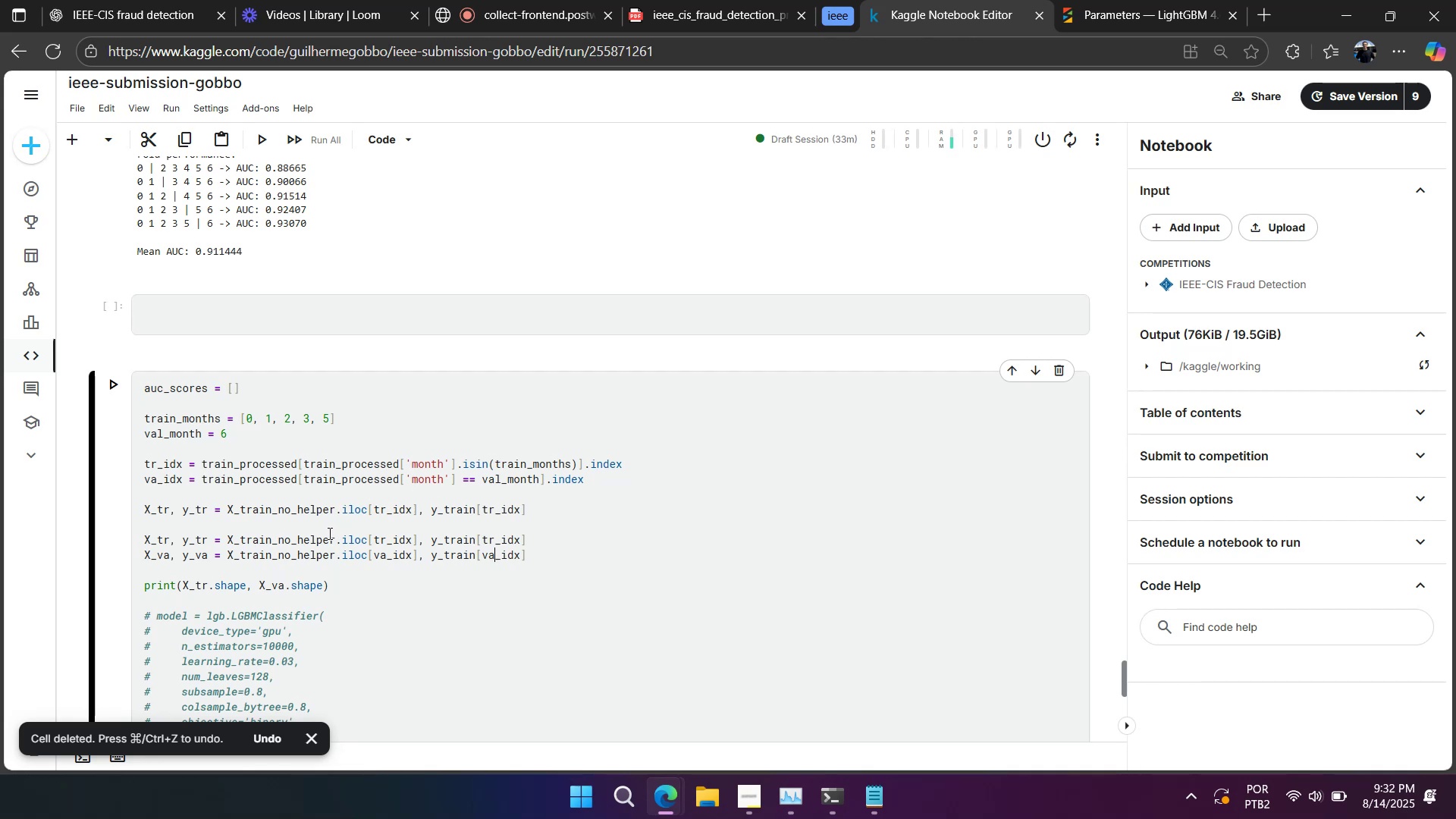 
key(Control+C)
 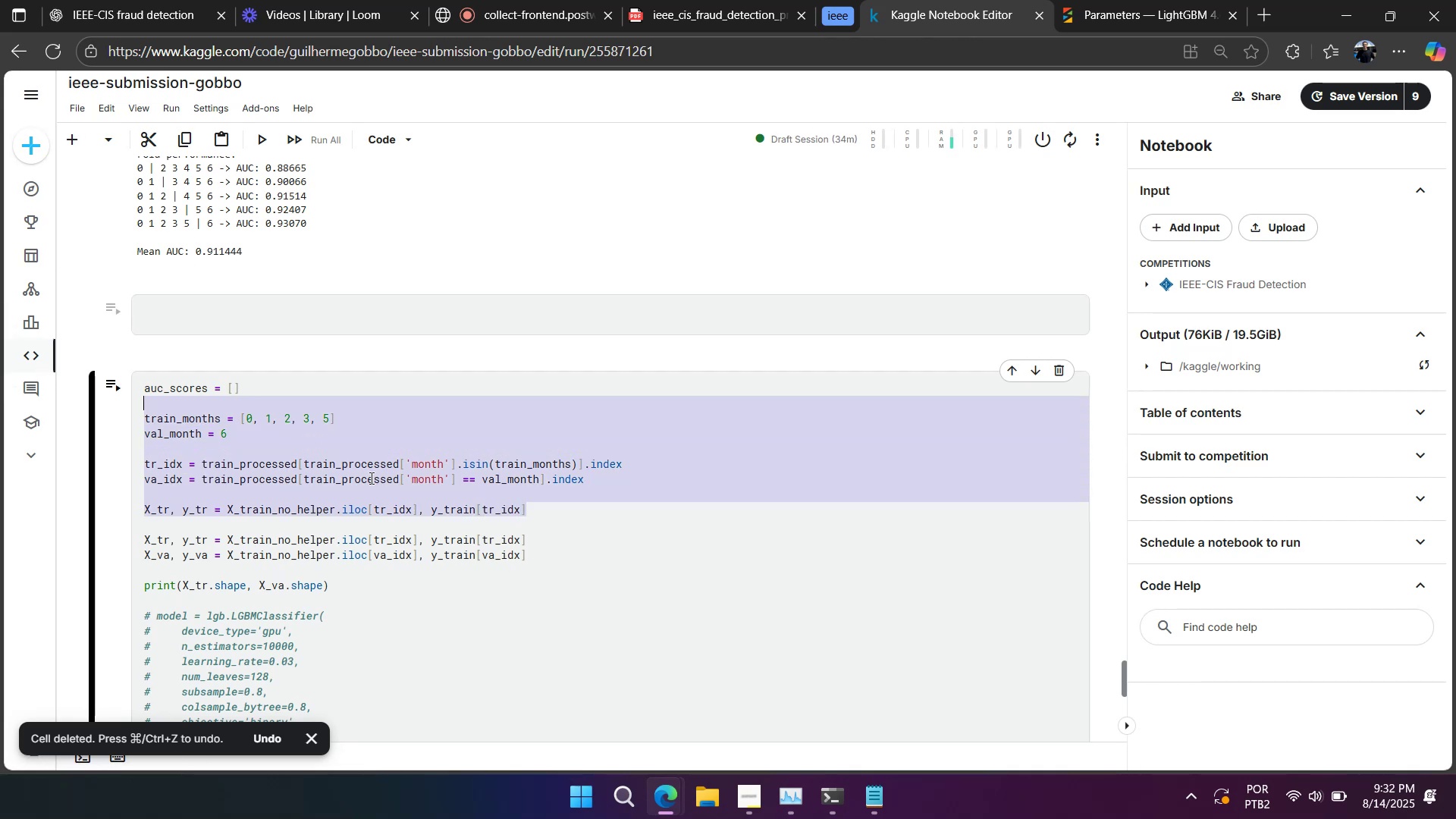 
left_click([639, 519])
 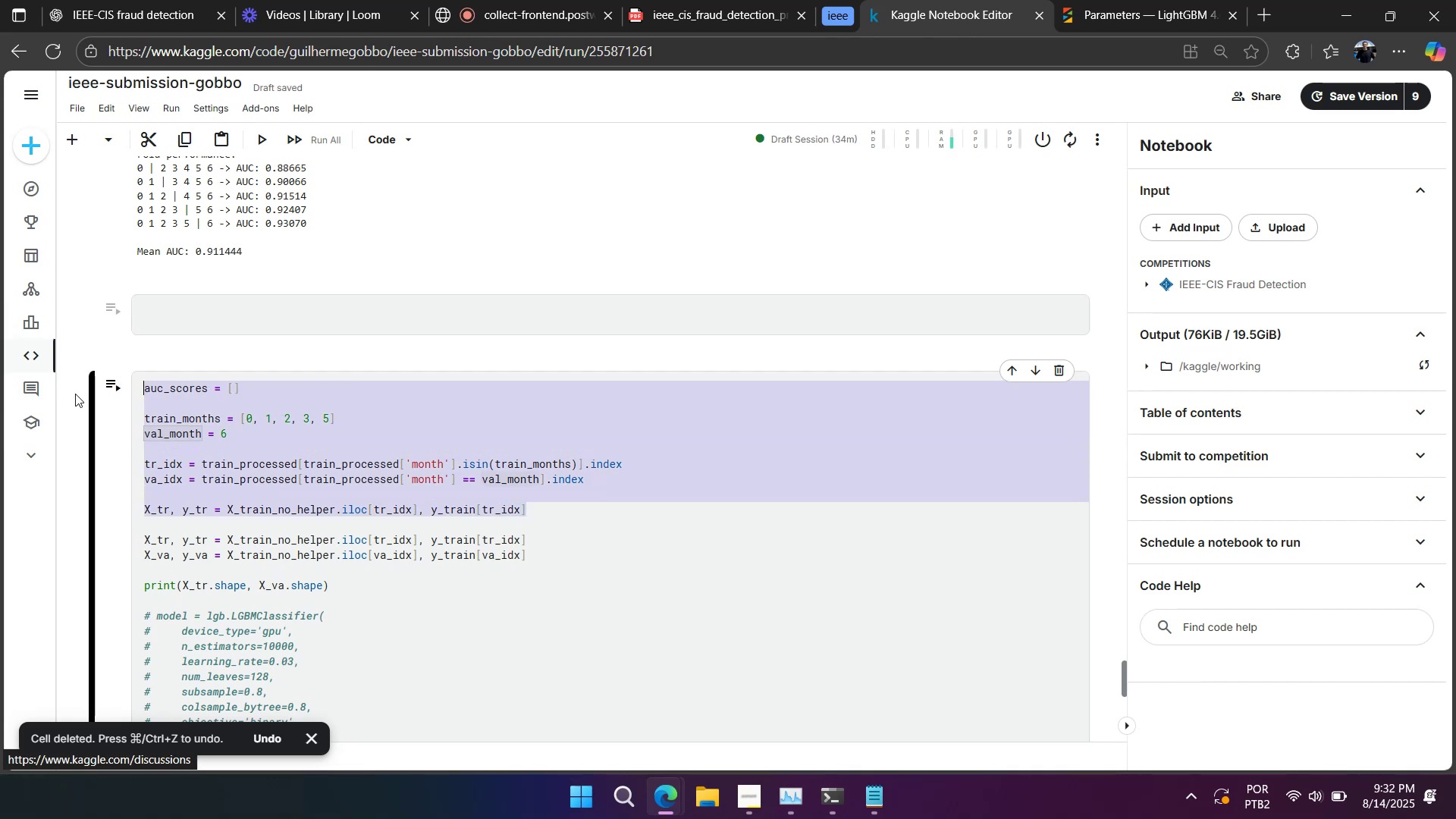 
key(Control+C)
 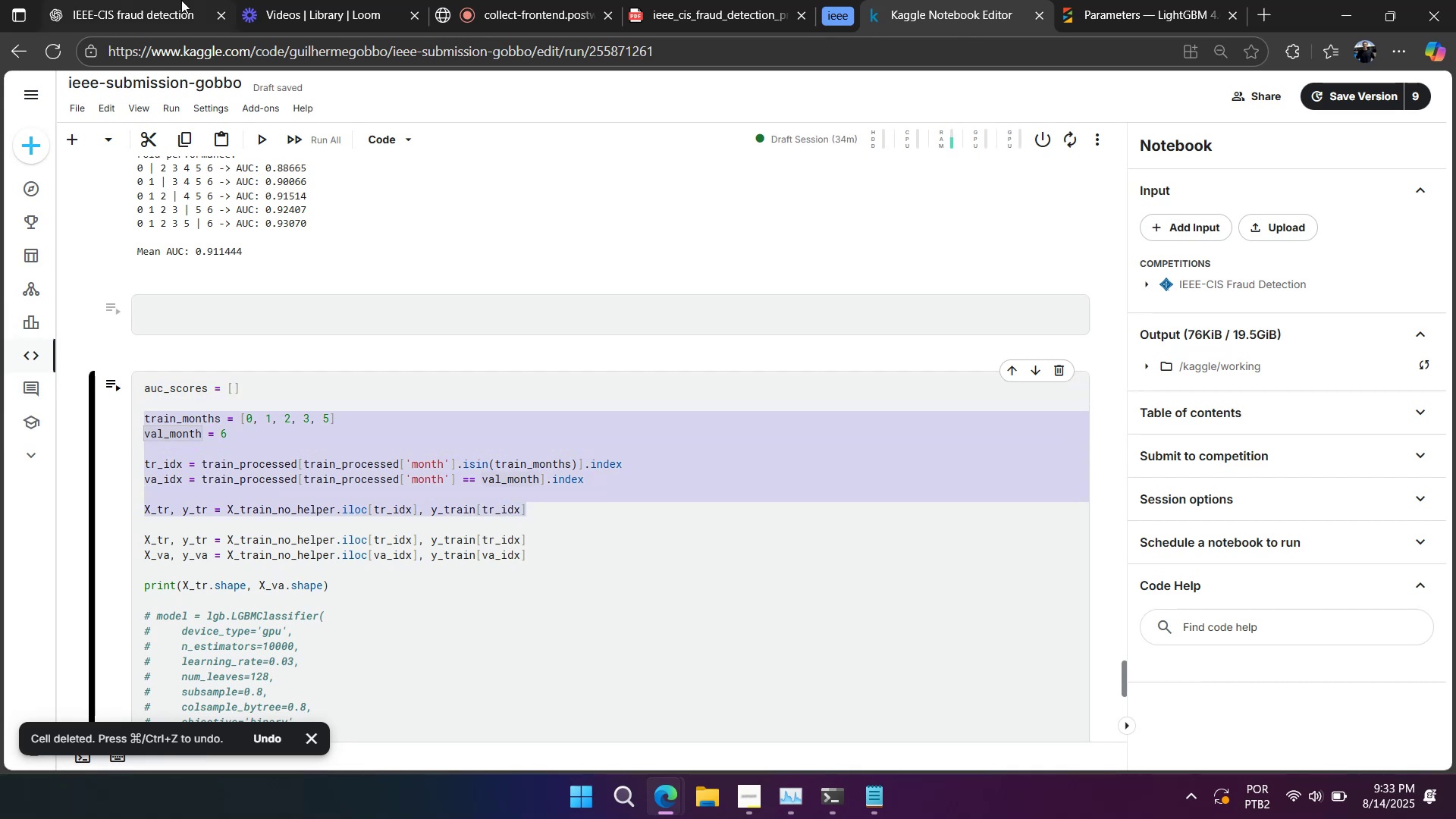 
left_click([180, 0])
 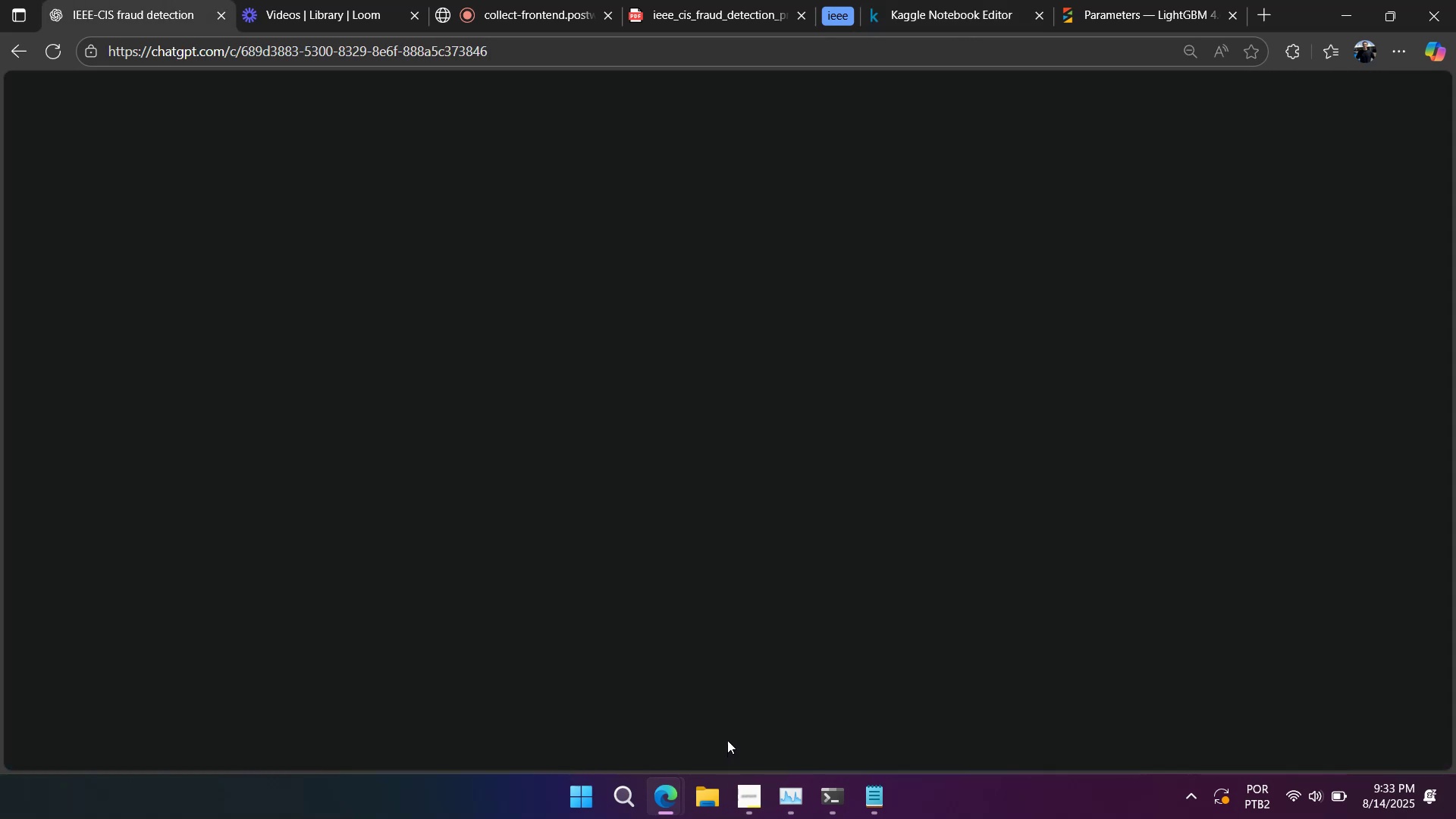 
left_click([720, 736])
 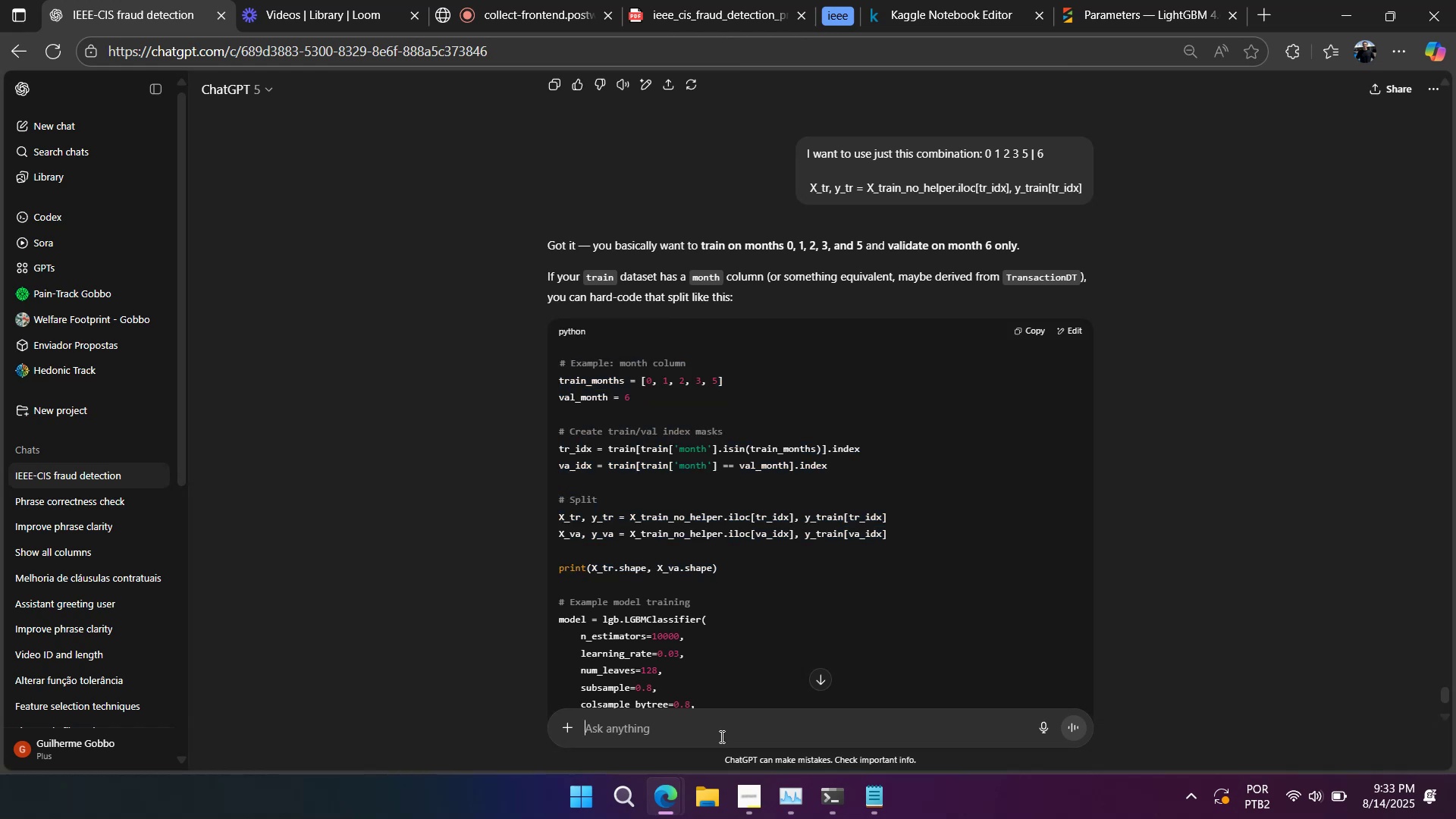 
key(Control+ControlLeft)
 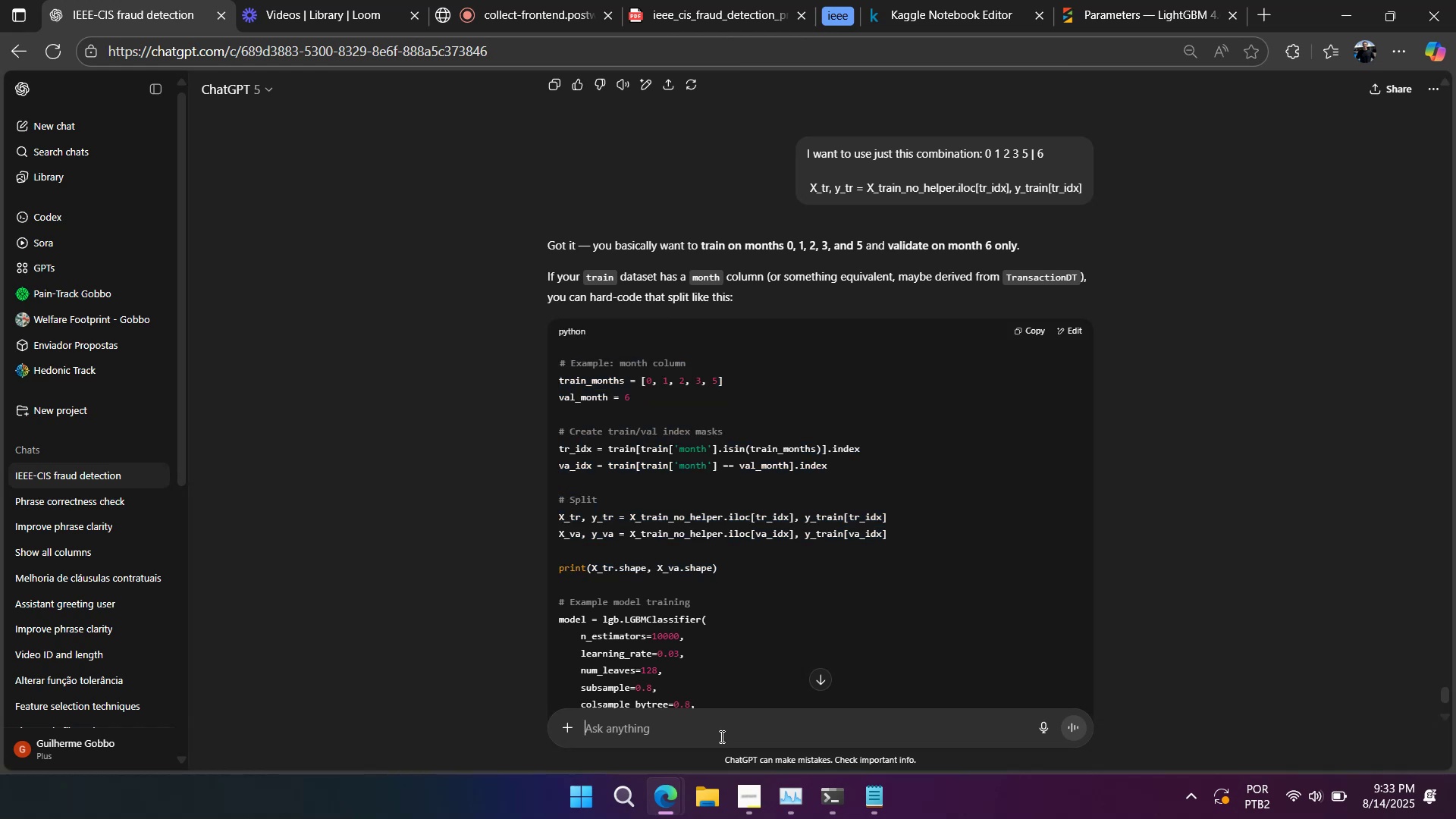 
key(Control+V)
 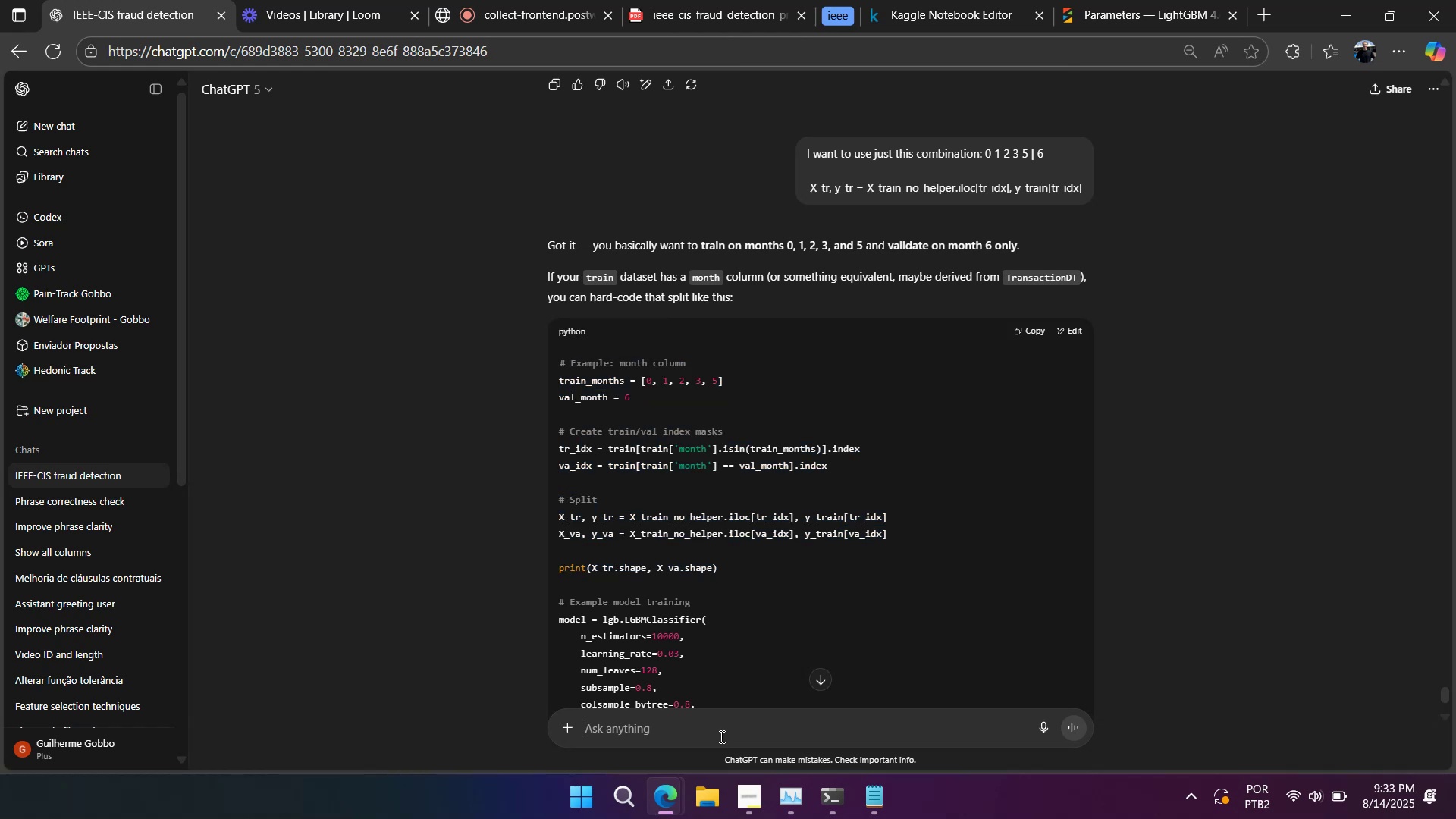 
key(Shift+Enter)
 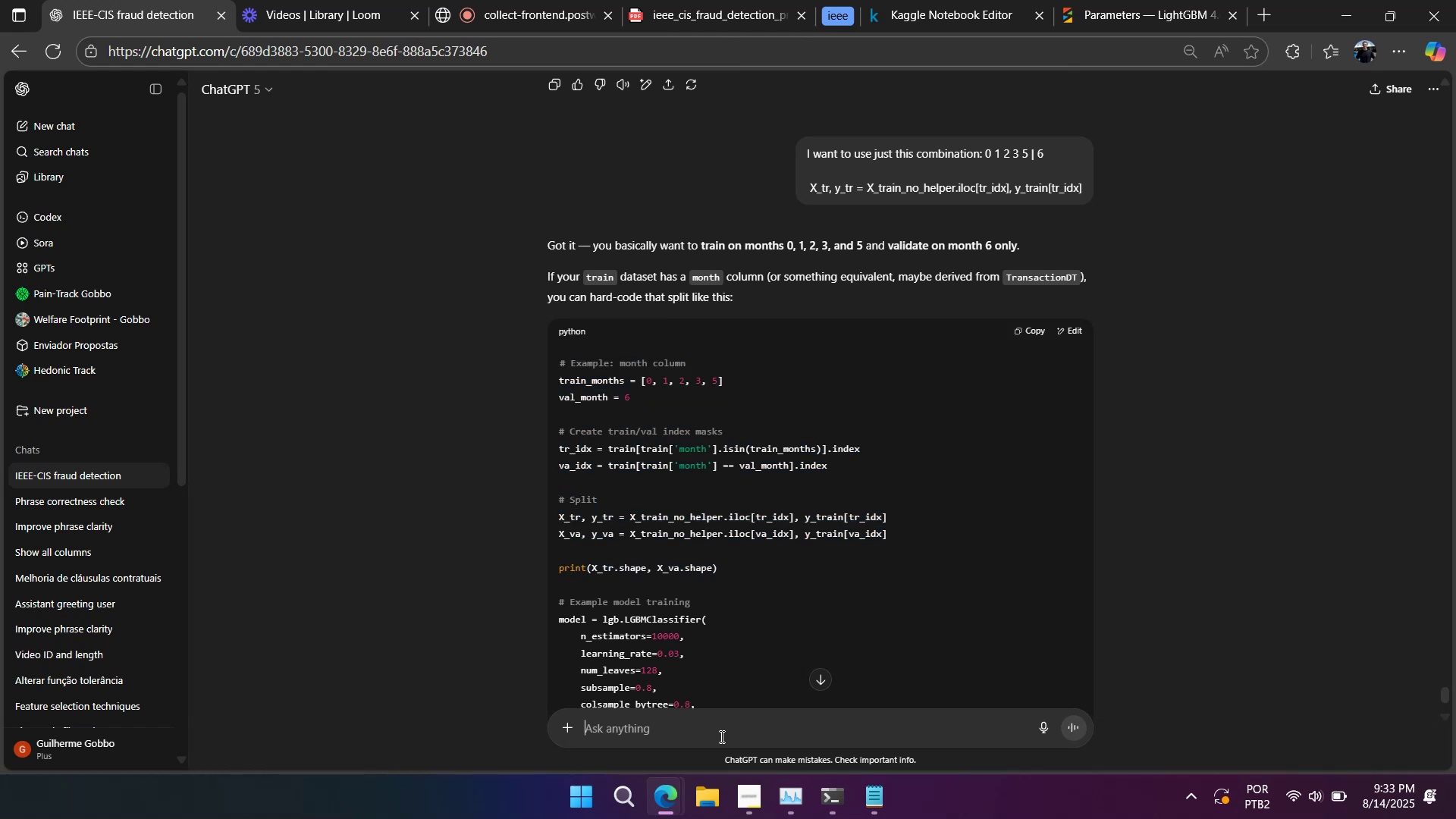 
key(Shift+Enter)
 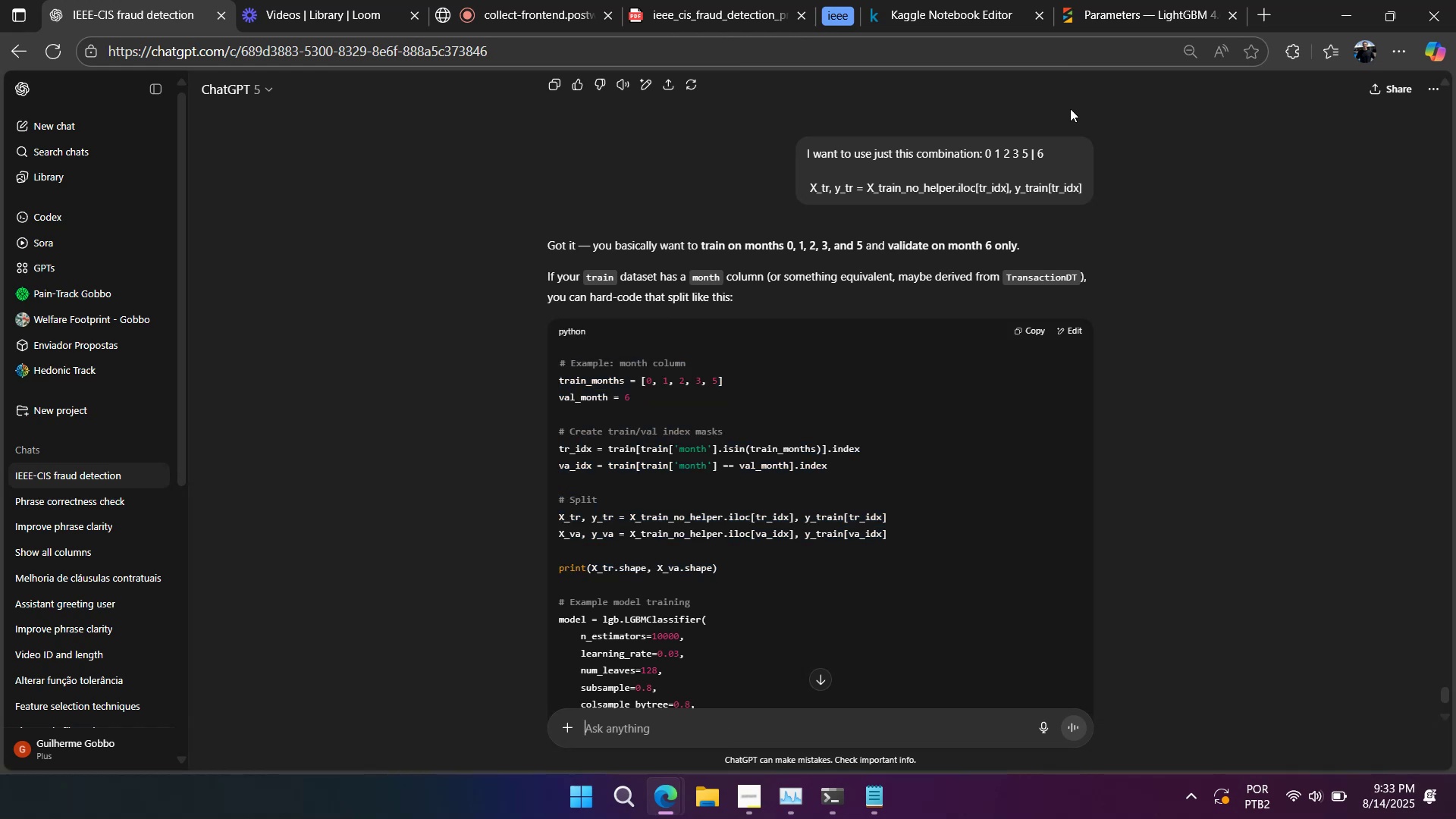 
left_click([942, 2])
 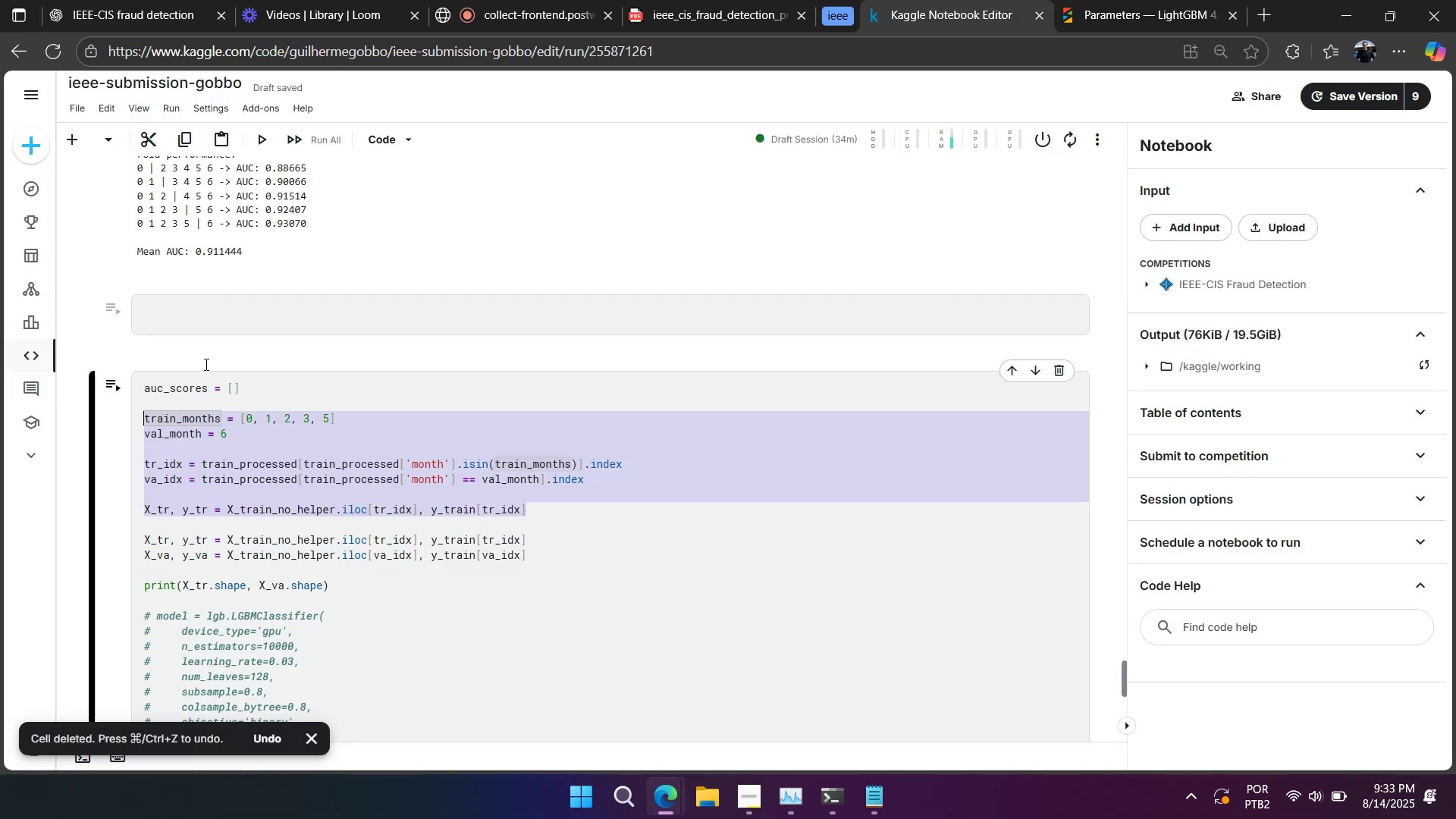 
left_click([245, 315])
 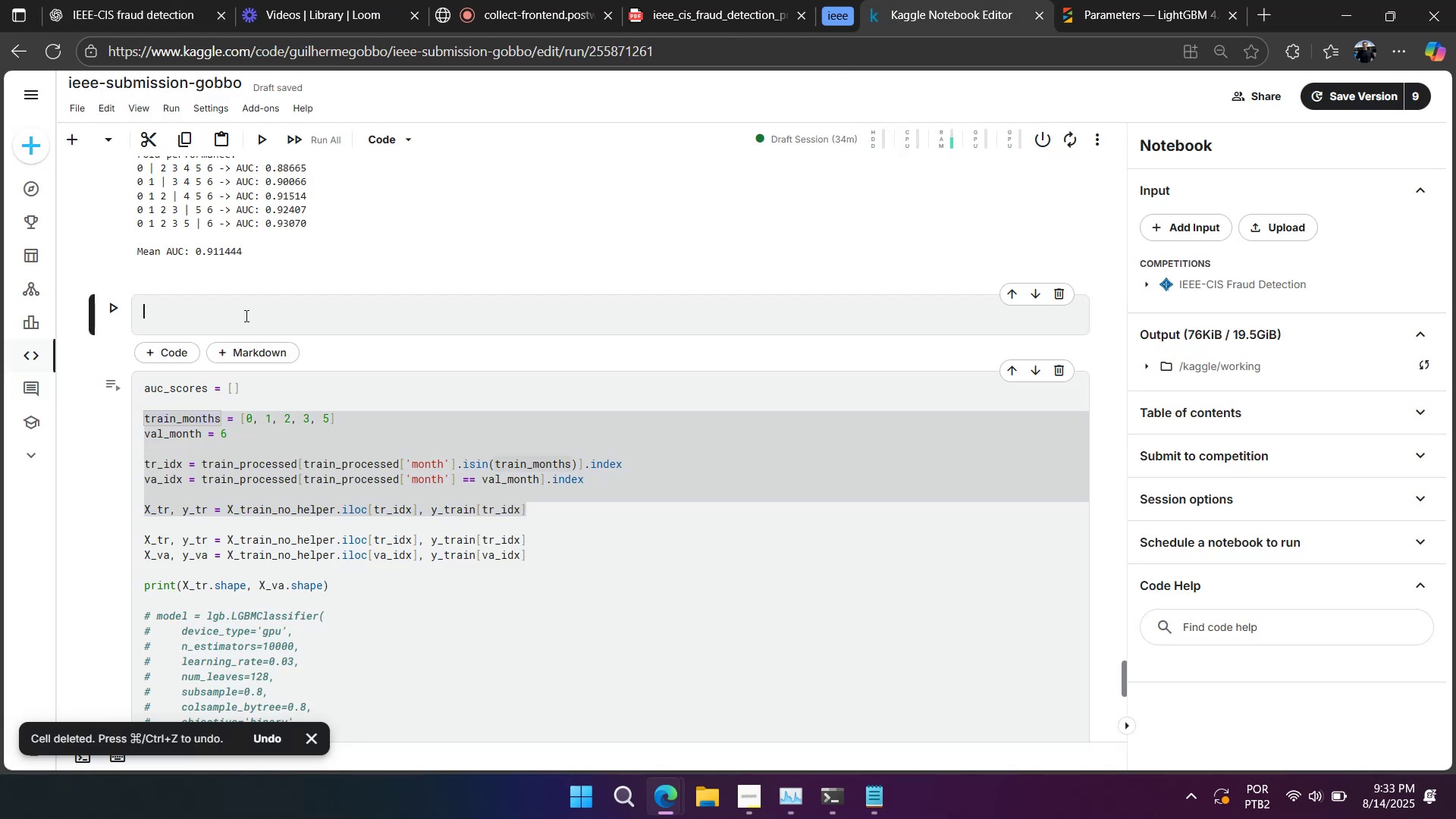 
type(X_train)
 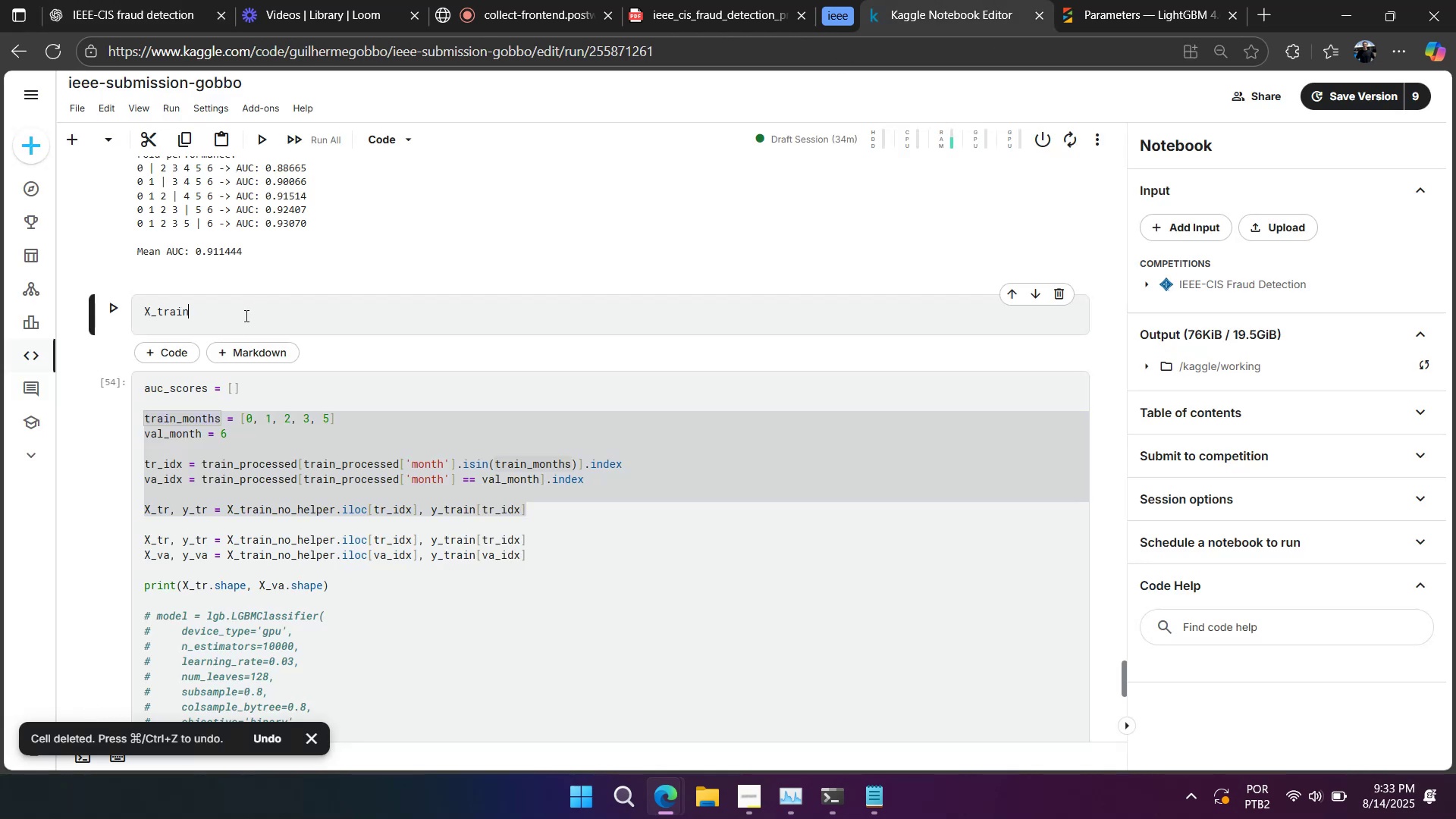 
key(Shift+Enter)
 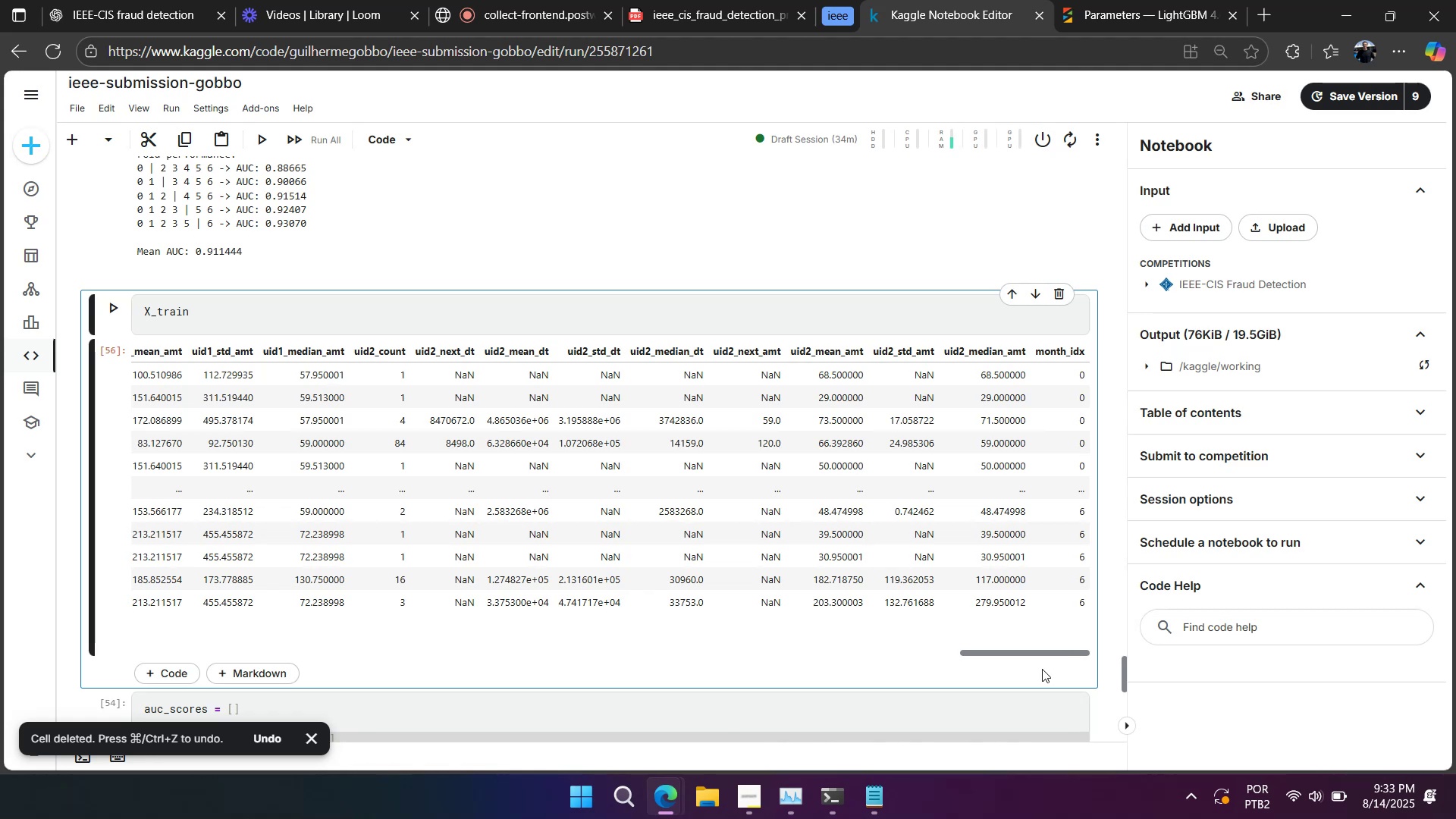 
wait(5.79)
 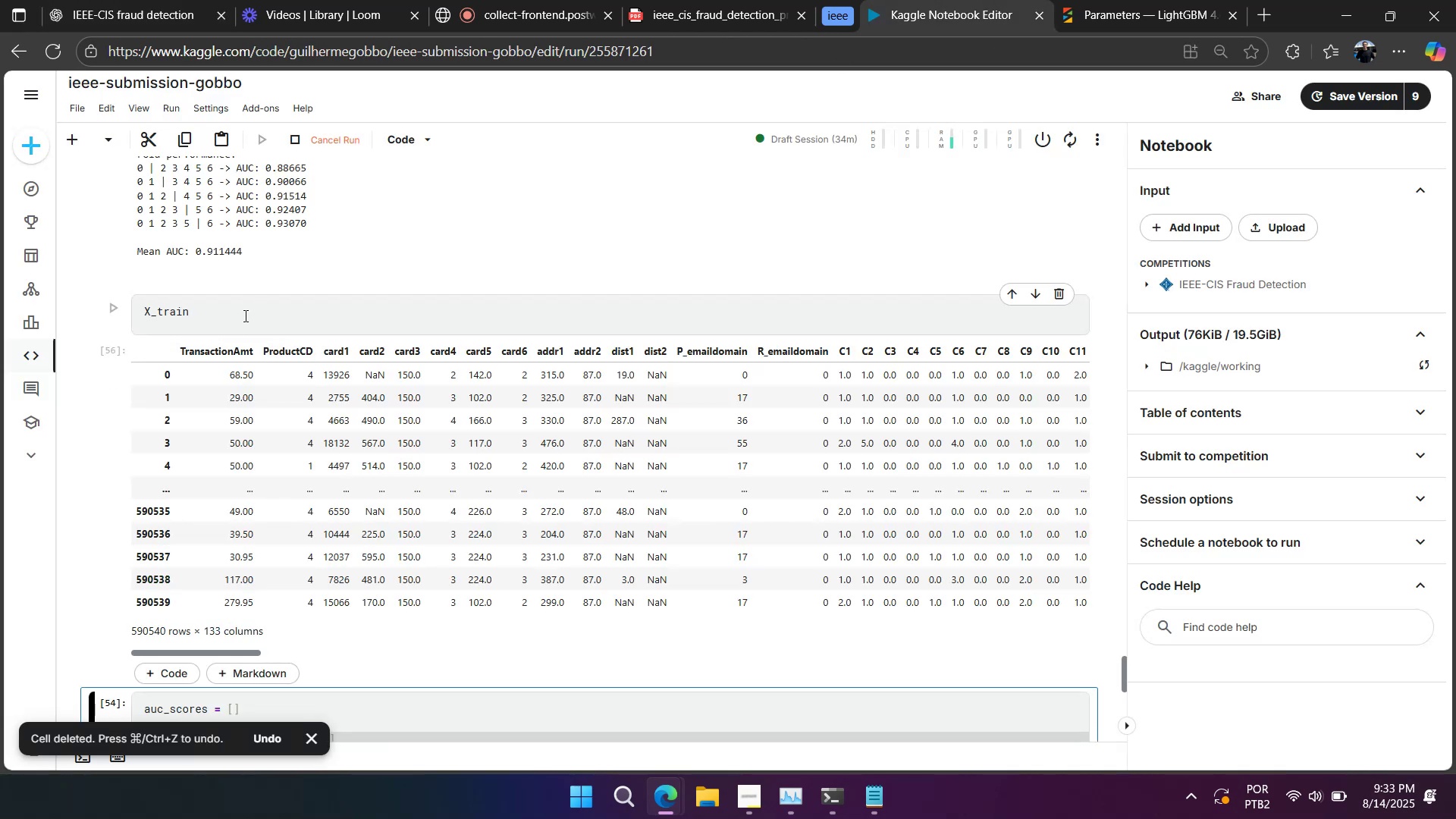 
double_click([1045, 352])
 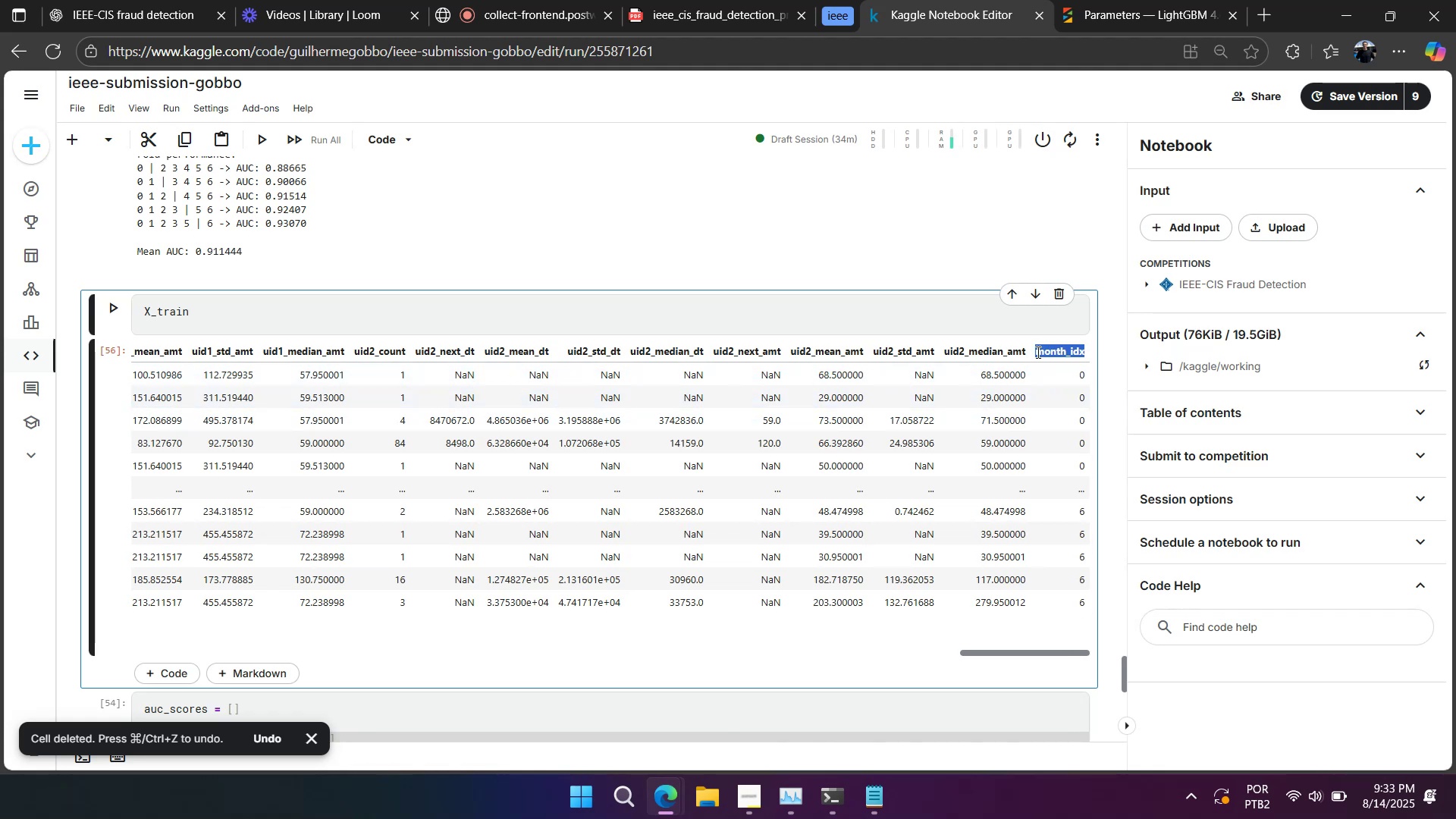 
key(Control+C)
 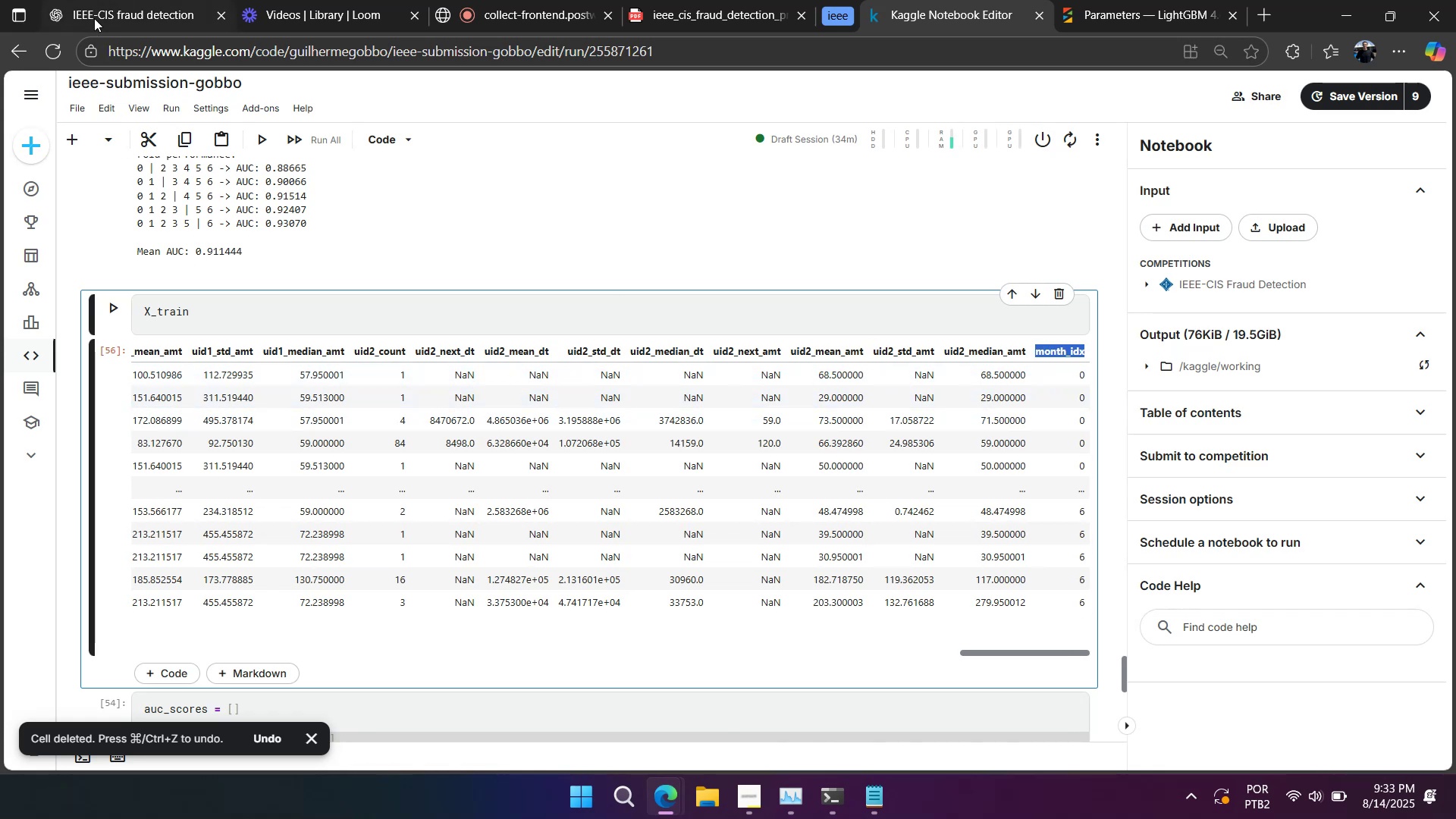 
left_click([94, 17])
 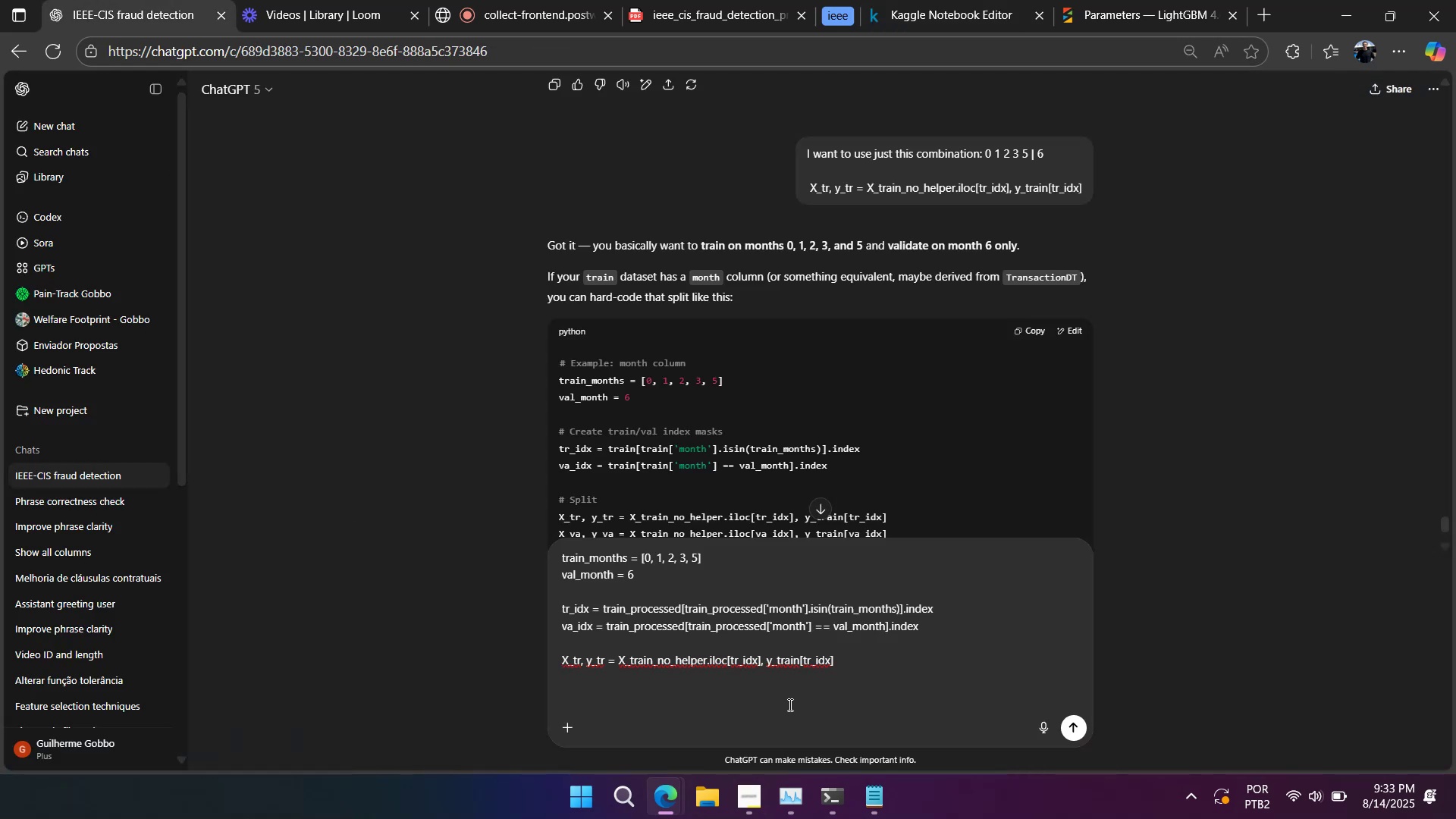 
key(Shift+Enter)
 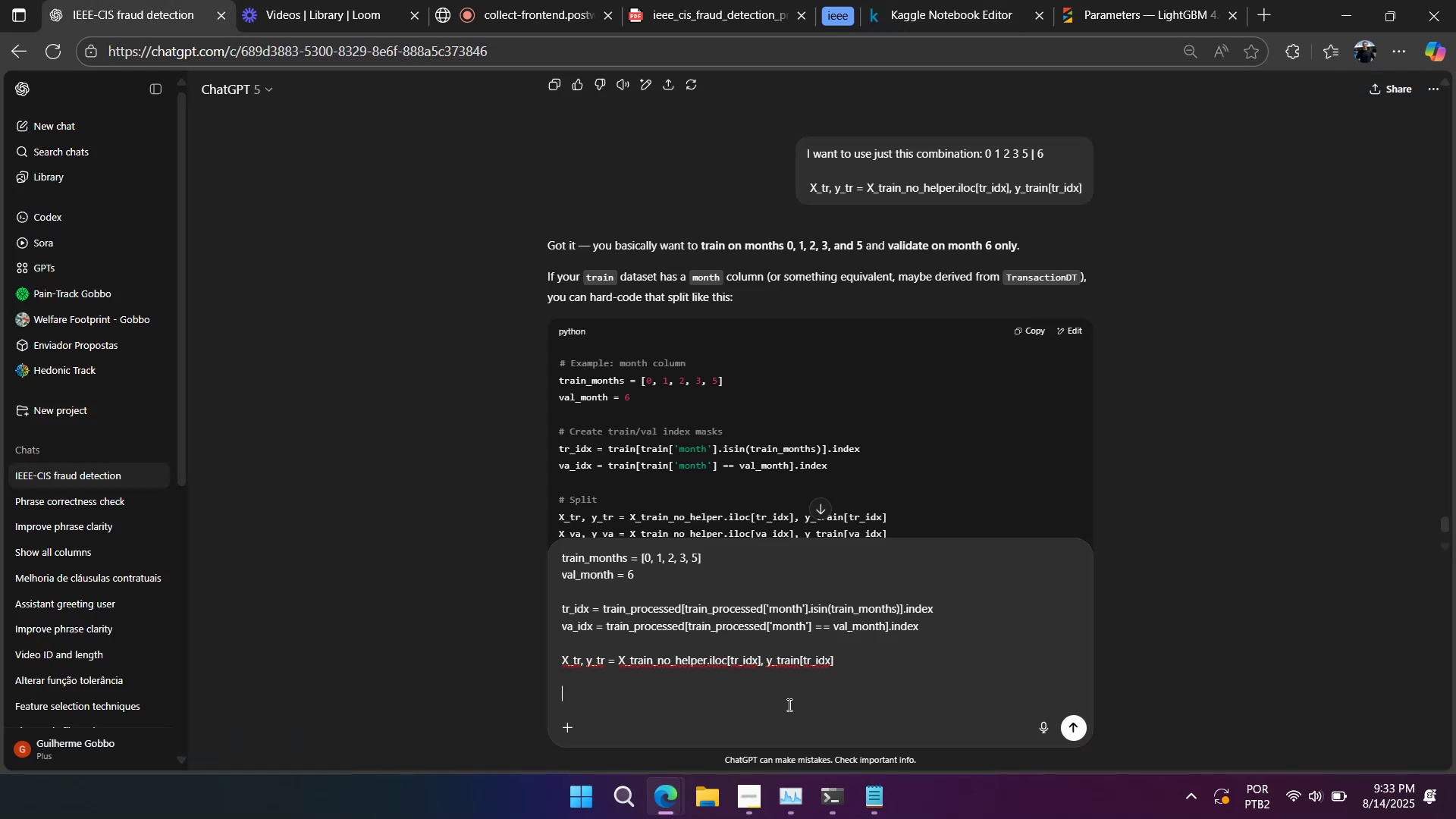 
key(Shift+Enter)
 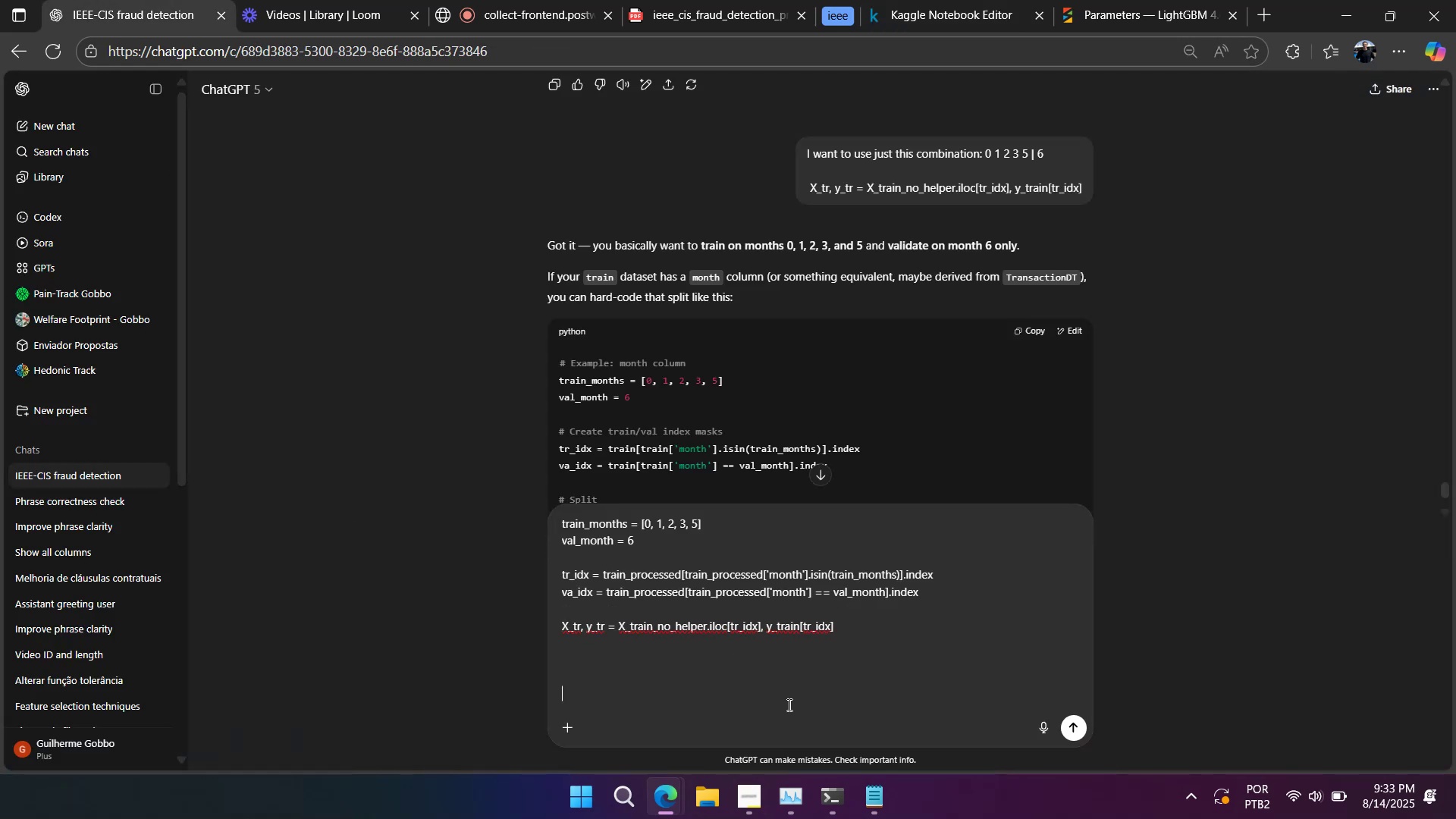 
type(the filter e)
key(Backspace)
type(needs to be actul)
key(Backspace)
type(ally on )
 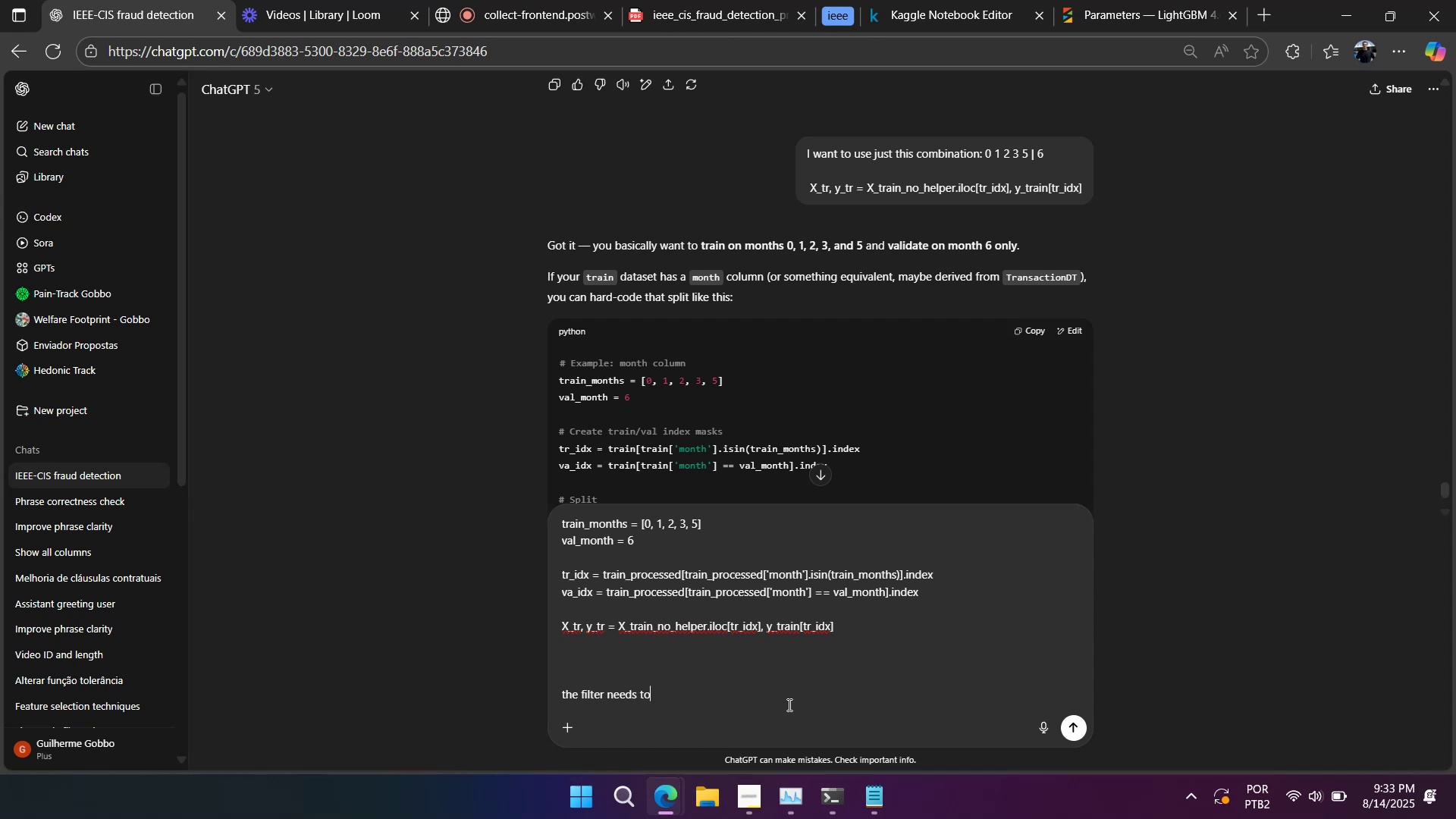 
key(Control+V)
 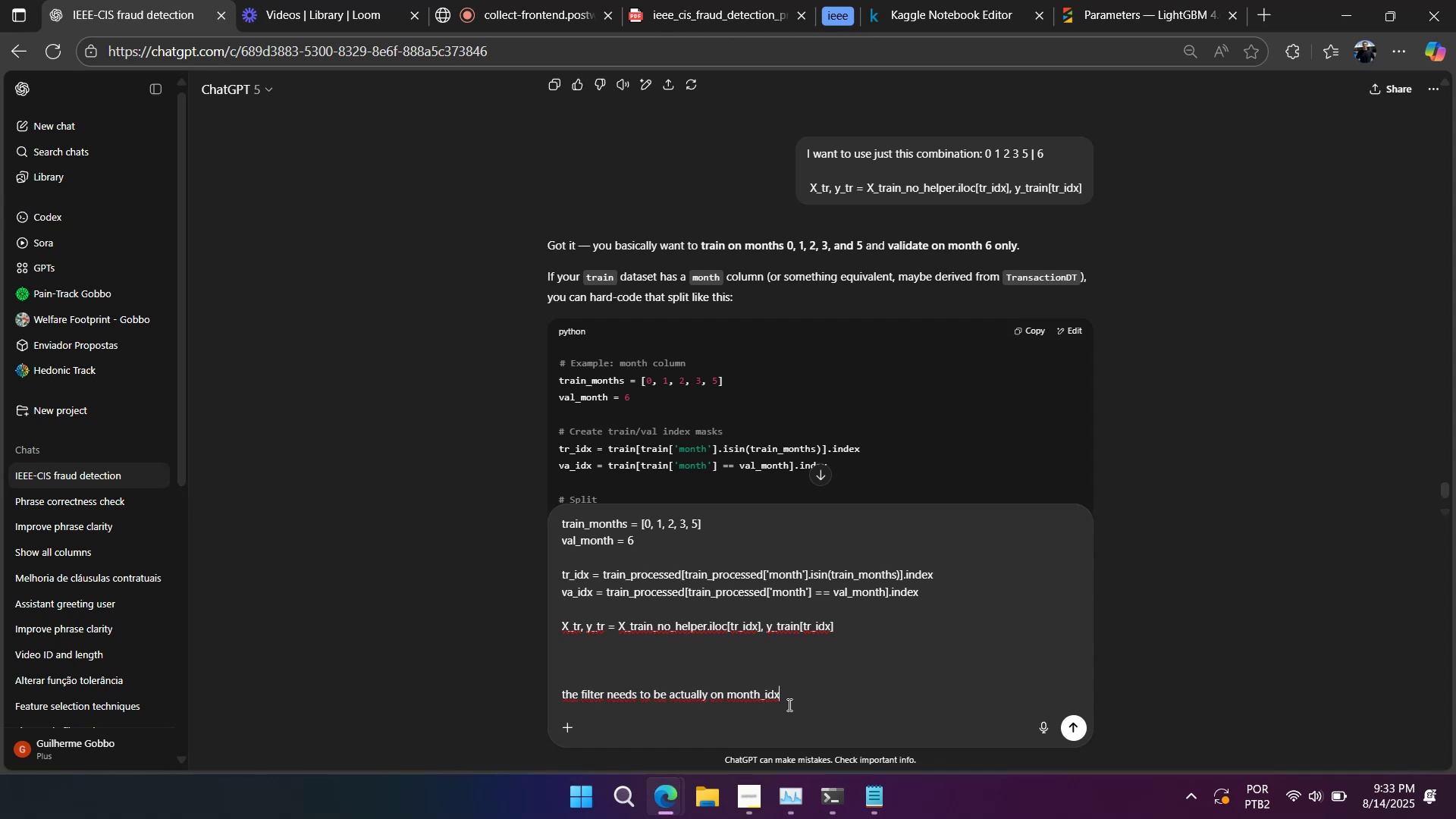 
wait(8.65)
 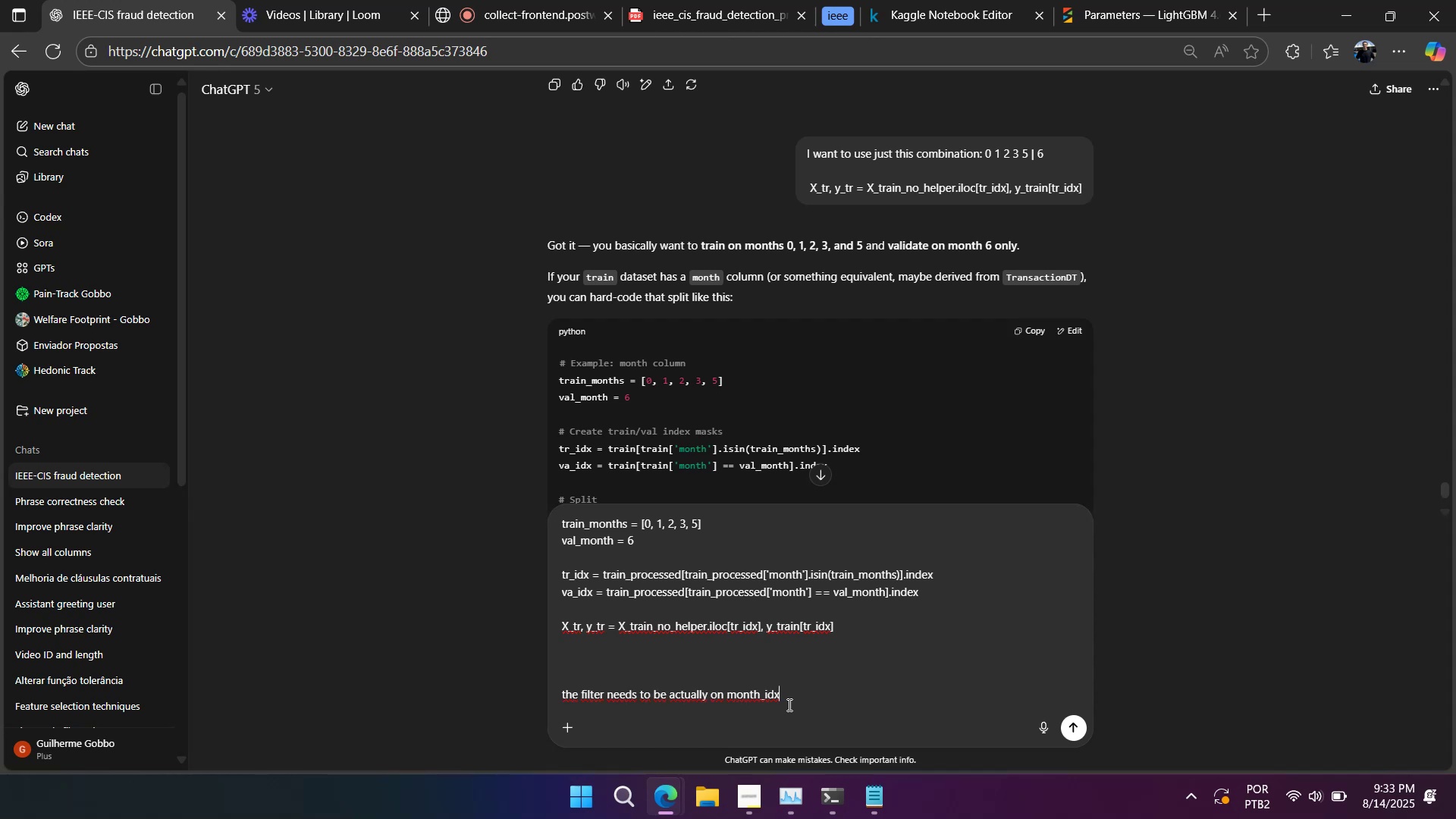 
key(Space)
 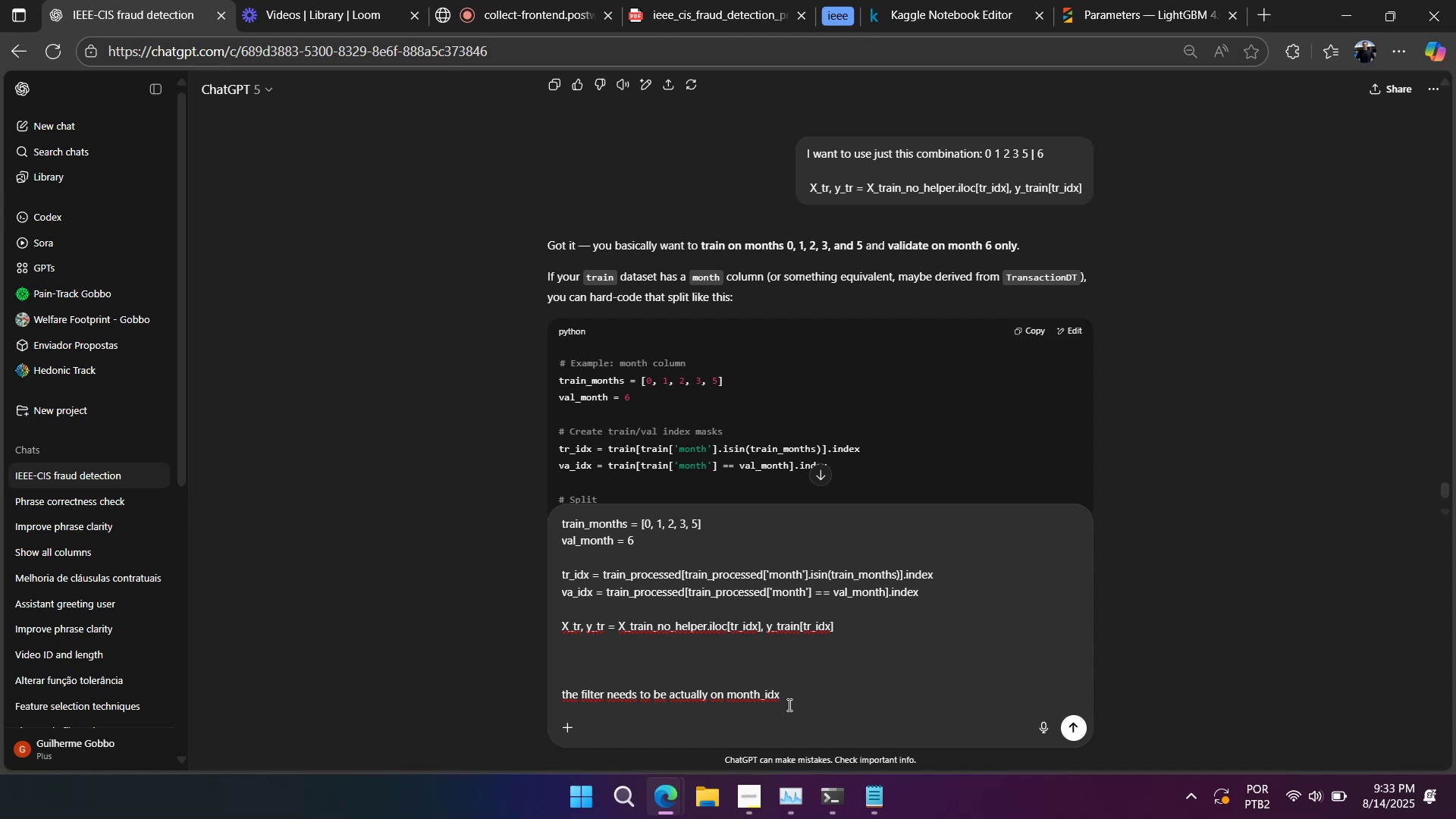 
hold_key(key=Backspace, duration=0.87)
 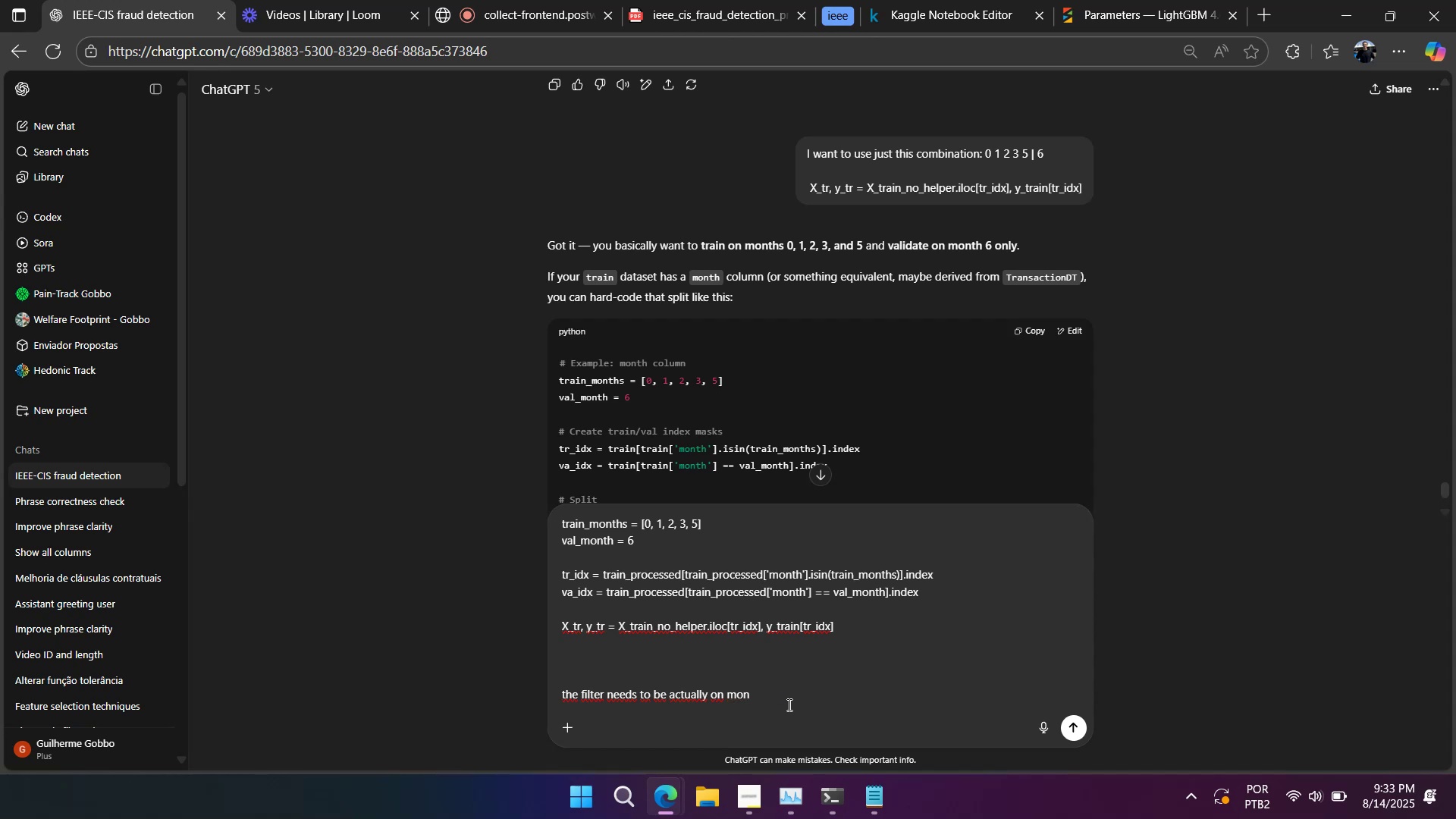 
key(Backspace)
key(Backspace)
key(Backspace)
type(lly on X_T)
key(Backspace)
type(r)
key(Backspace)
type(train and )
 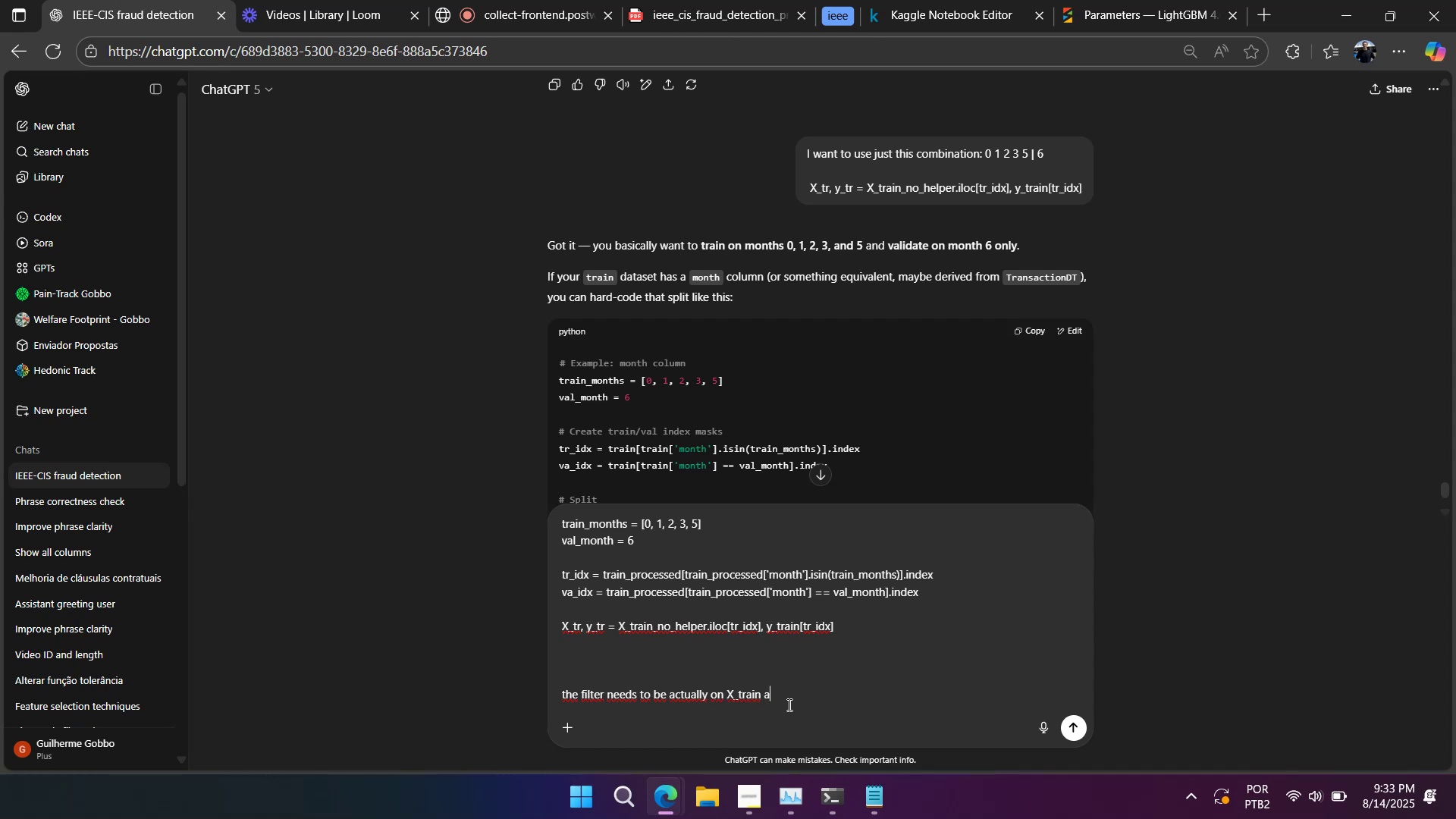 
type(on)
key(Backspace)
key(Backspace)
type(column )
 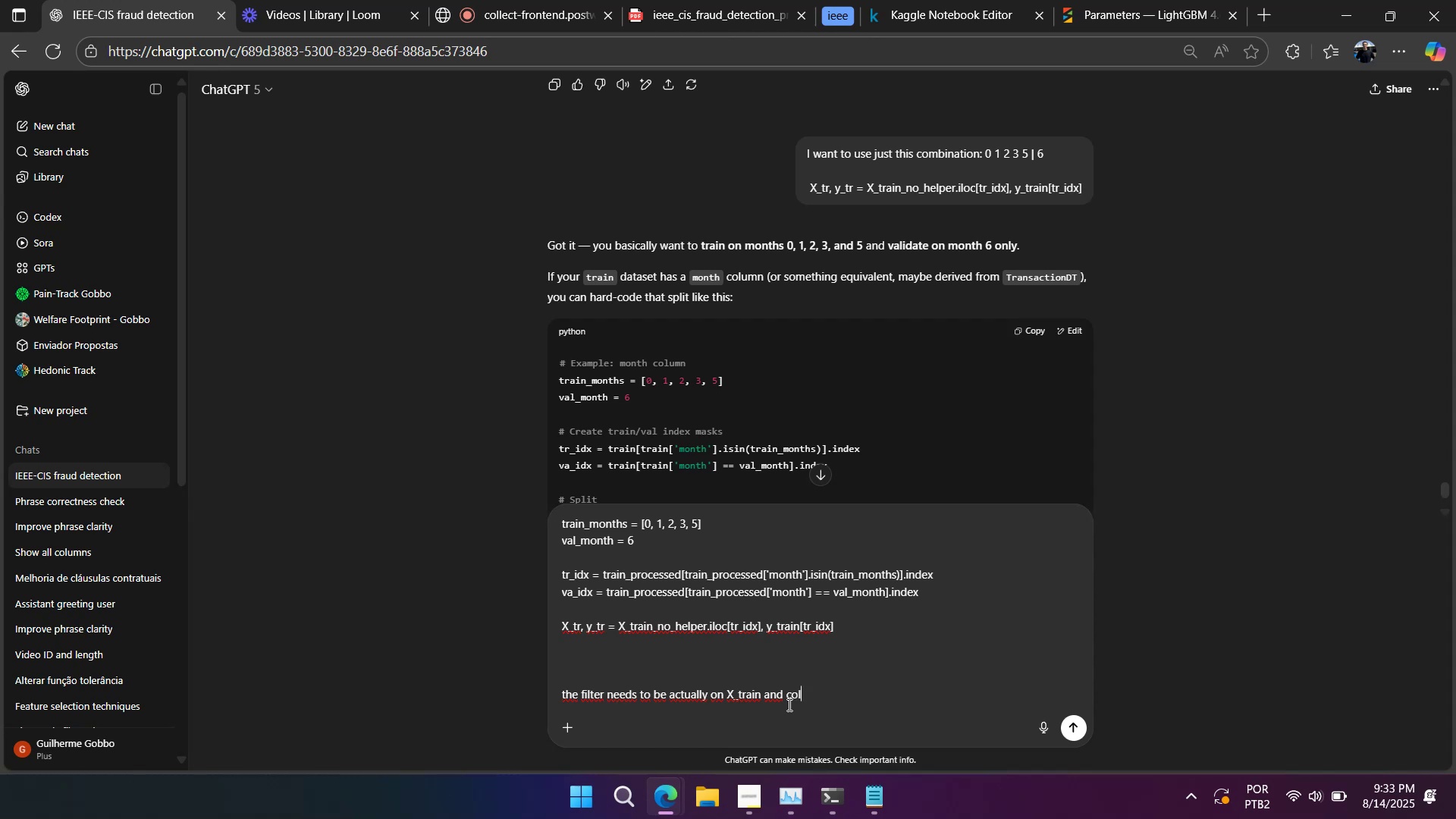 
key(Control+V)
 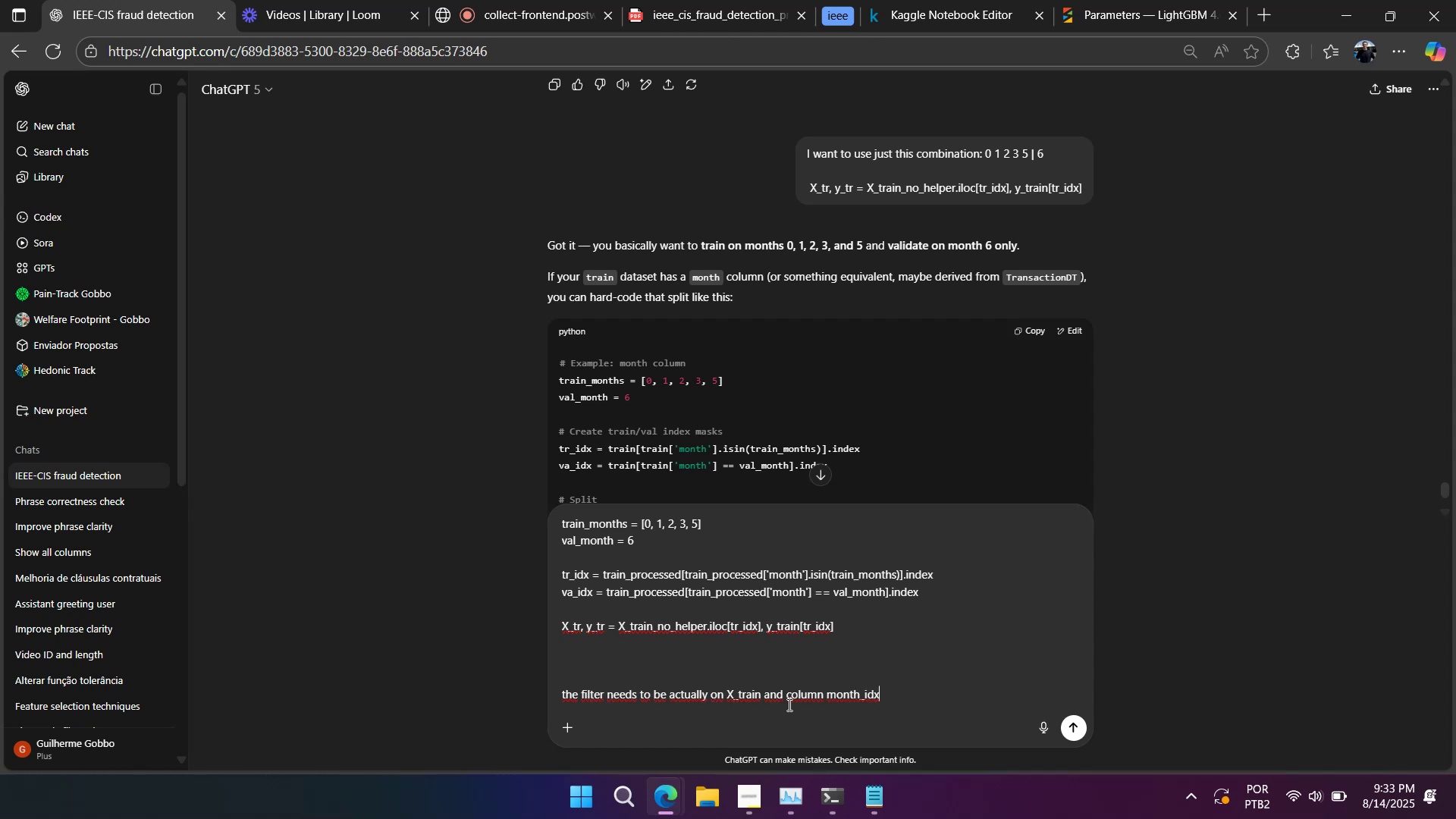 
key(Enter)
 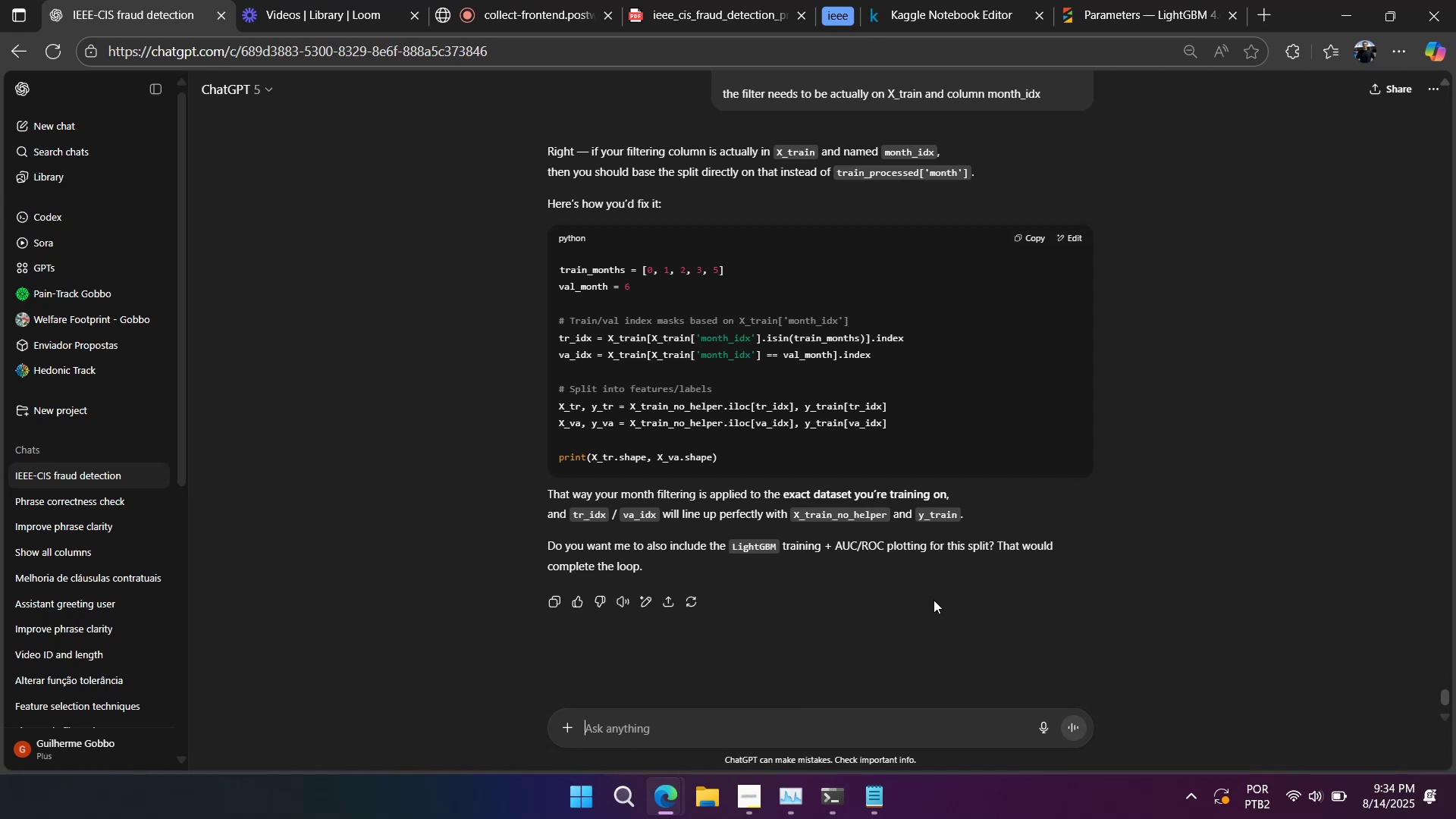 
wait(26.66)
 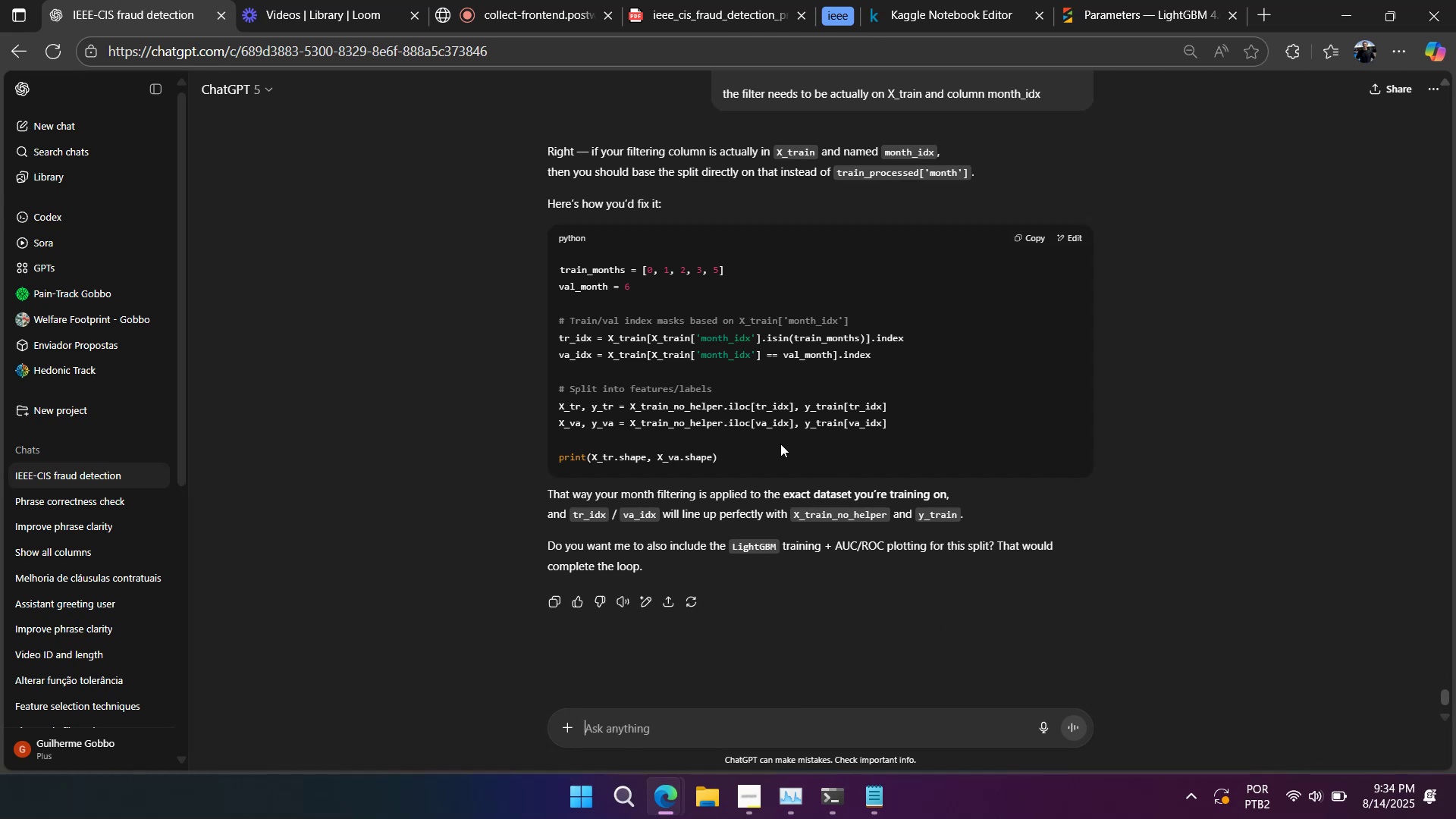 
key(Control+C)
 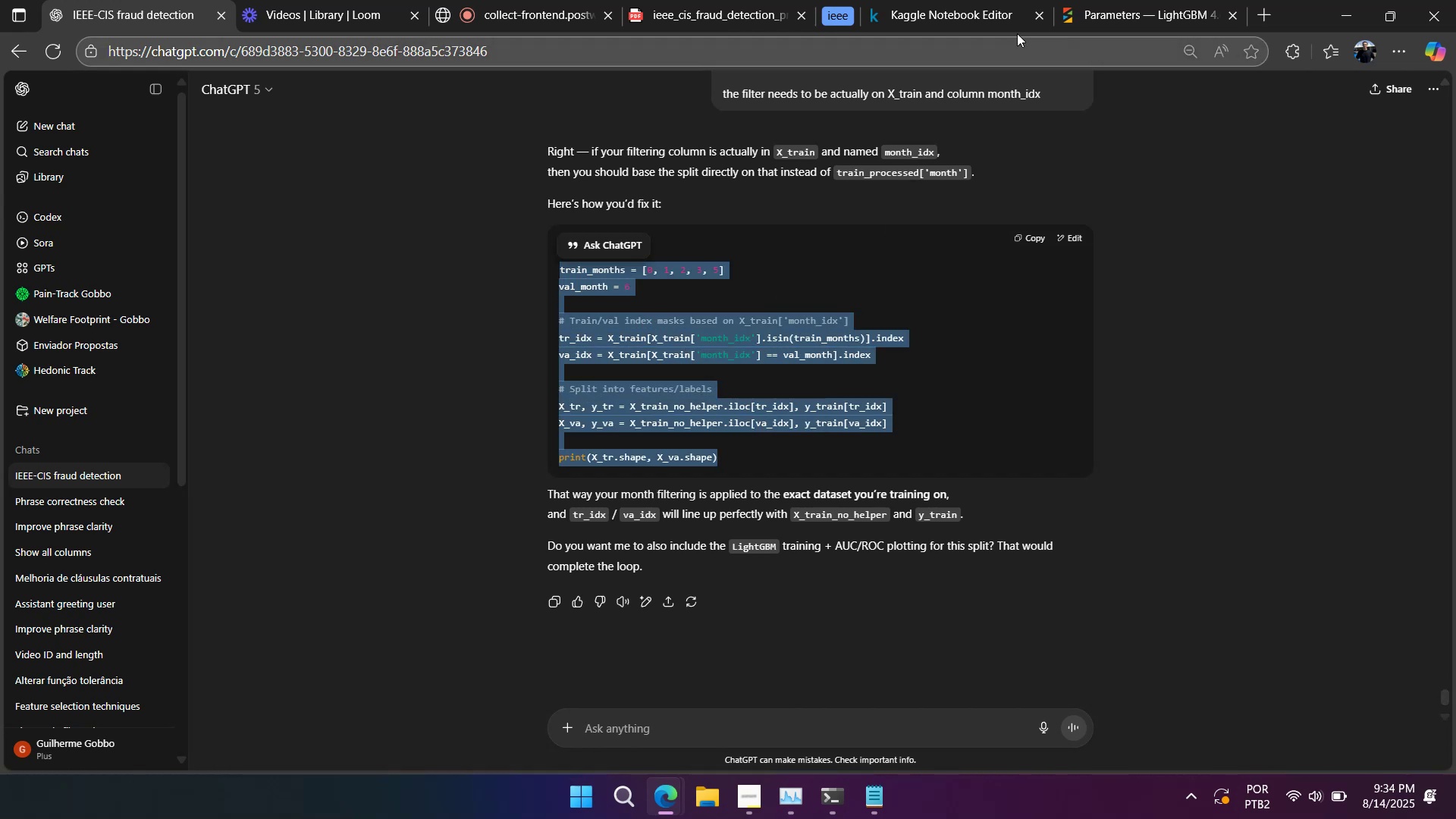 
left_click([999, 19])
 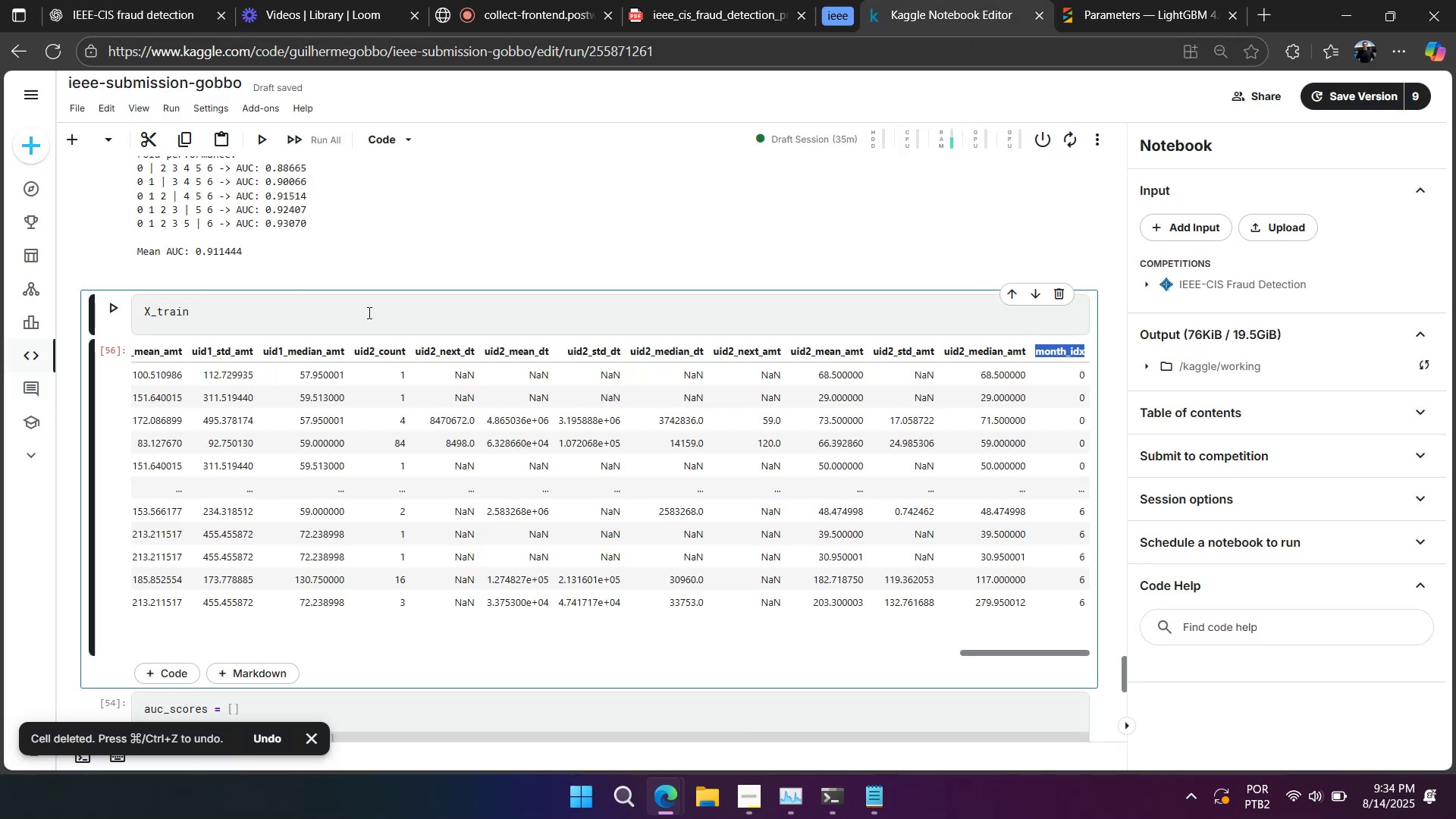 
scroll: coordinate [356, 318], scroll_direction: down, amount: 4.0
 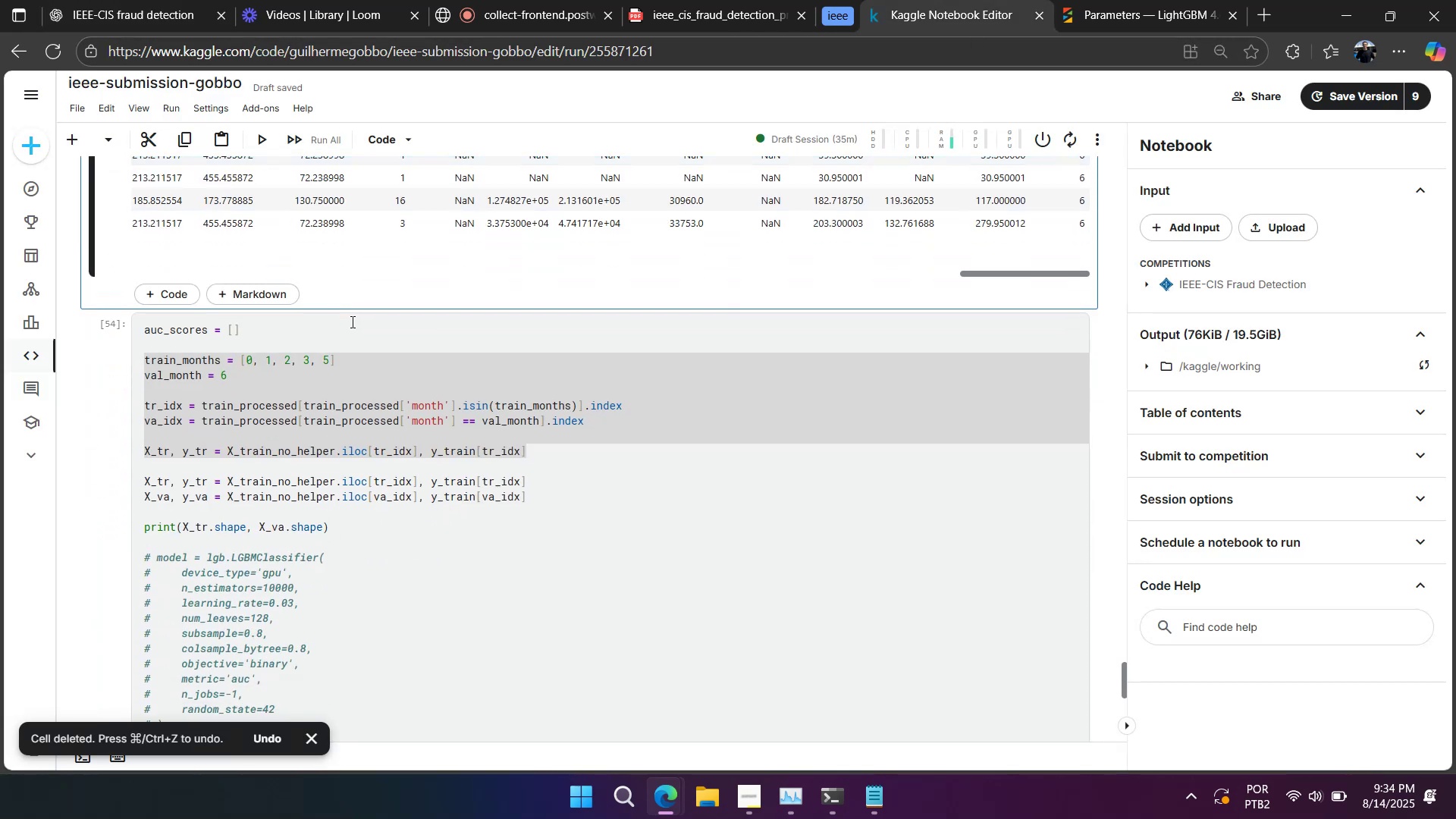 
scroll: coordinate [343, 330], scroll_direction: up, amount: 3.0
 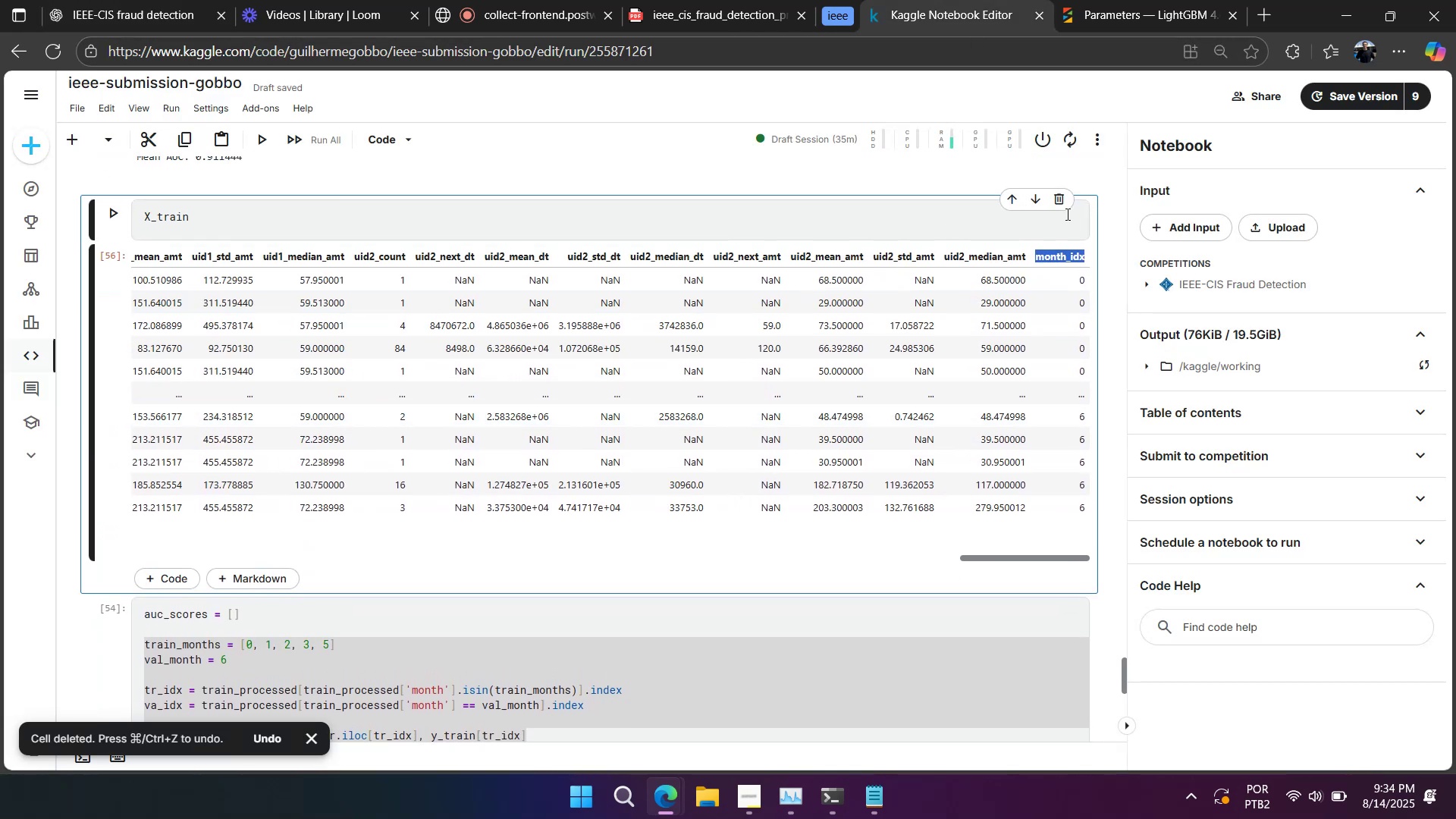 
left_click([1065, 203])
 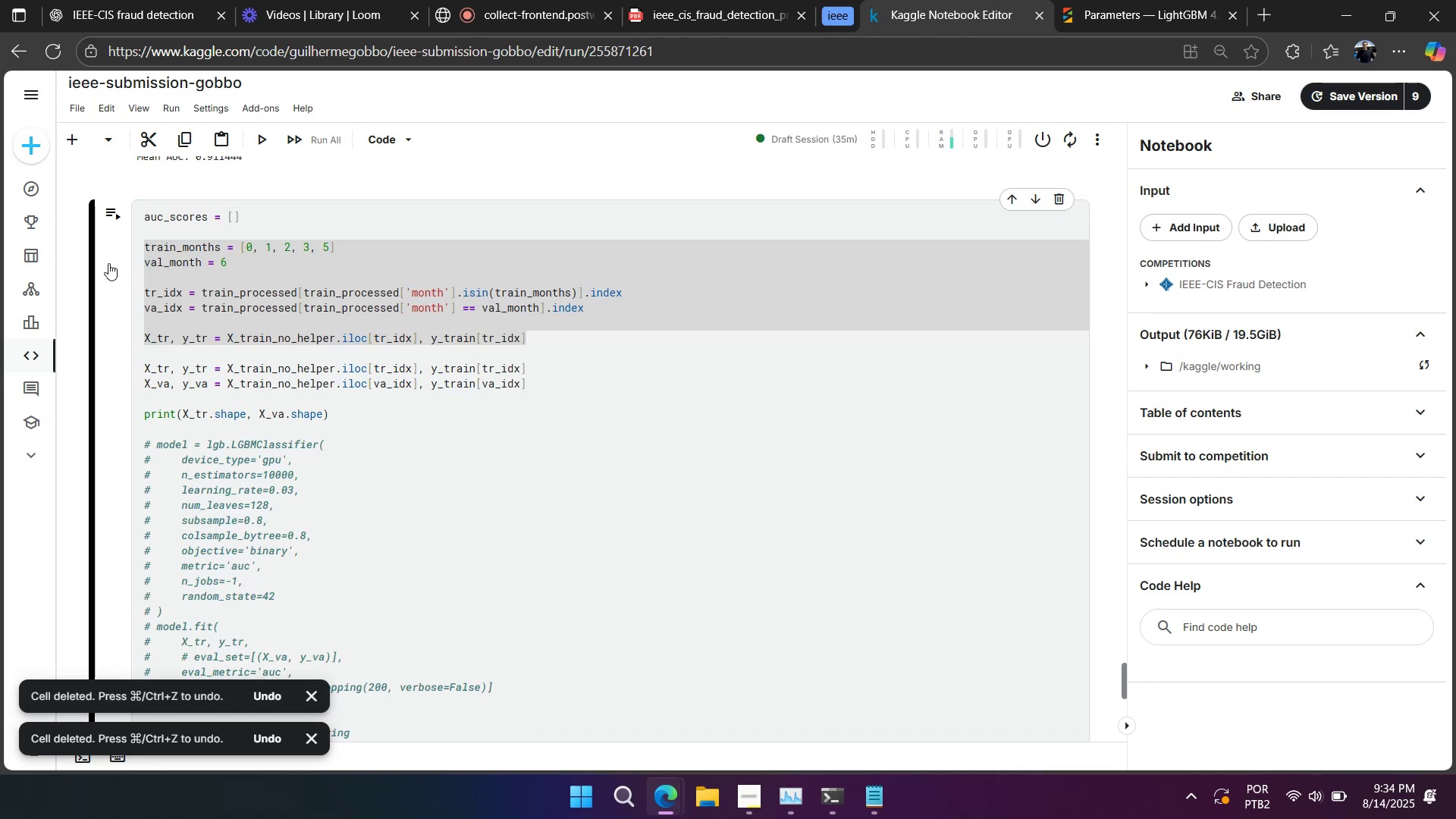 
key(A)
 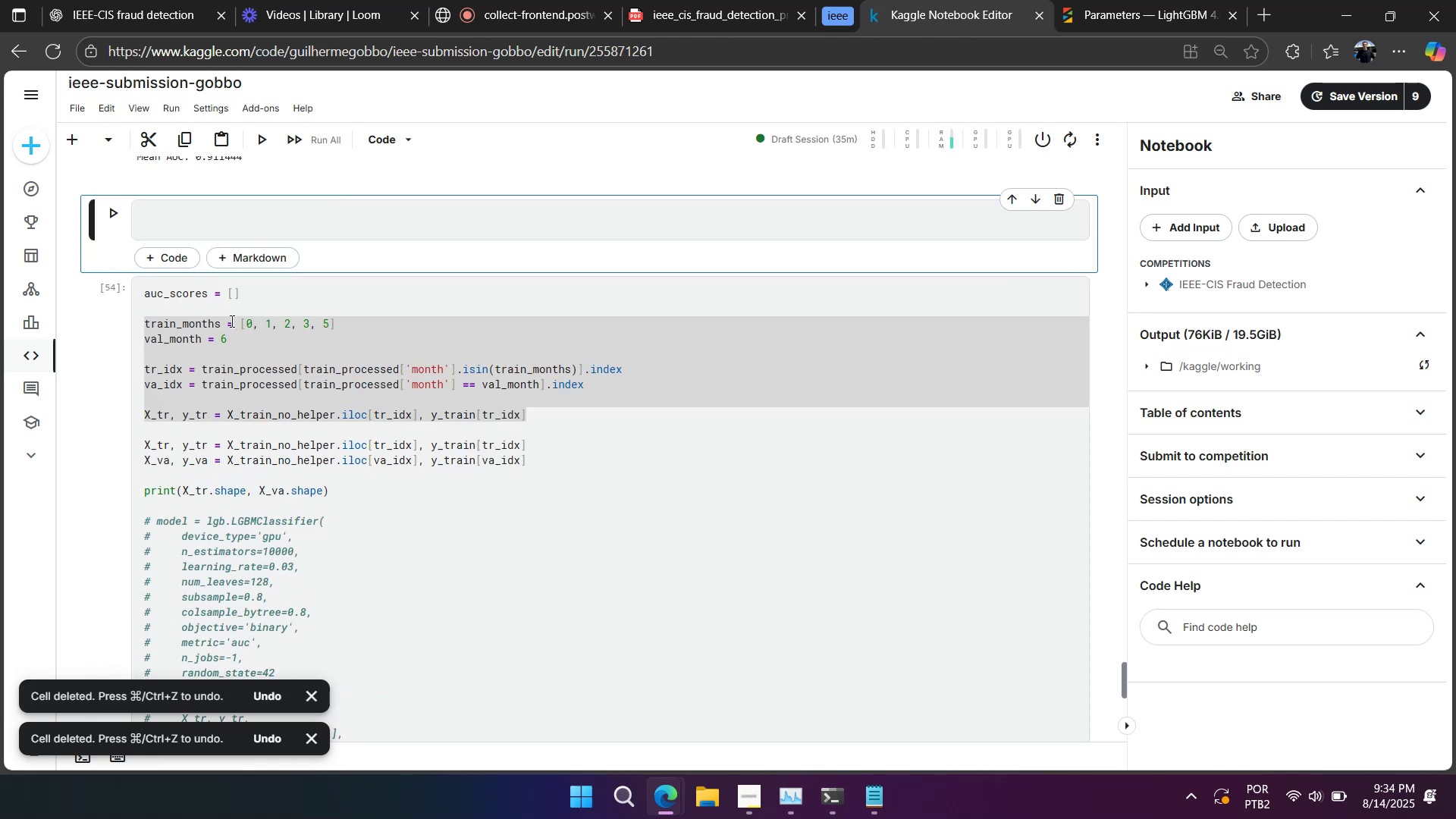 
left_click([561, 427])
 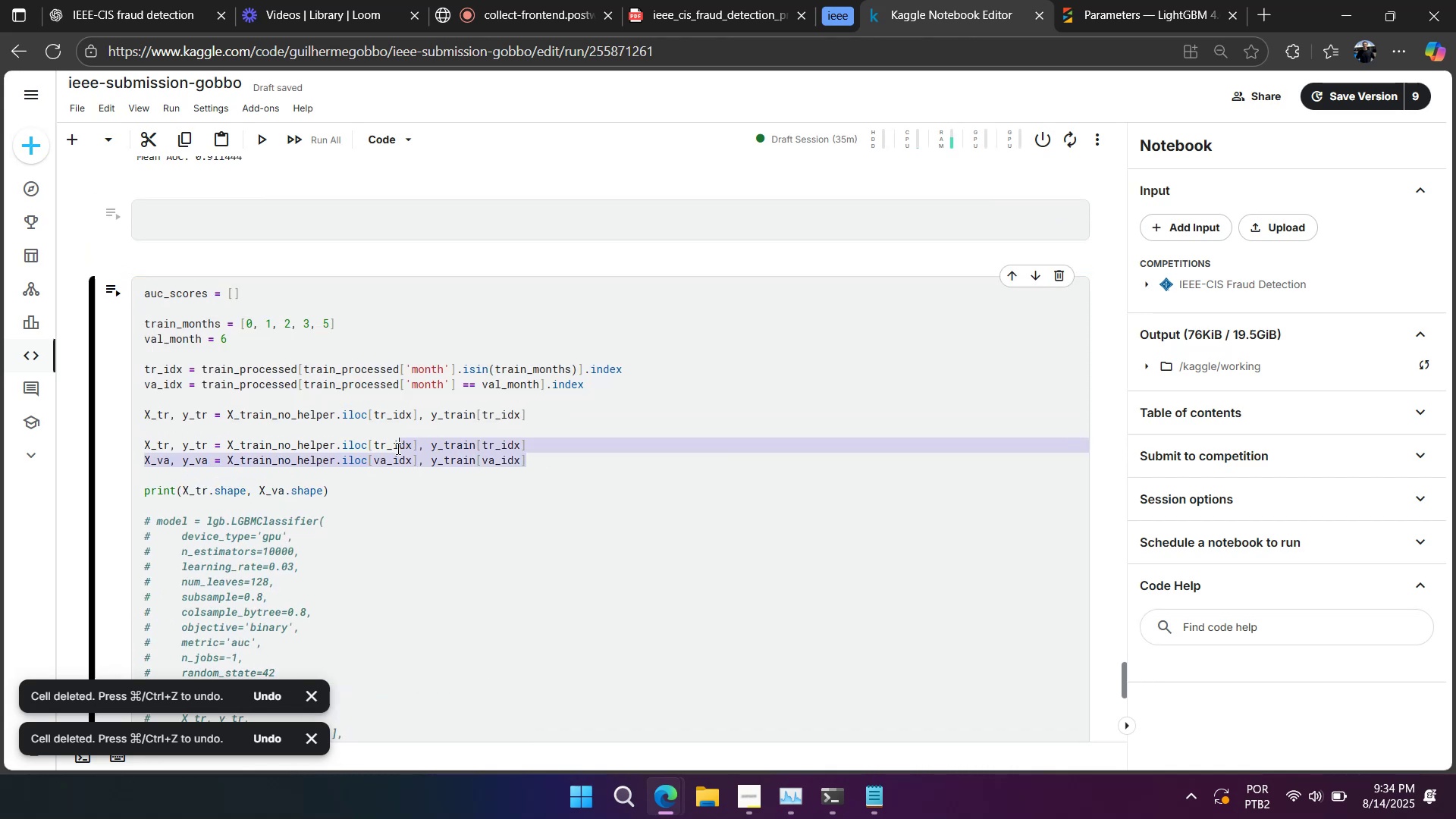 
left_click([189, 212])
 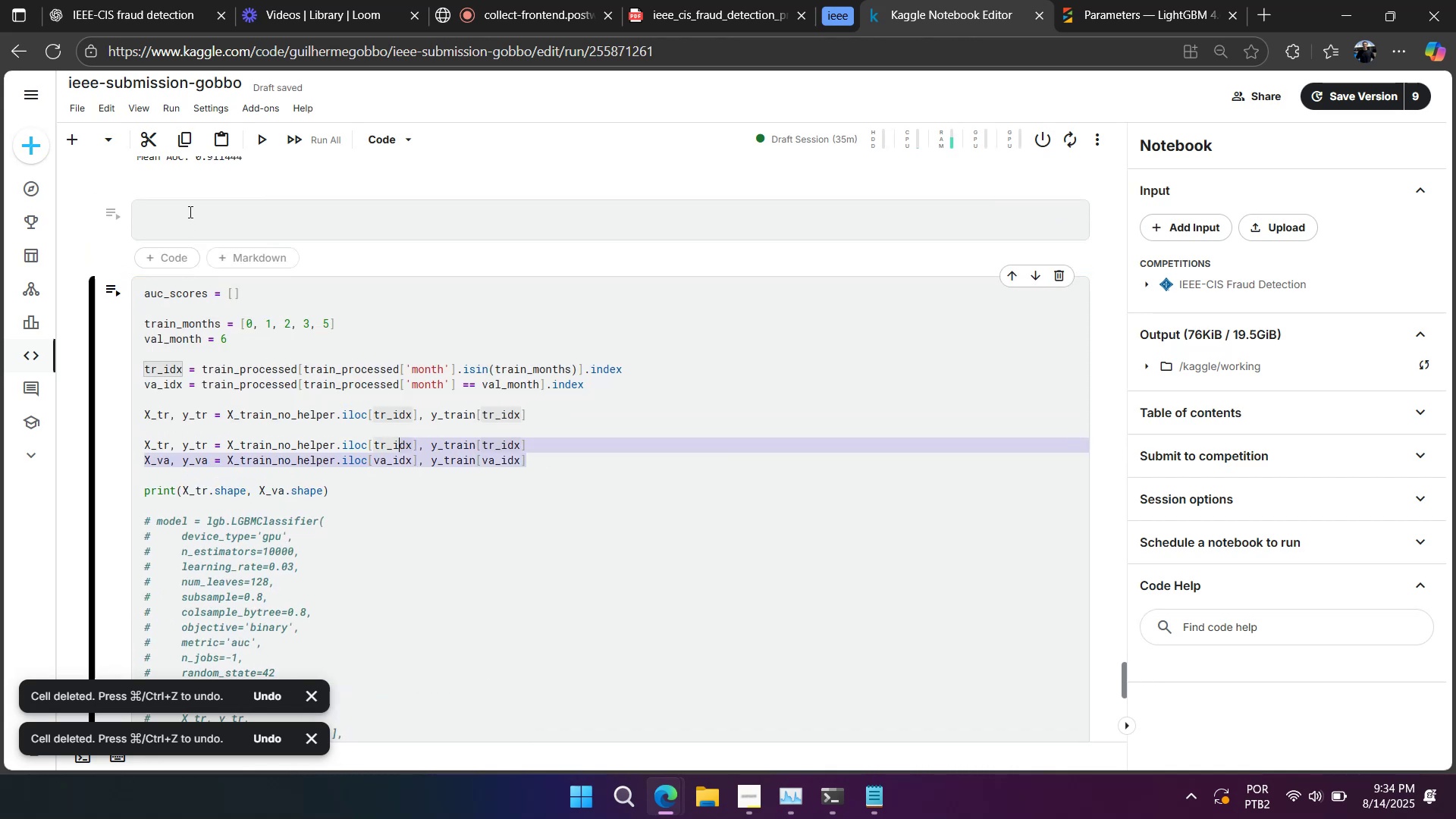 
key(Control+V)
 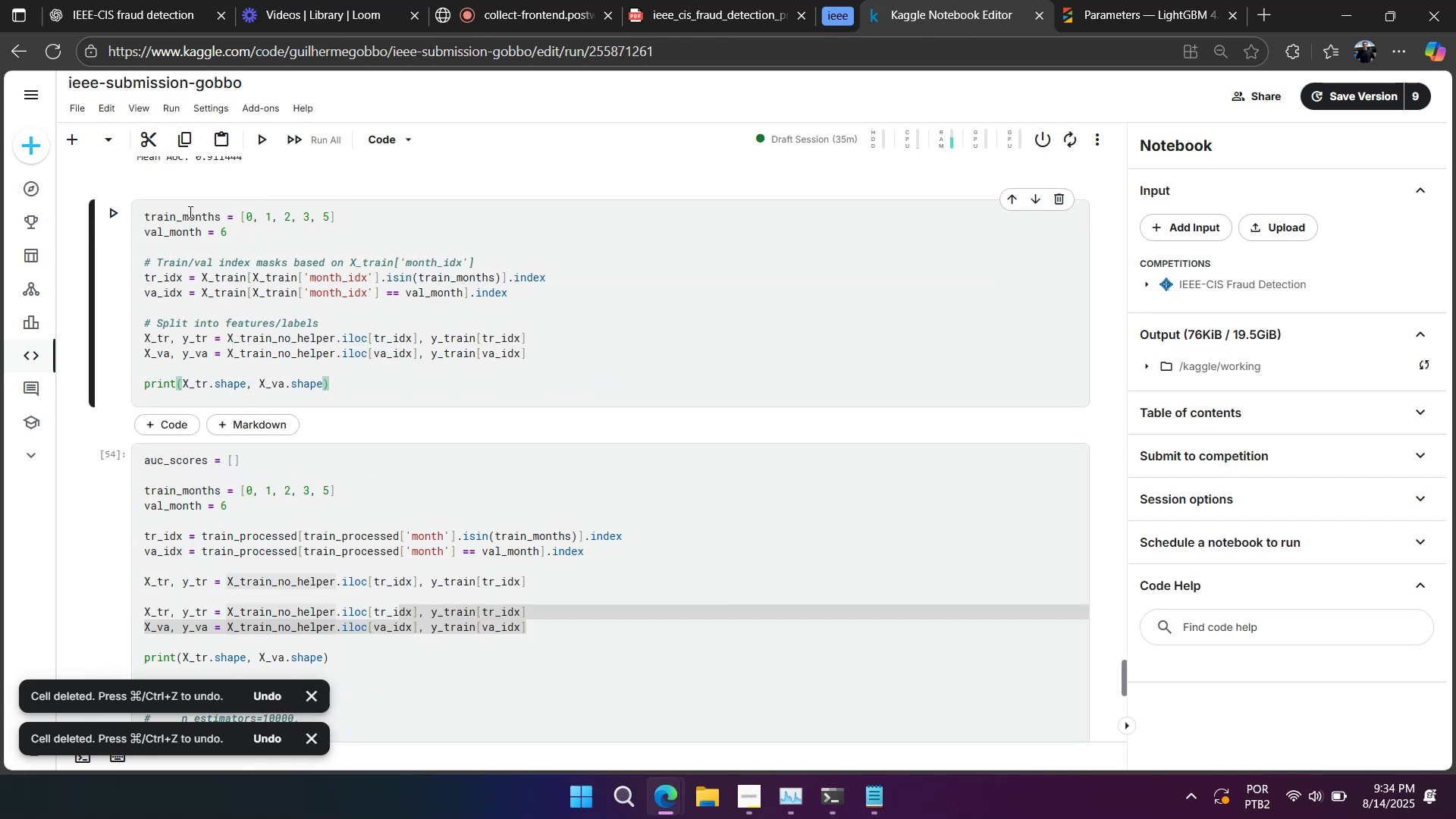 
key(Shift+Enter)
 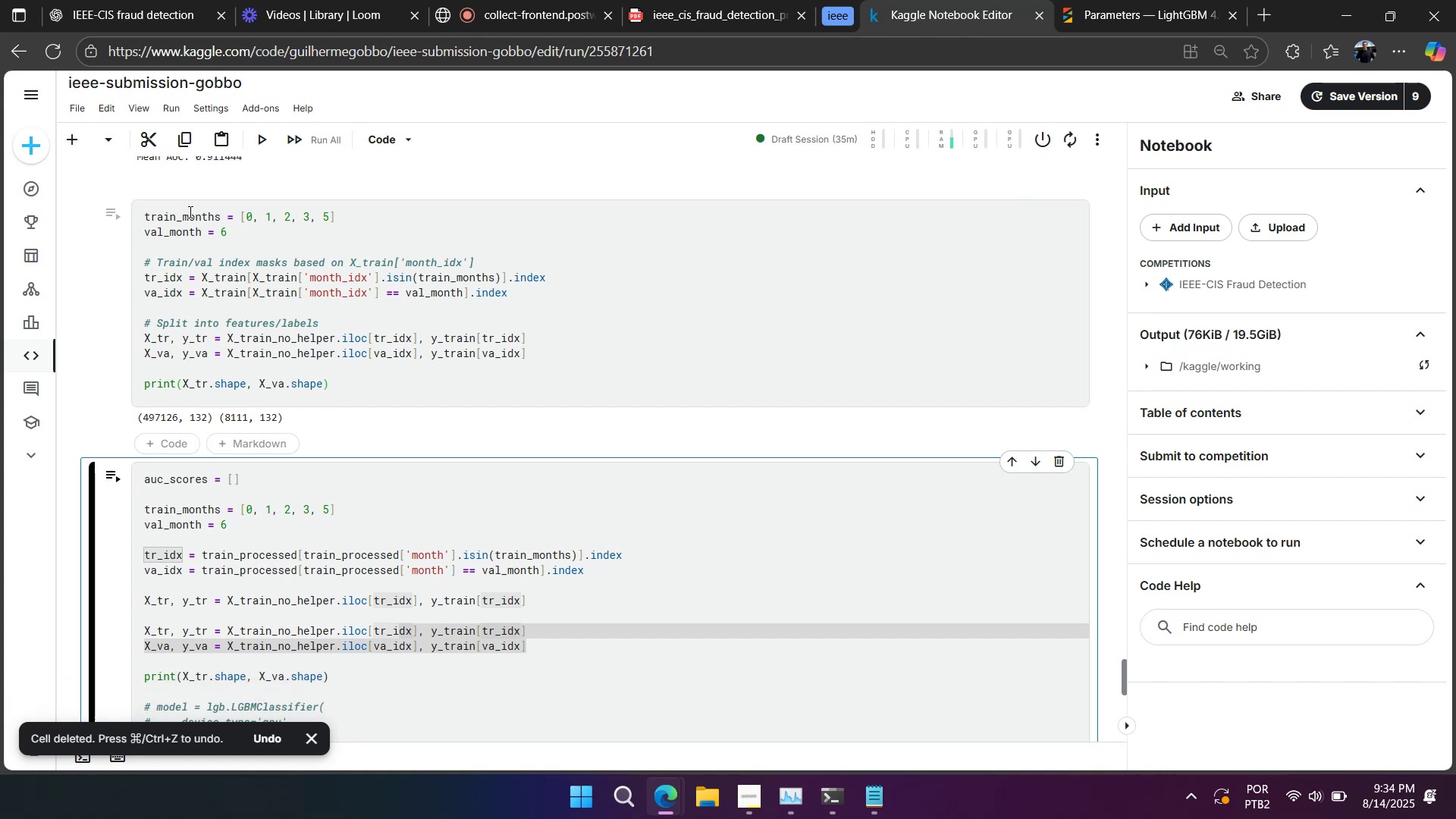 
wait(13.02)
 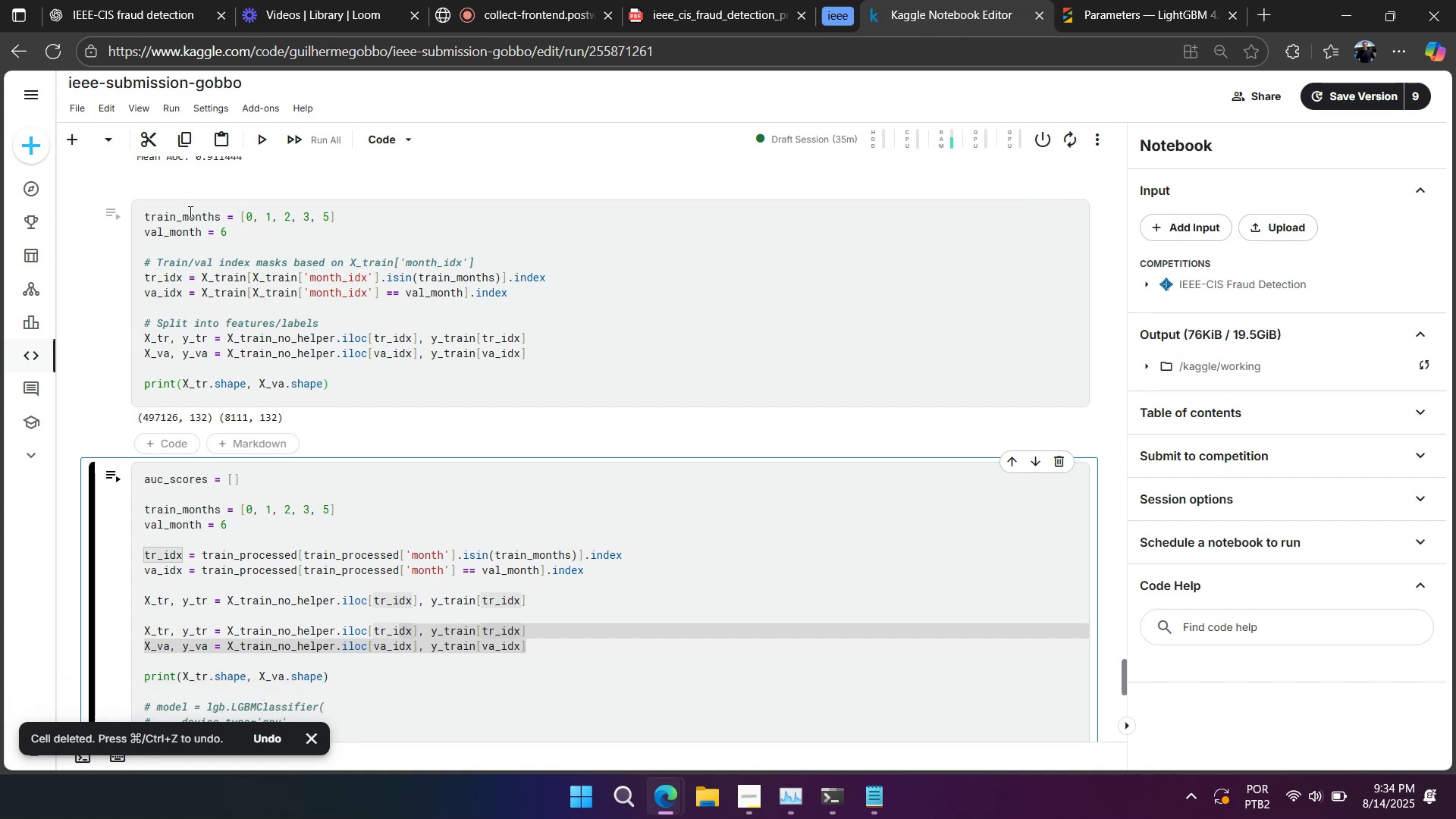 
key(Control+V)
 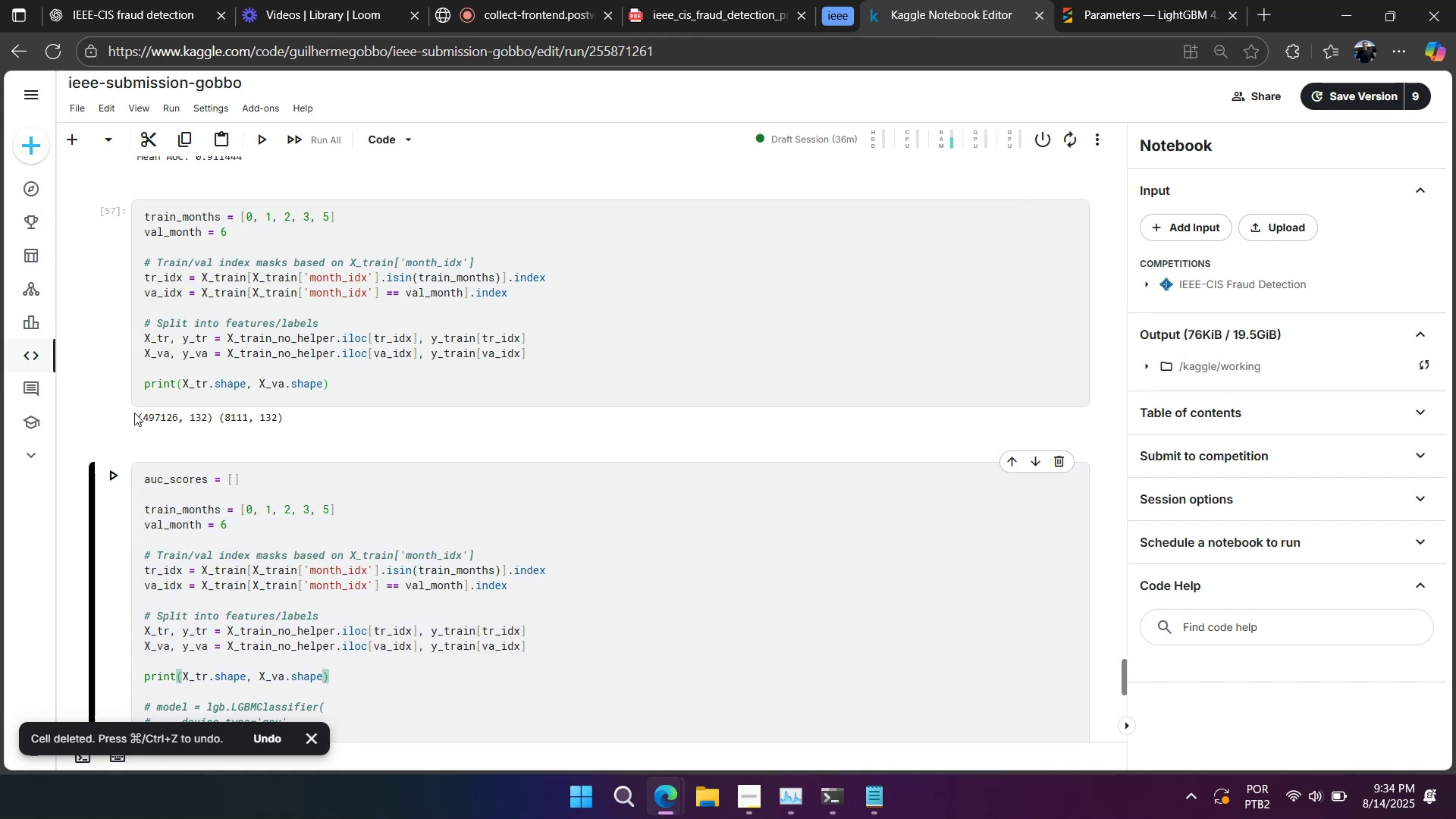 
left_click([135, 341])
 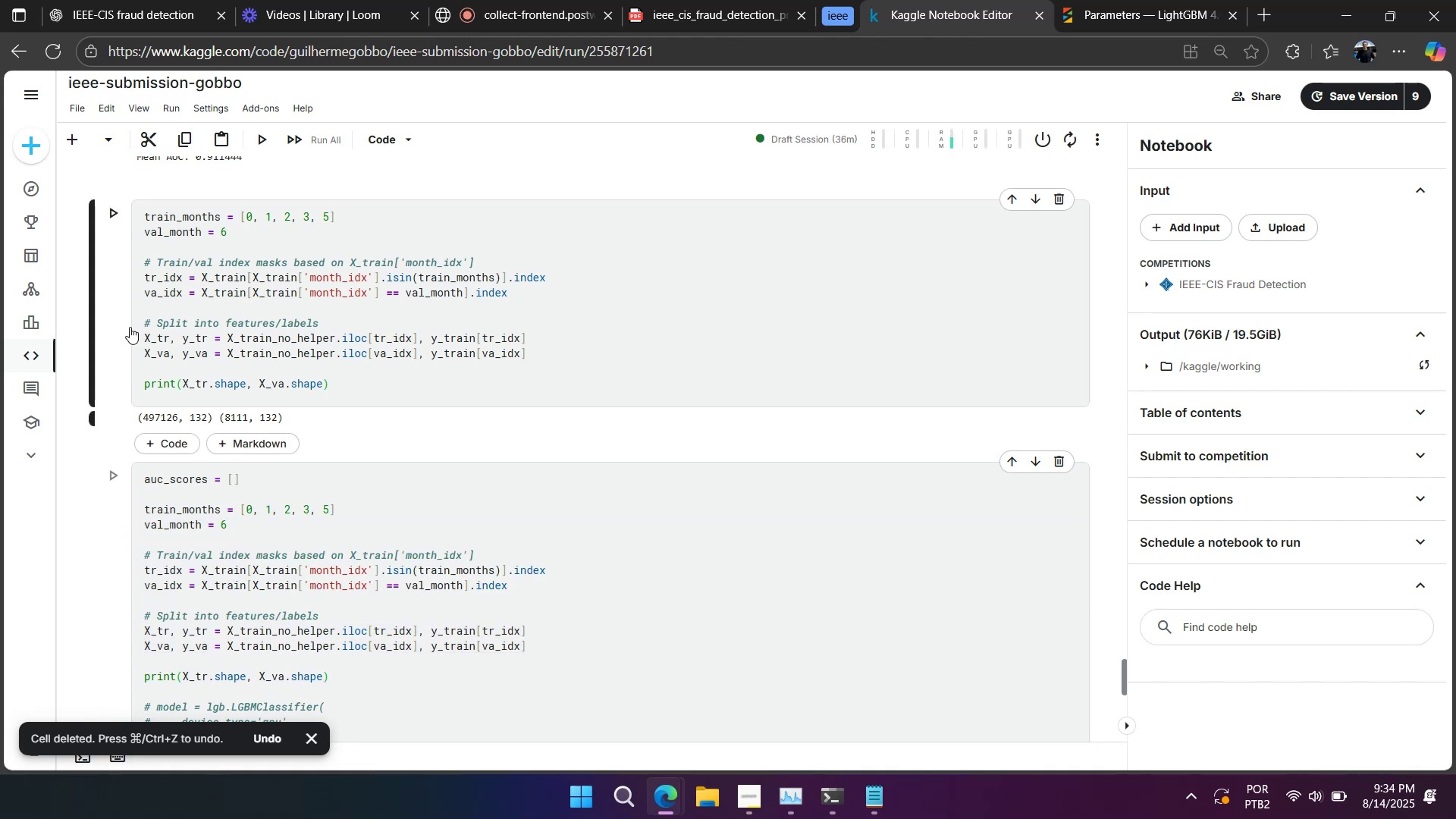 
triple_click([170, 316])
 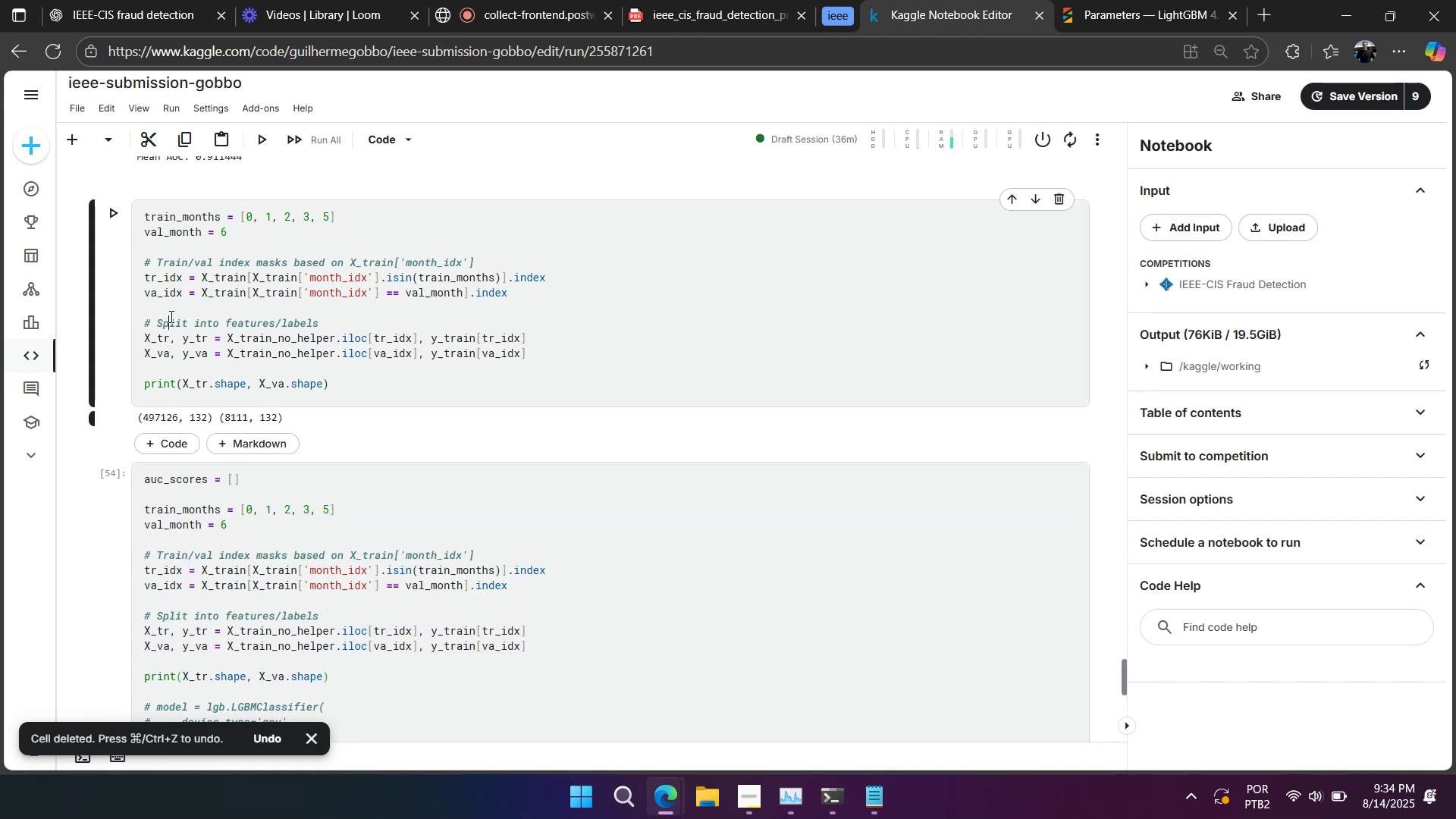 
key(Control+A)
 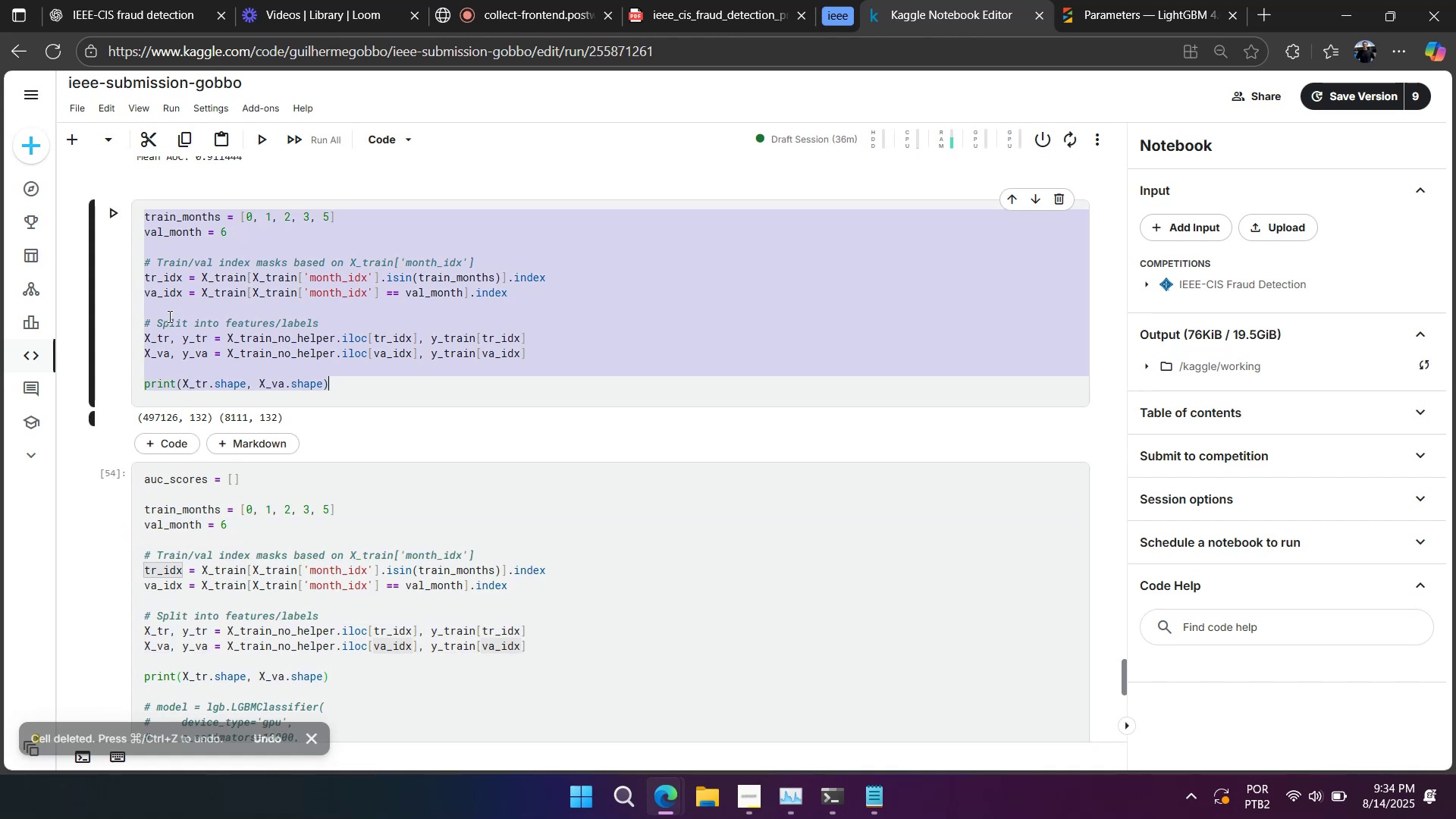 
key(Backspace)
 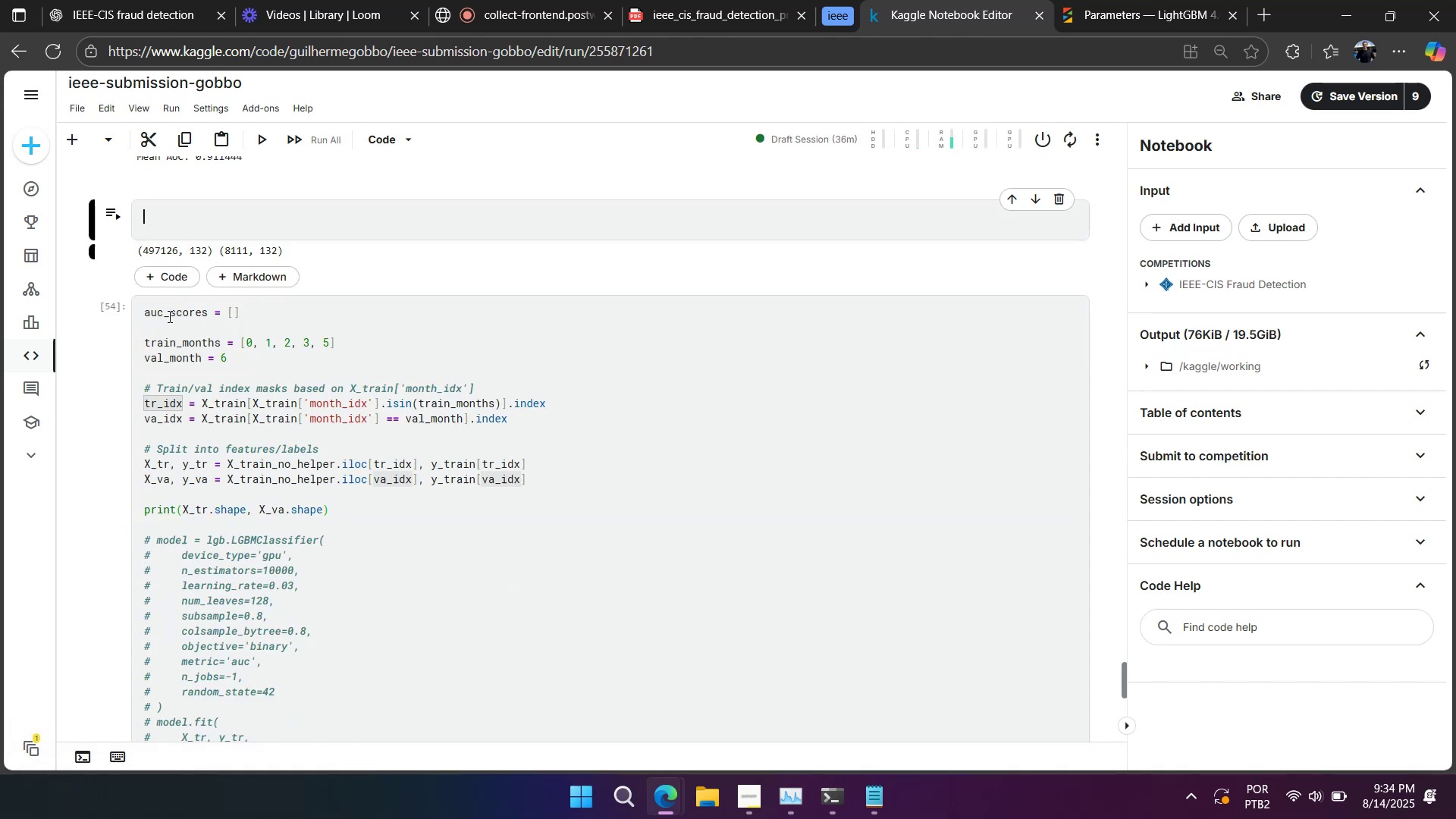 
key(Shift+Enter)
 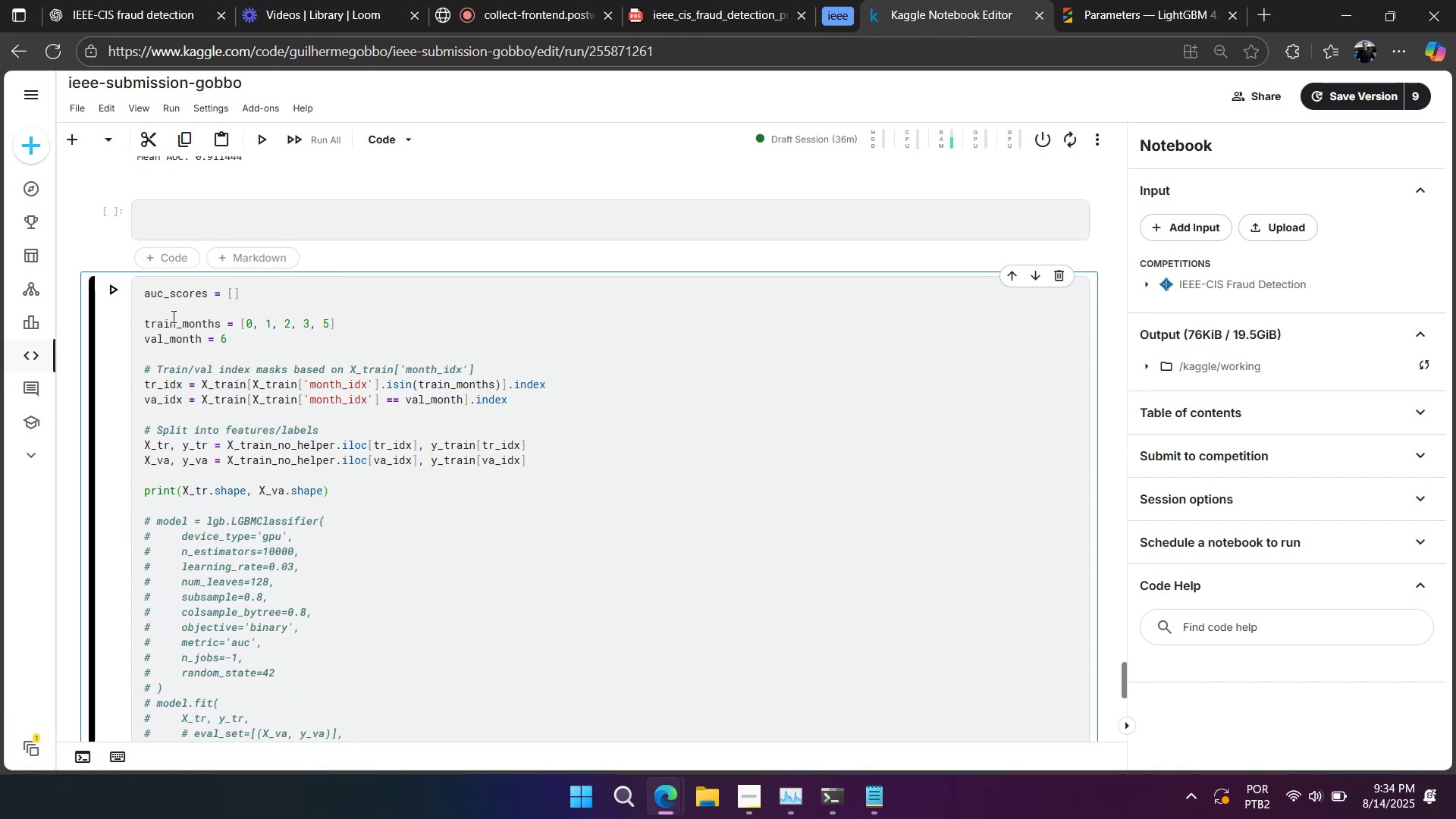 
scroll: coordinate [403, 350], scroll_direction: down, amount: 2.0
 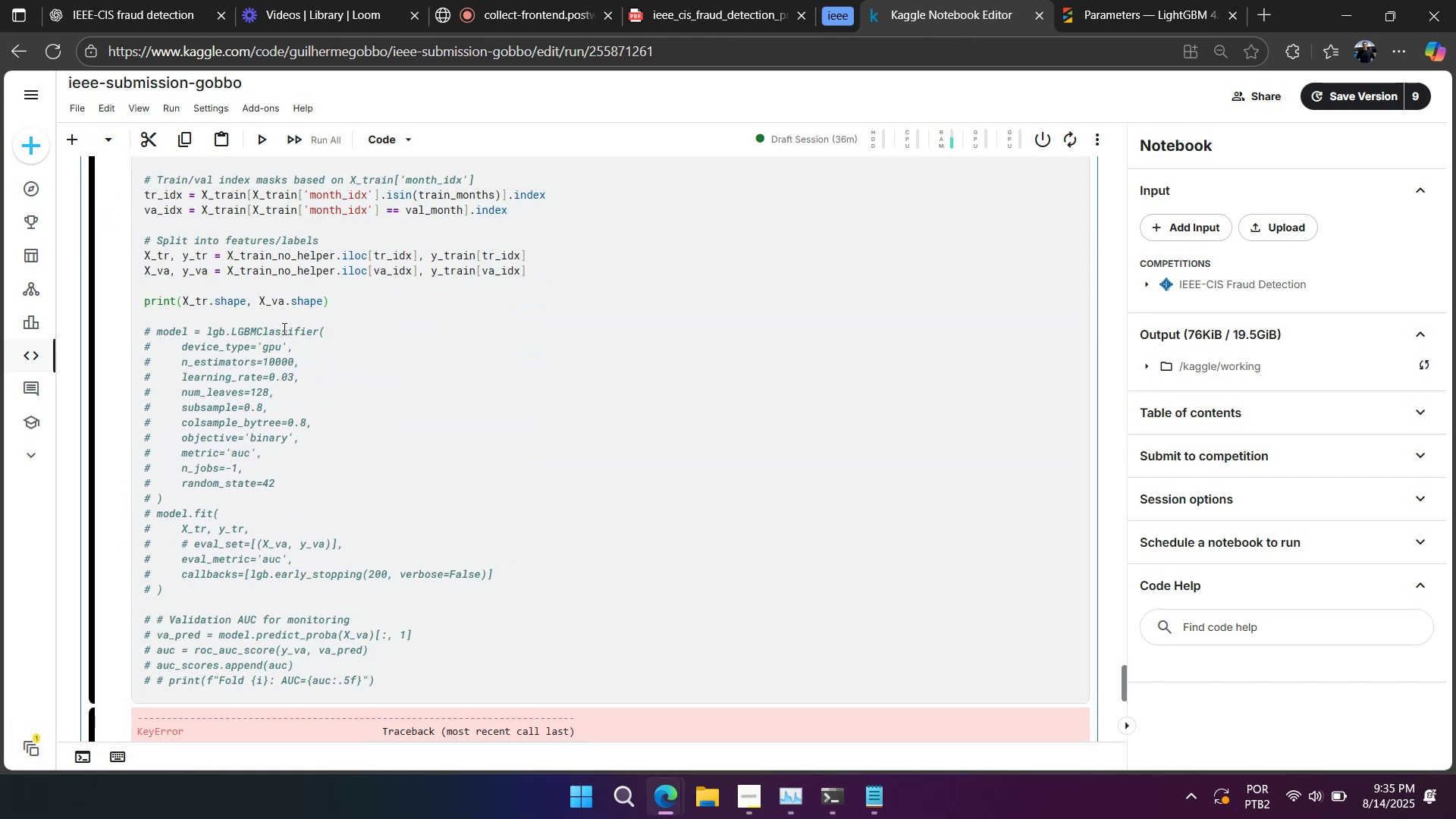 
left_click([282, 328])
 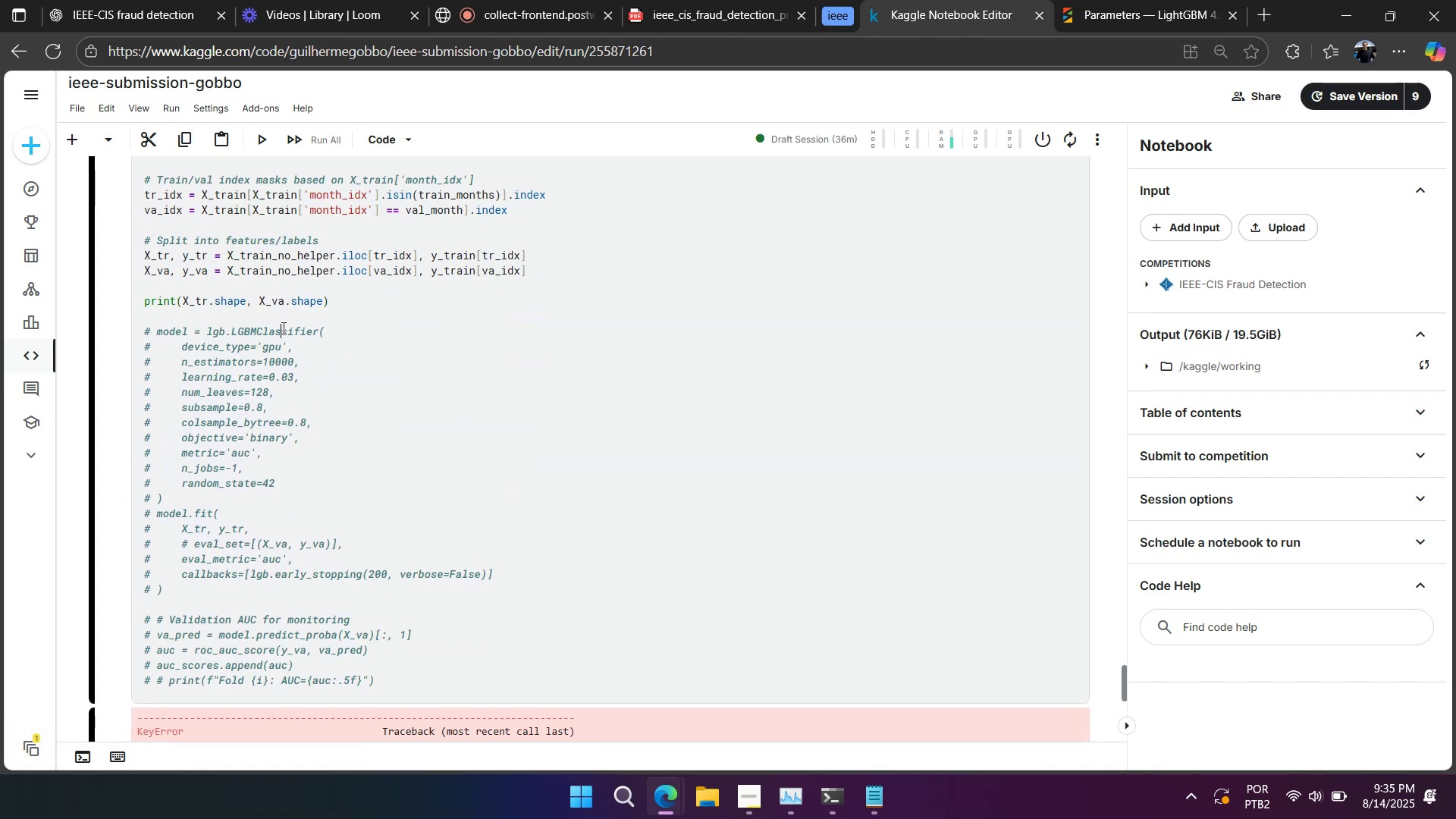 
key(Shift+Enter)
 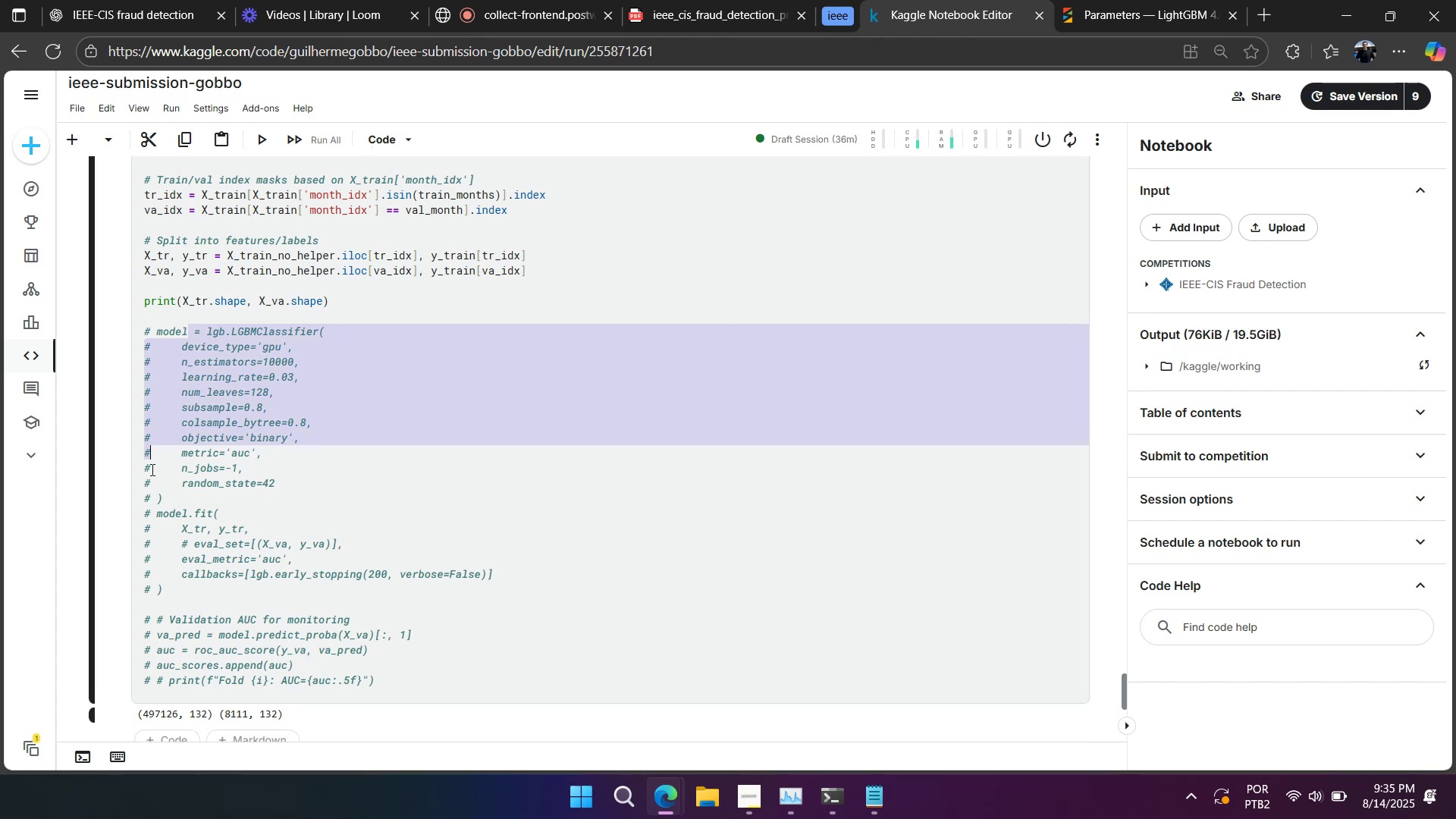 
key(Control+Slash)
 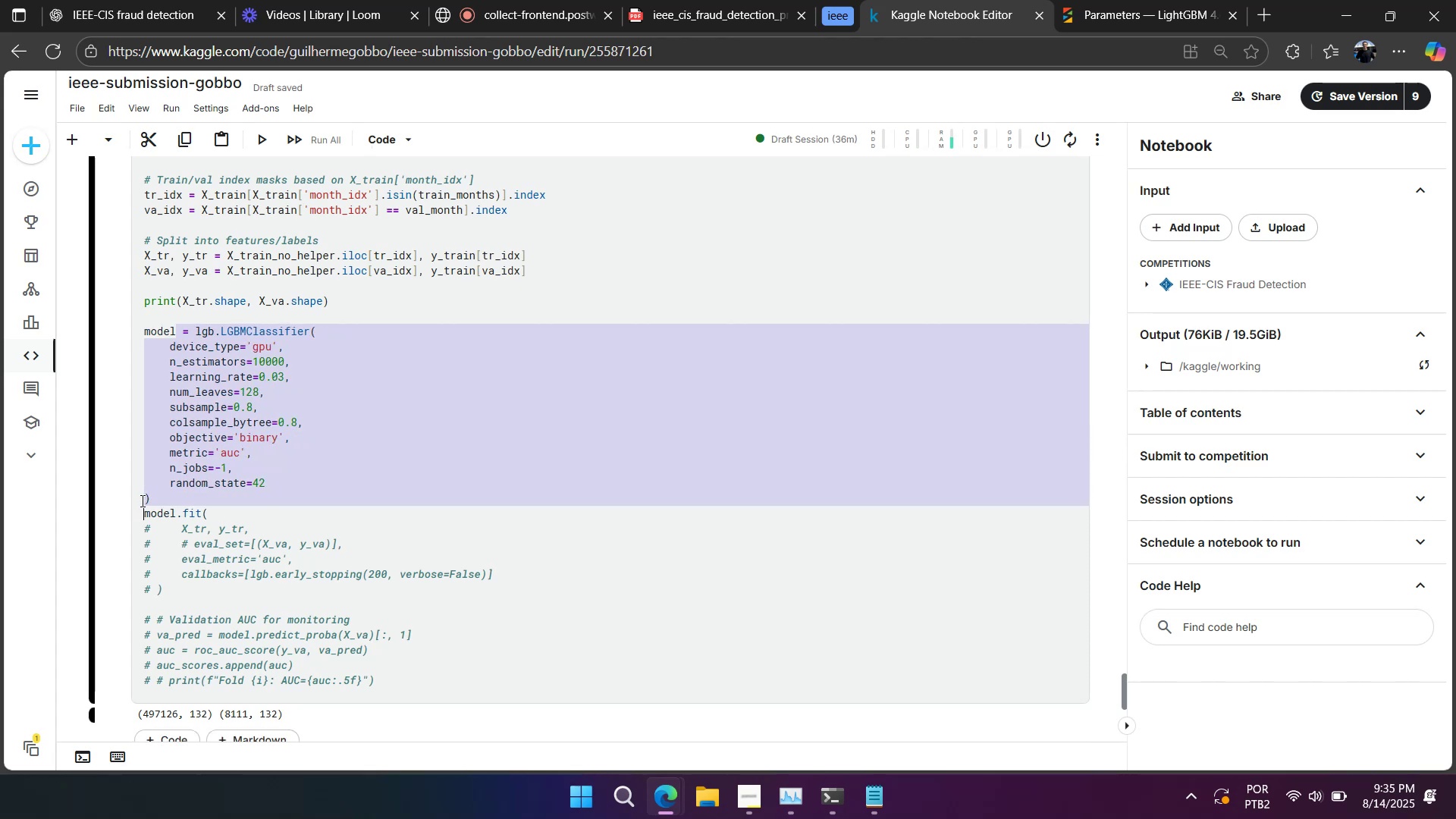 
key(ArrowDown)
 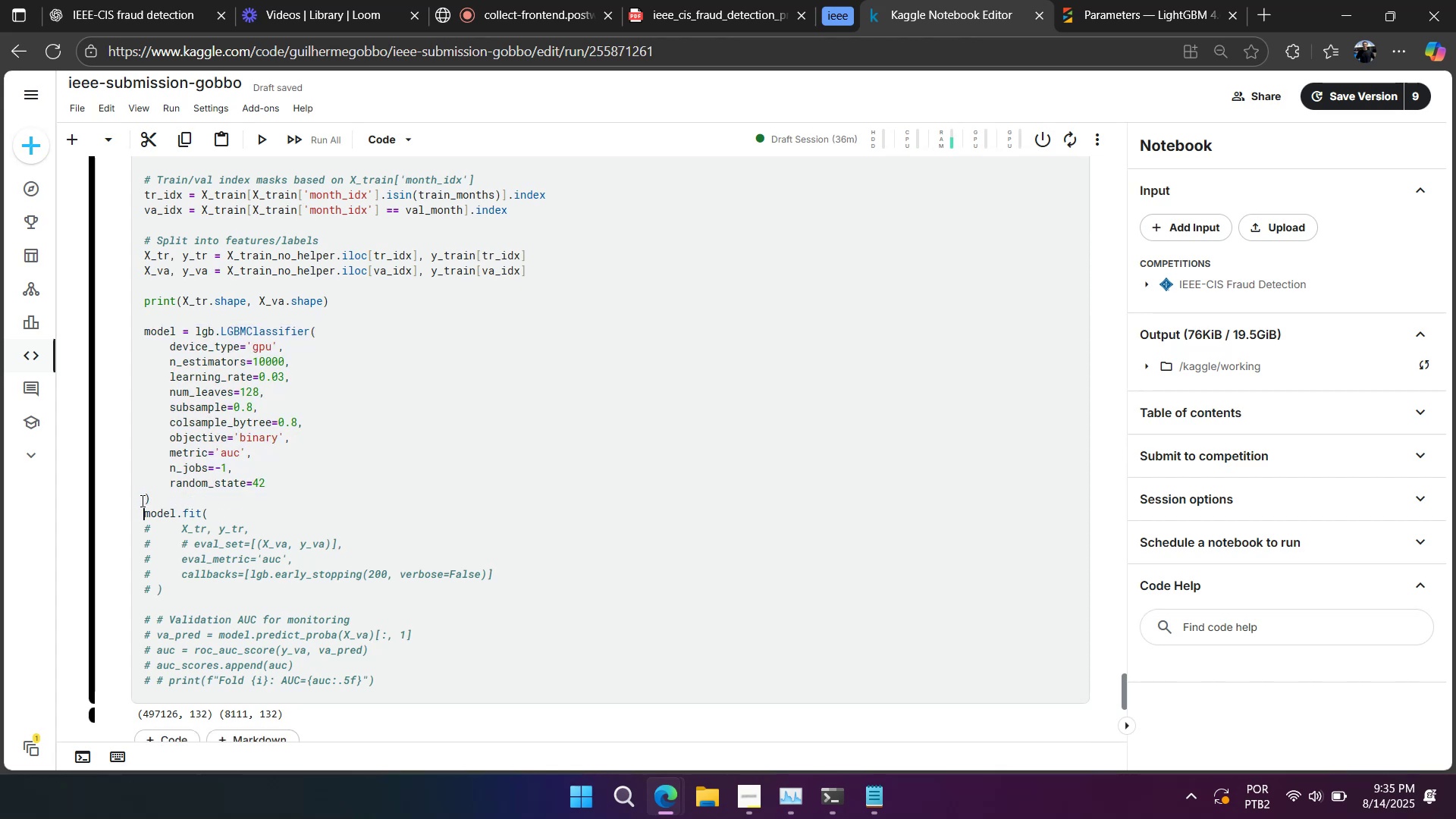 
key(ArrowDown)
 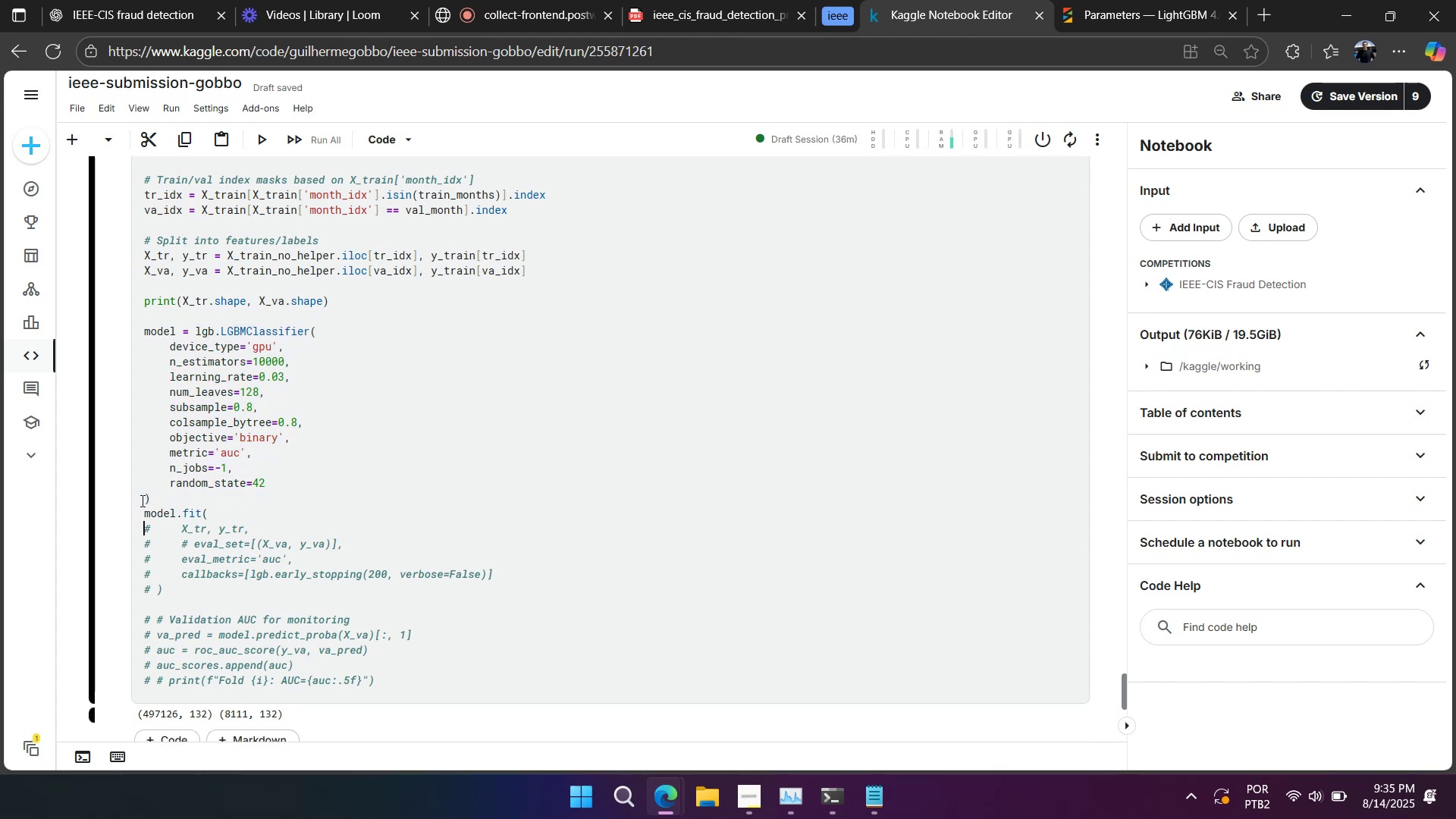 
key(Shift+ArrowDown)
 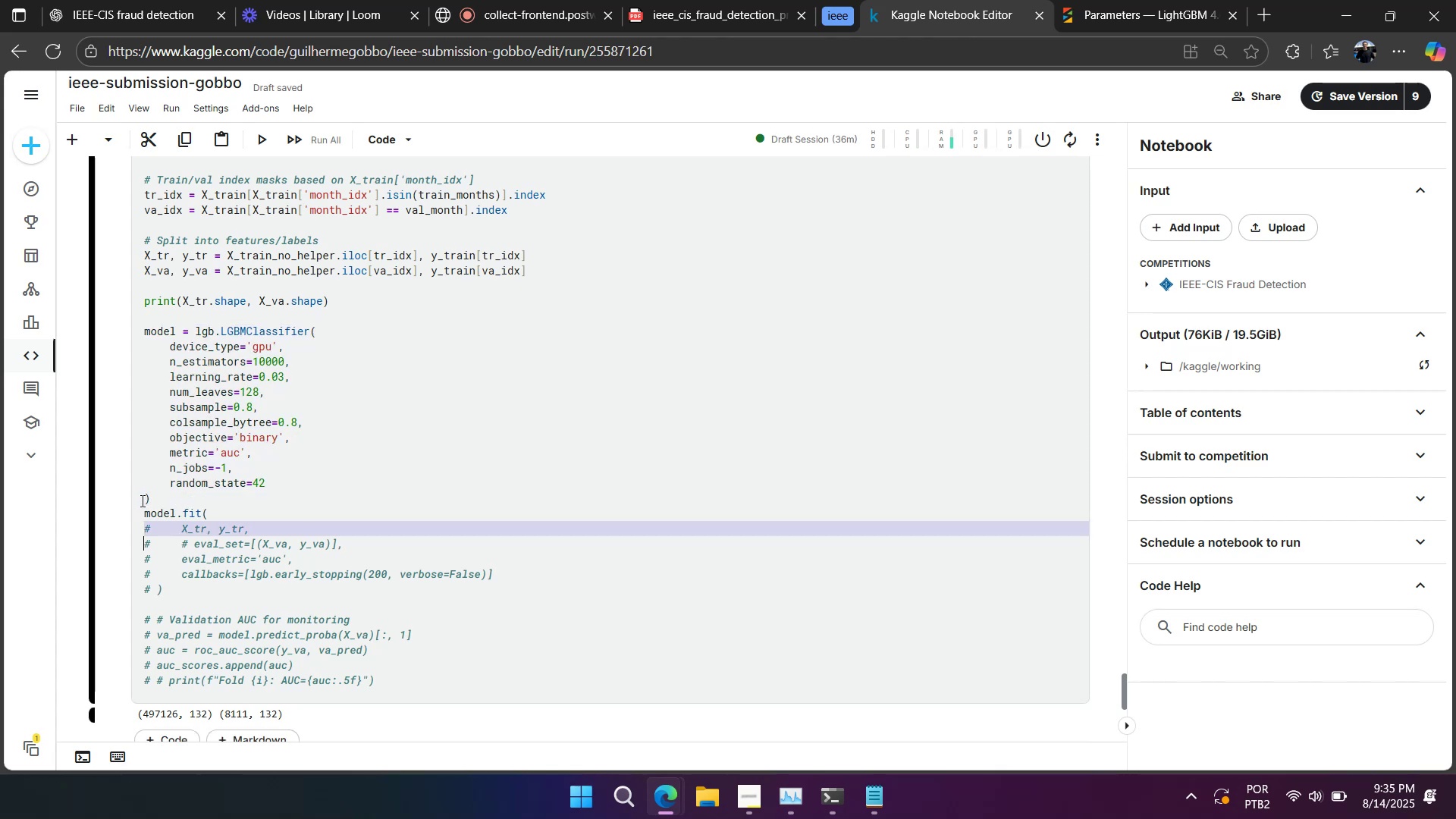 
key(Shift+ArrowDown)
 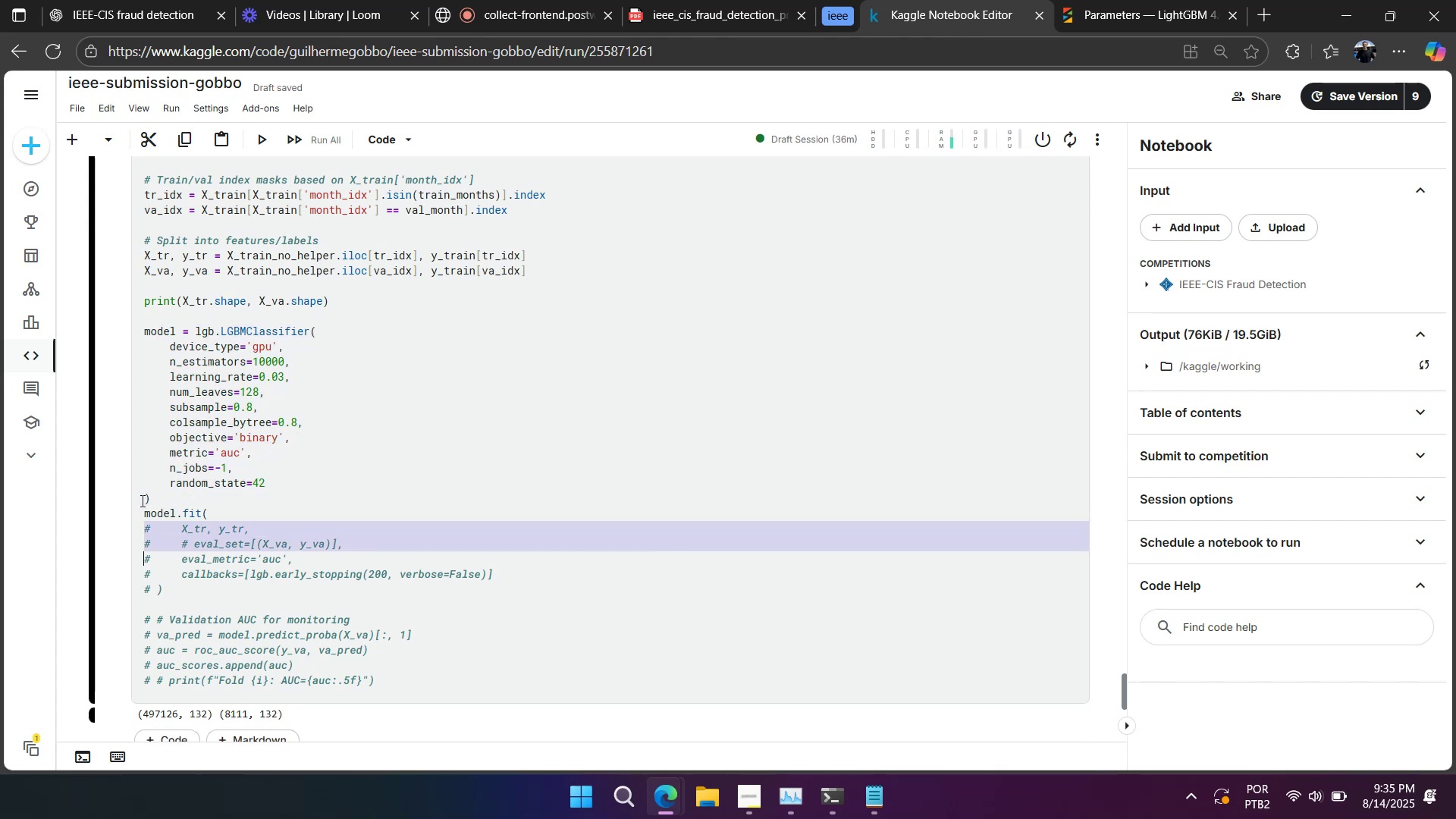 
key(Shift+ArrowDown)
 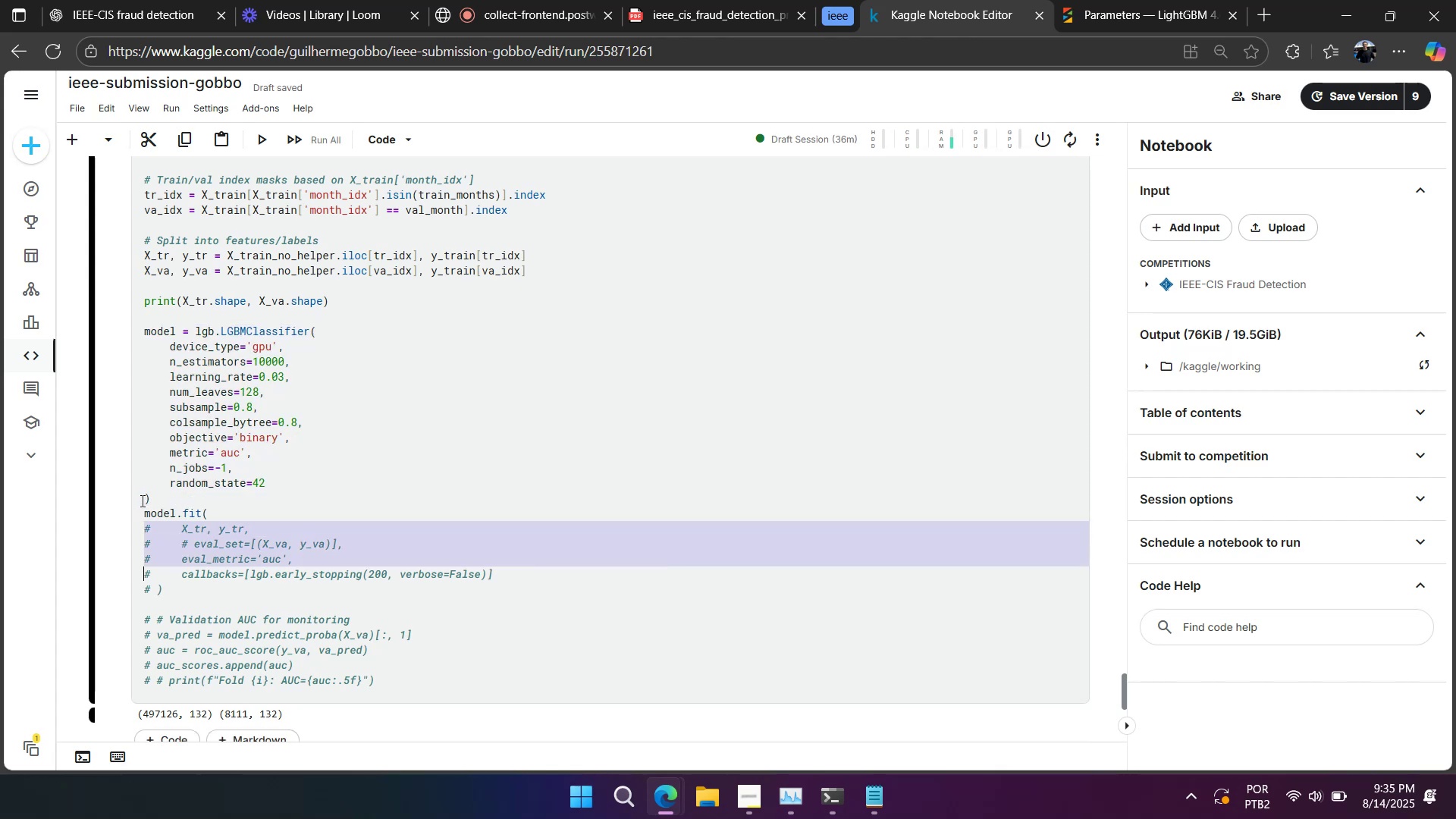 
key(Shift+ArrowDown)
 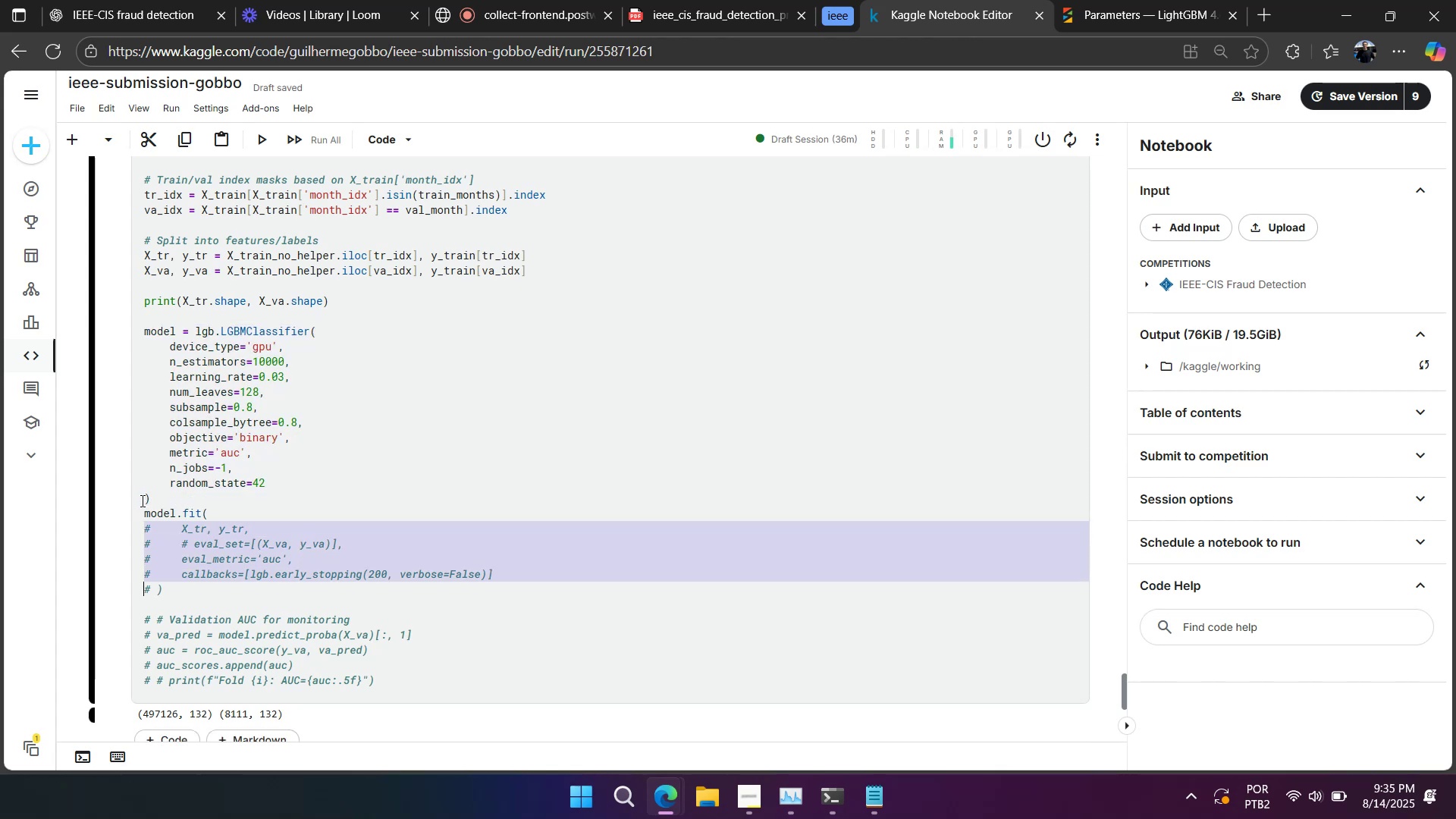 
key(Shift+ArrowDown)
 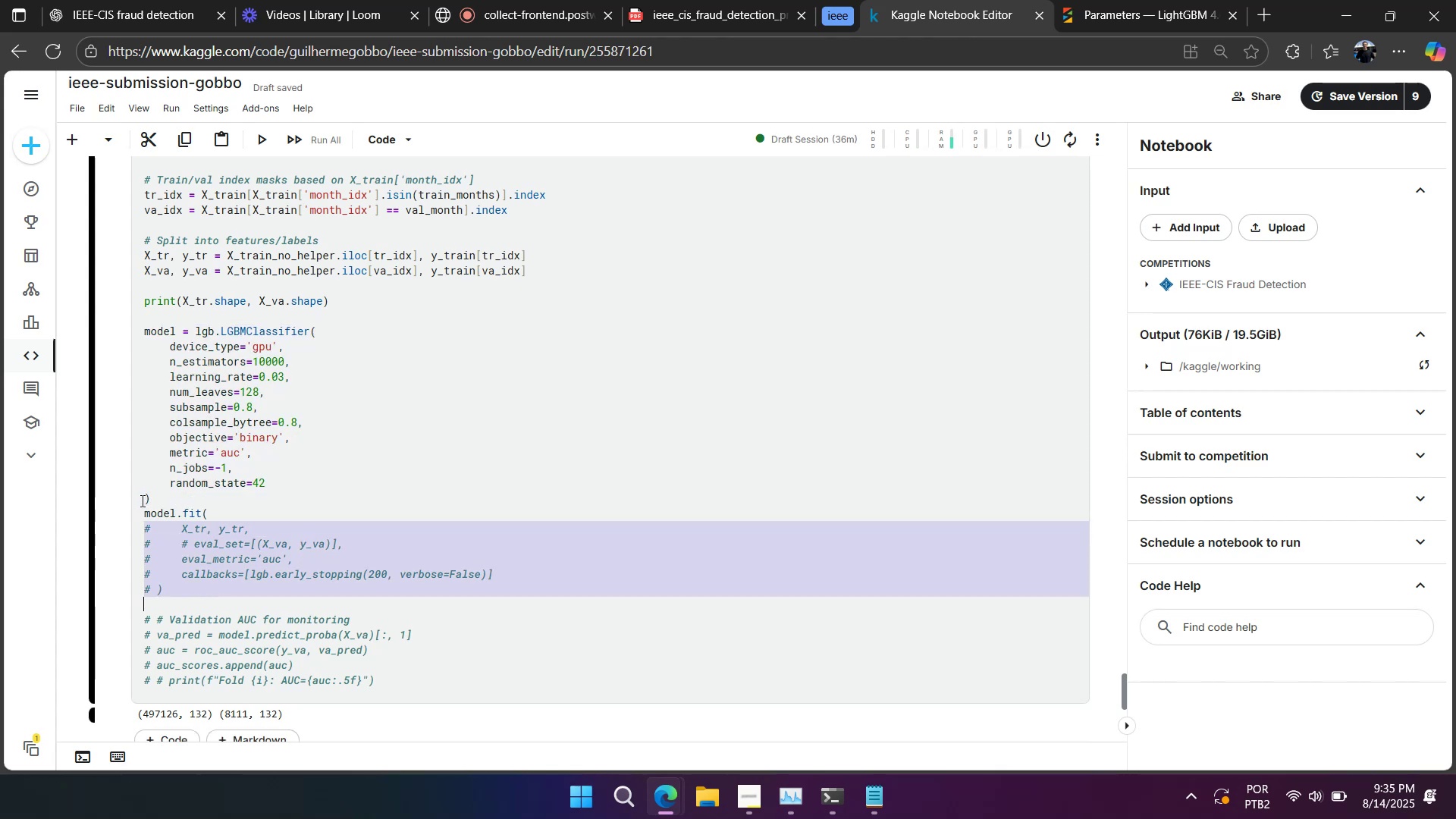 
key(Control+Slash)
 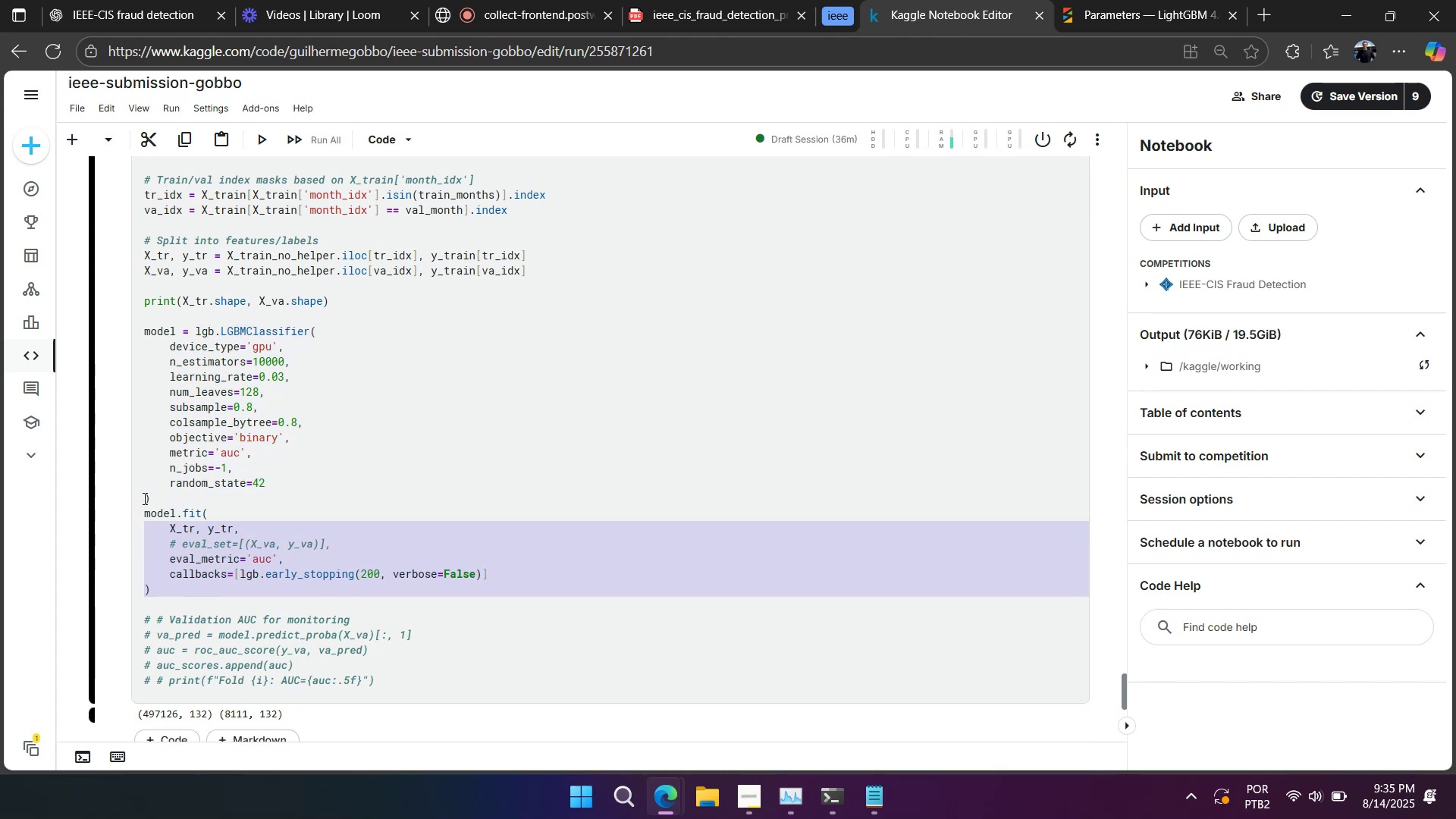 
right_click([338, 454])
 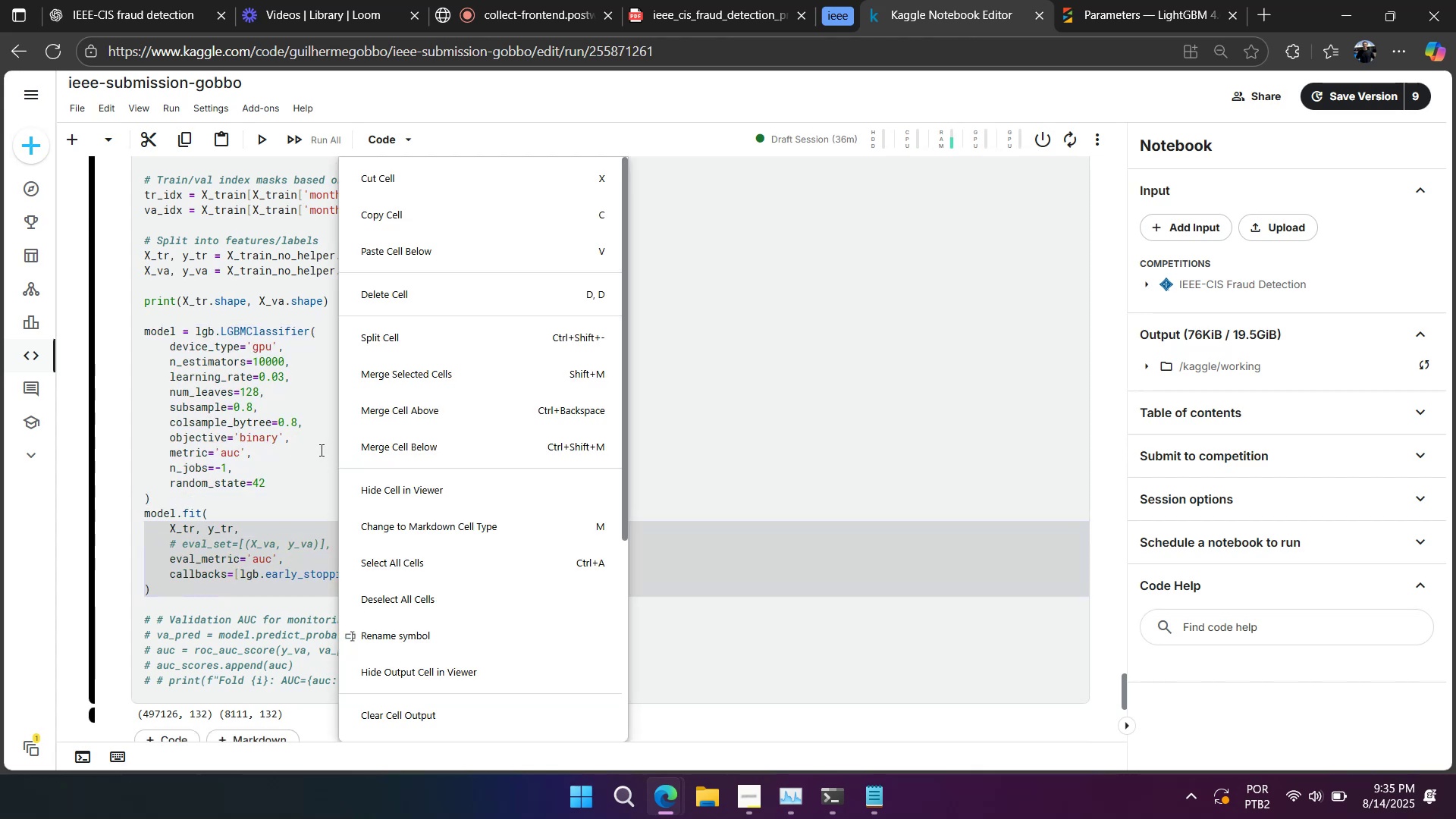 
left_click([319, 450])
 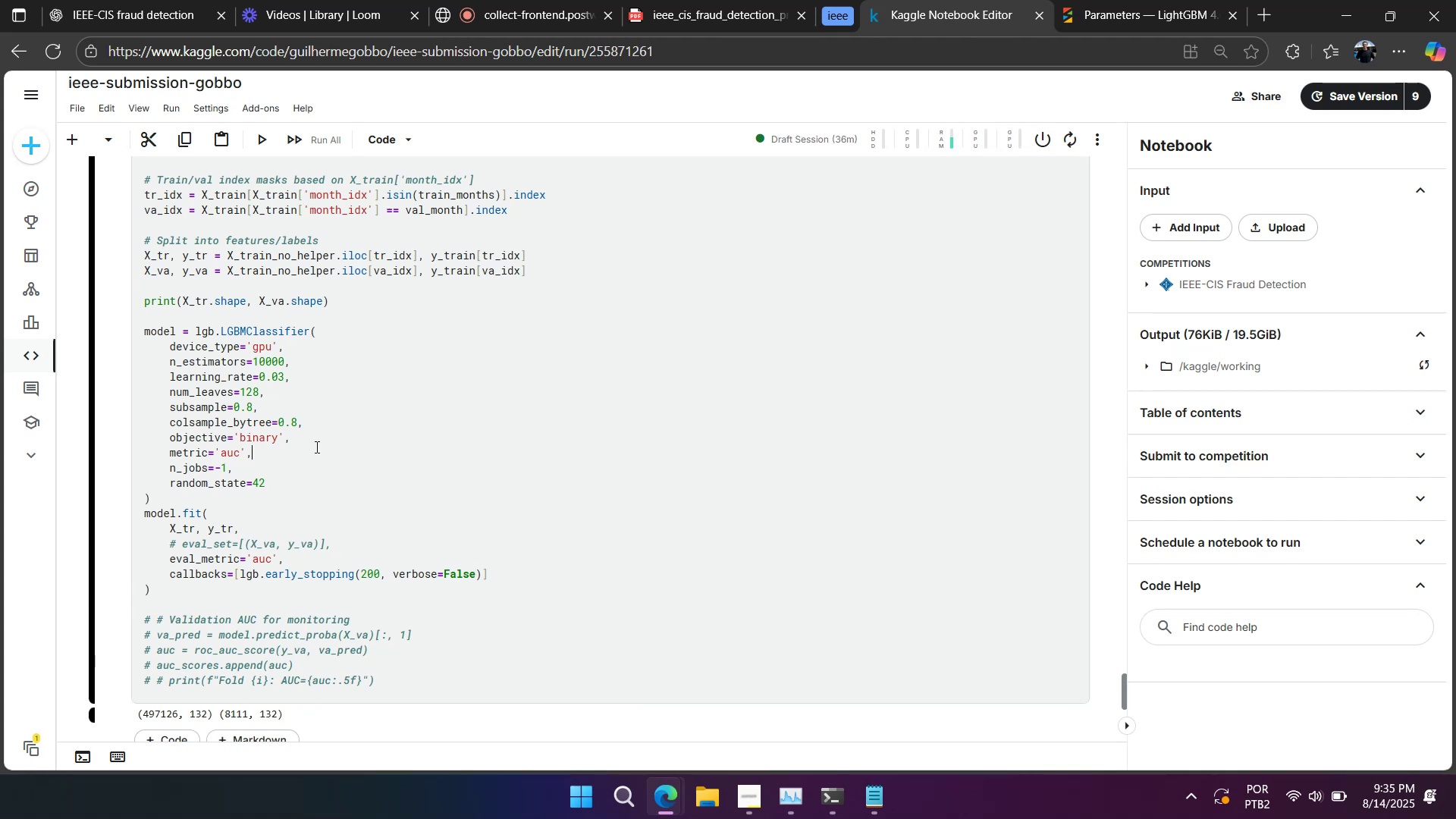 
left_click([296, 444])
 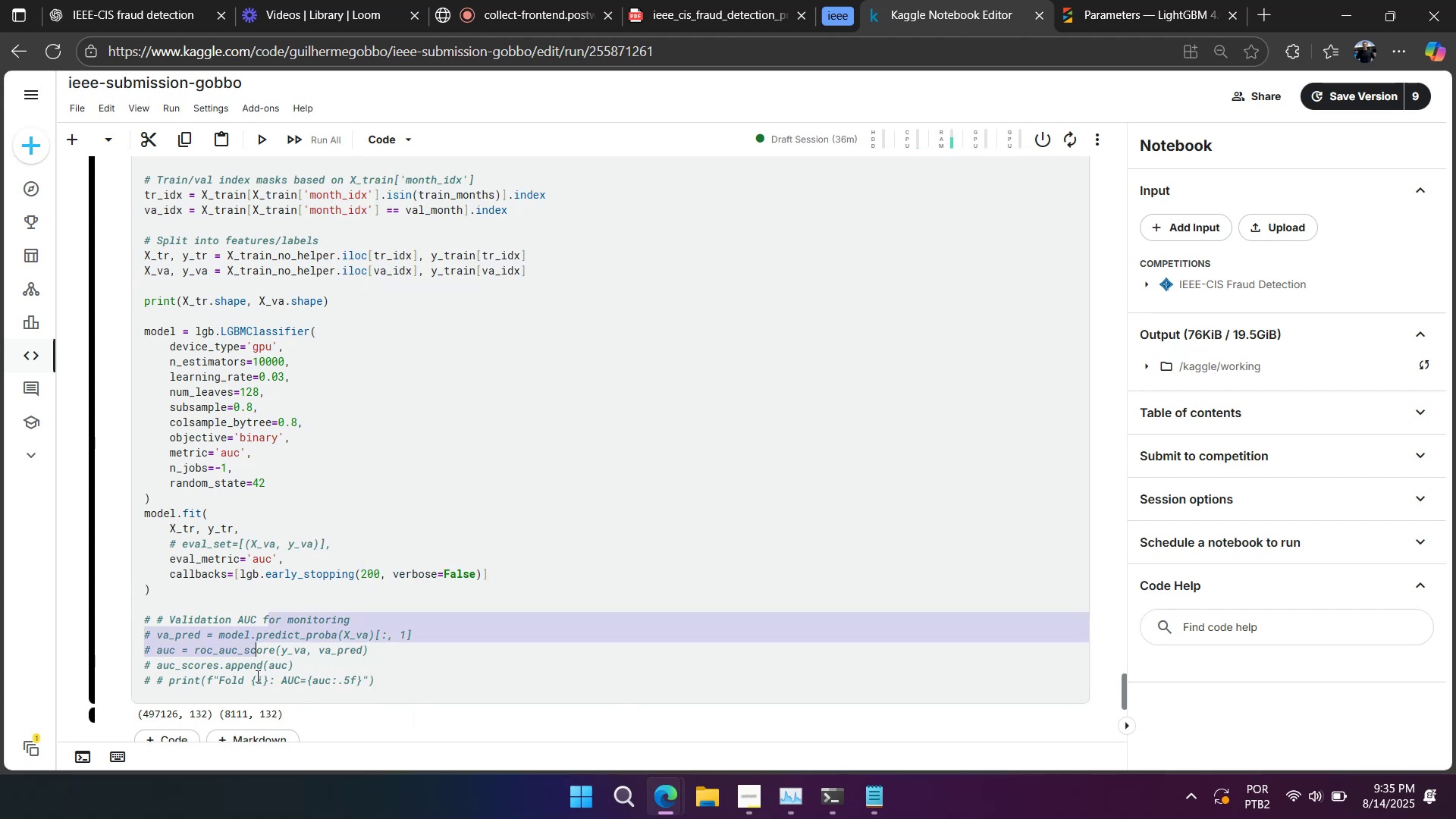 
key(Control+Slash)
 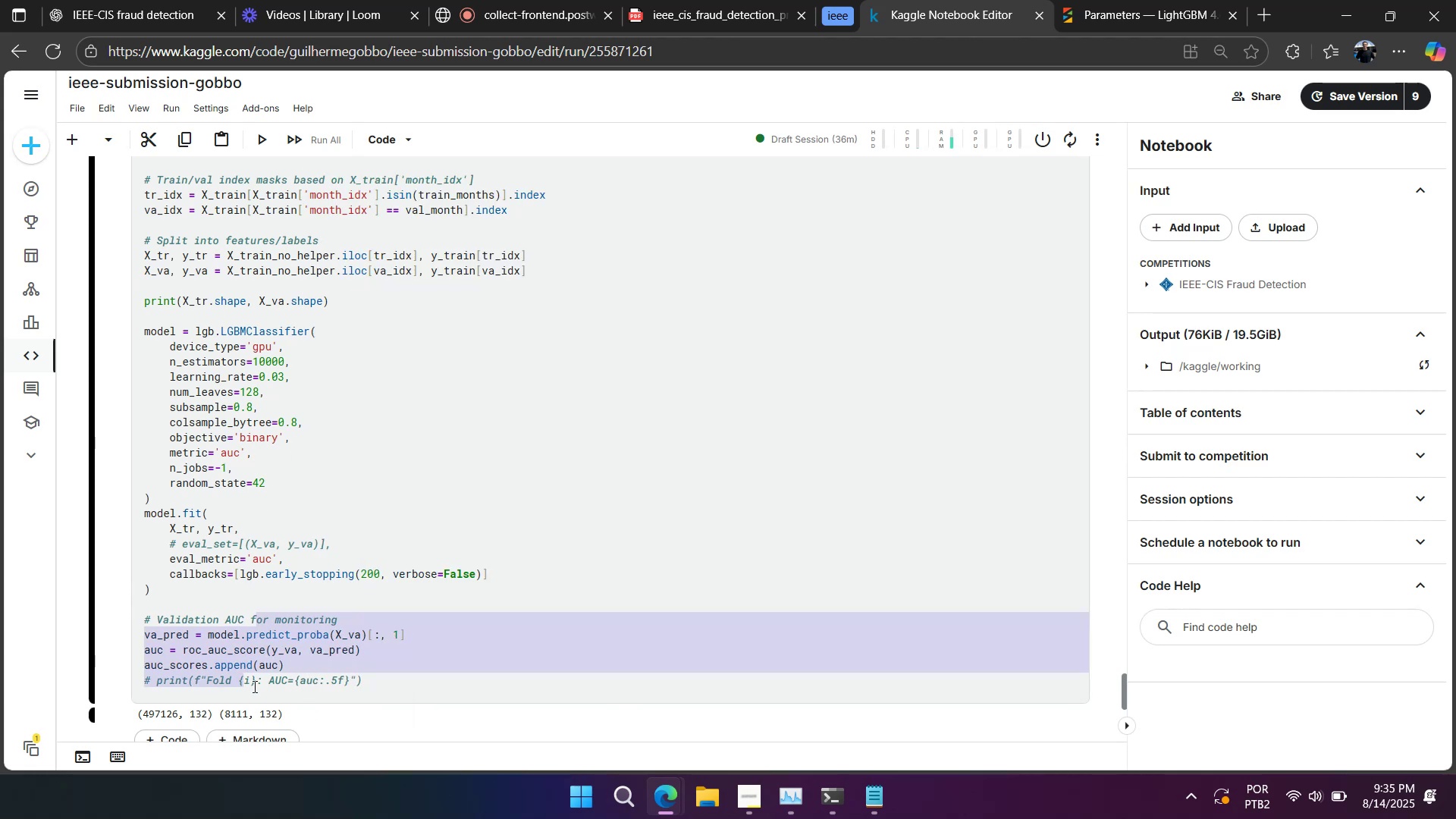 
hold_key(key=ShiftLeft, duration=1.44)
 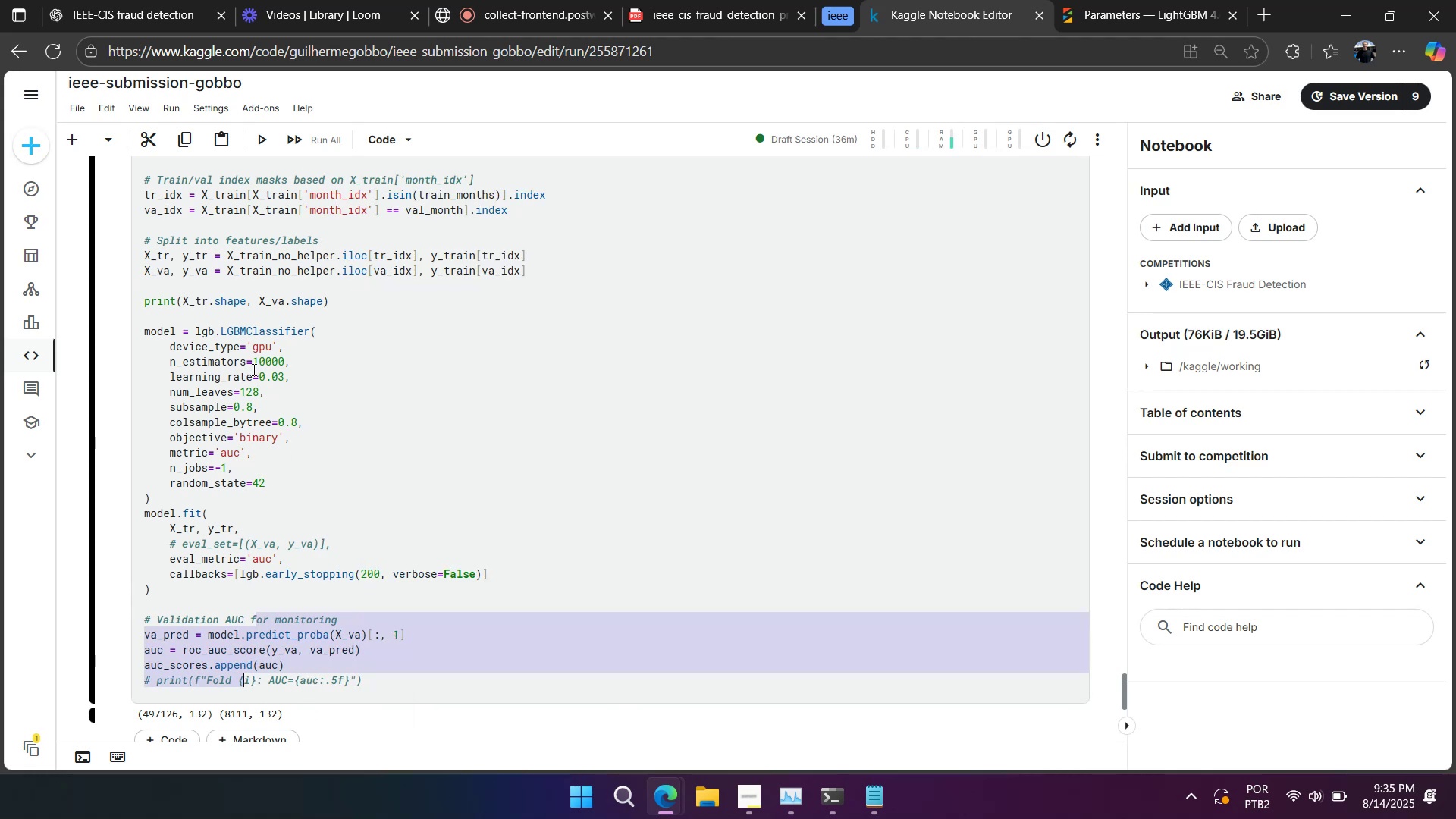 
double_click([254, 369])
 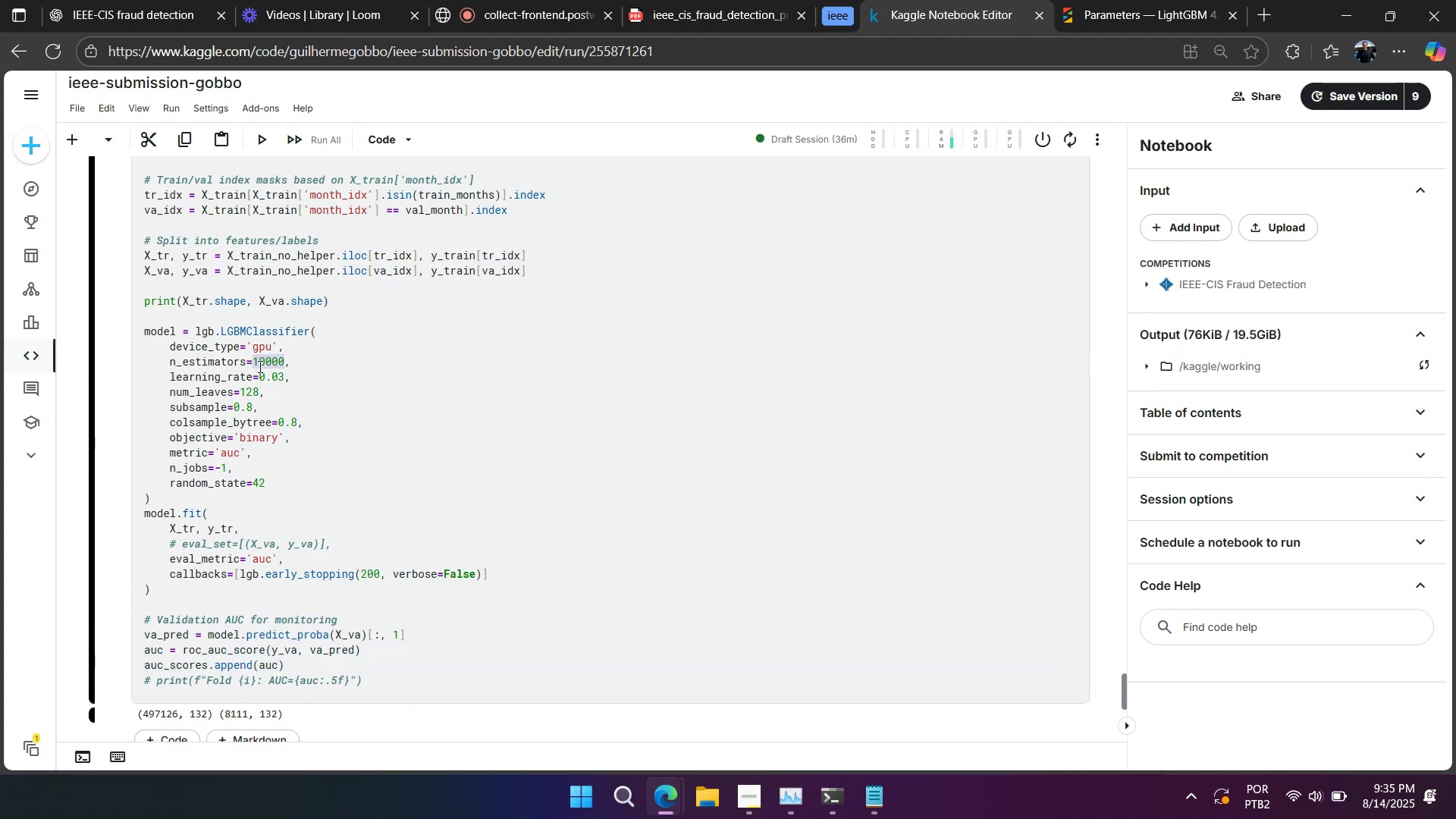 
key(Numpad1)
 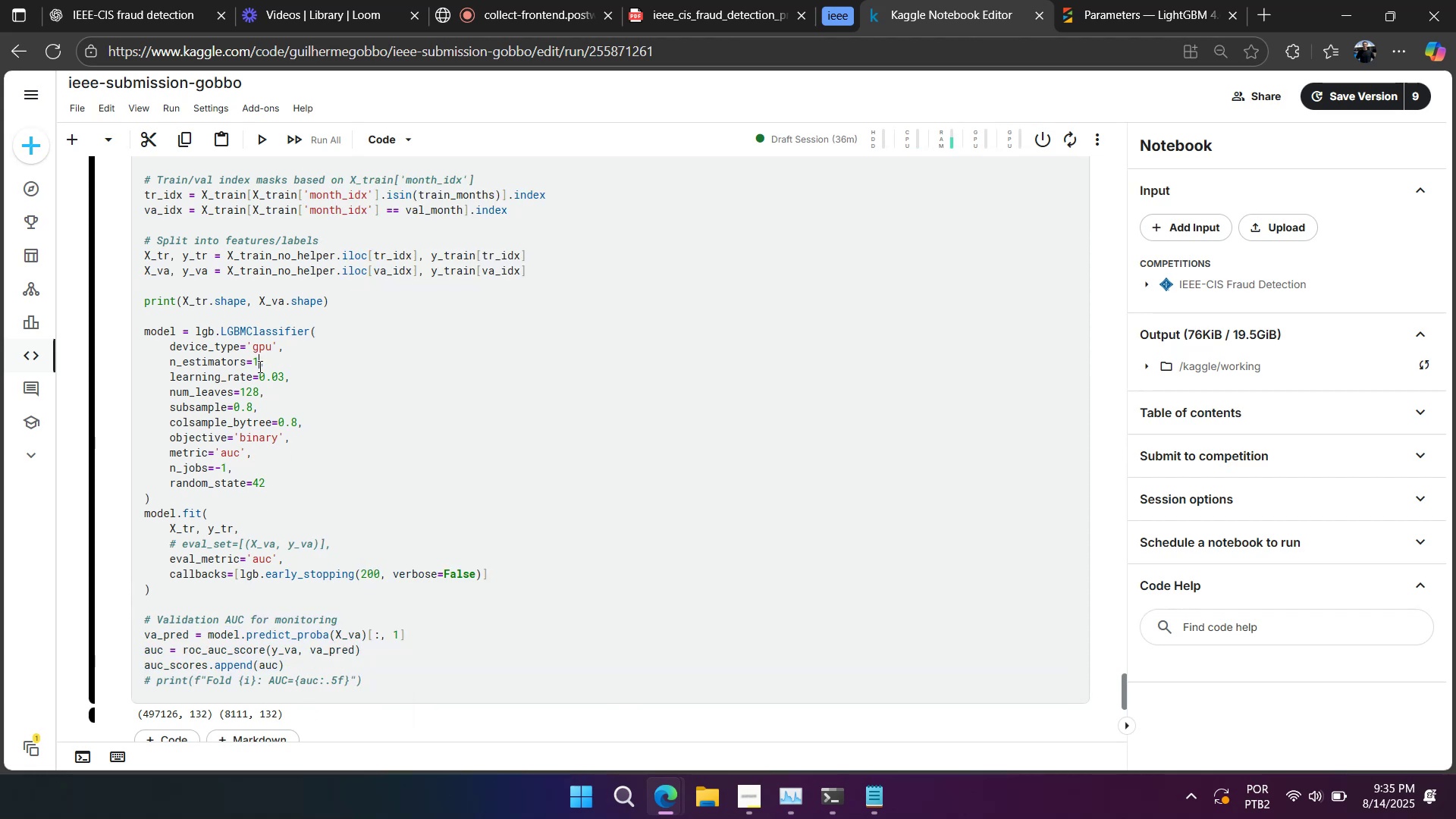 
key(Numpad0)
 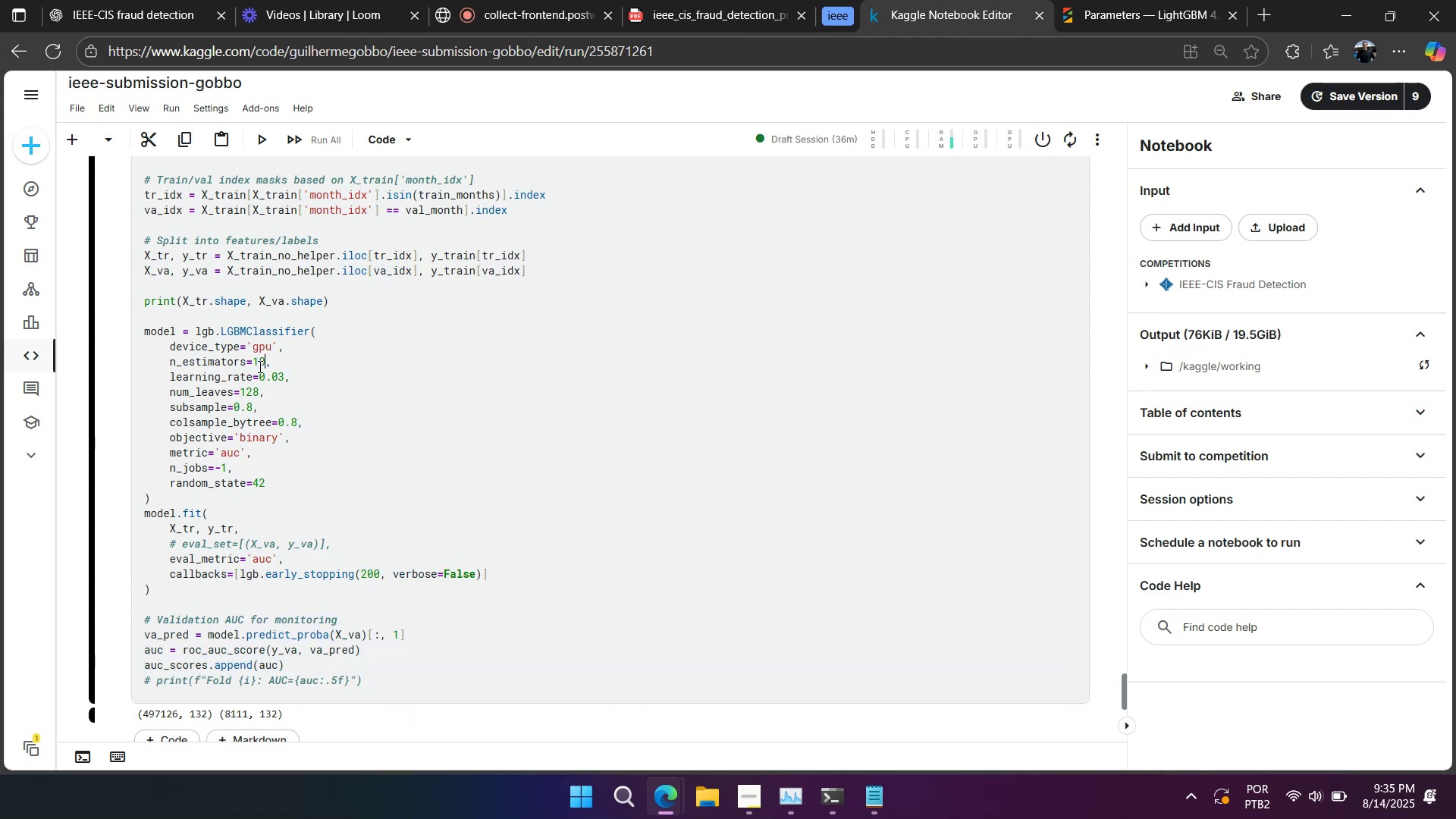 
key(Shift+Enter)
 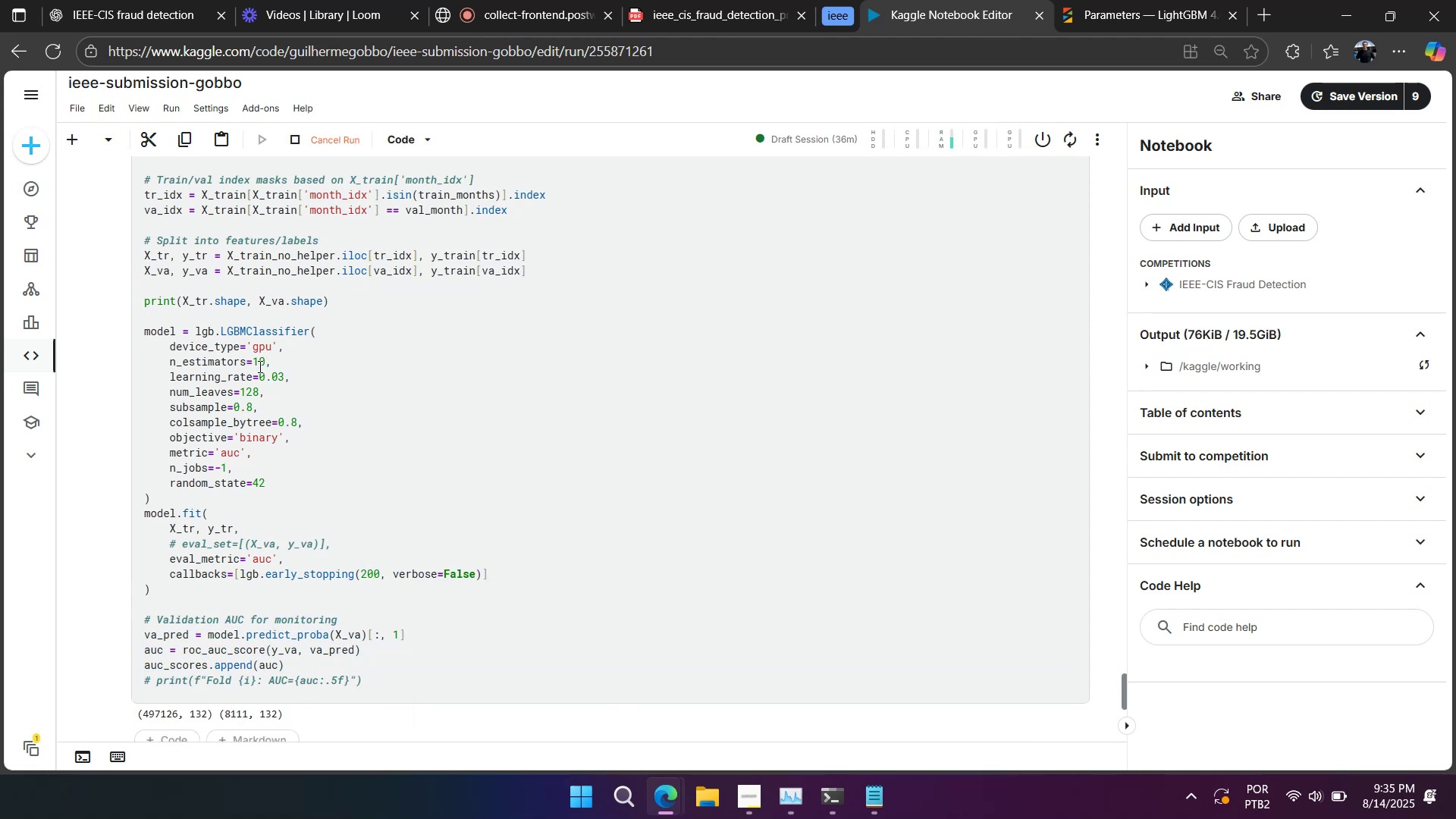 
scroll: coordinate [257, 367], scroll_direction: down, amount: 2.0
 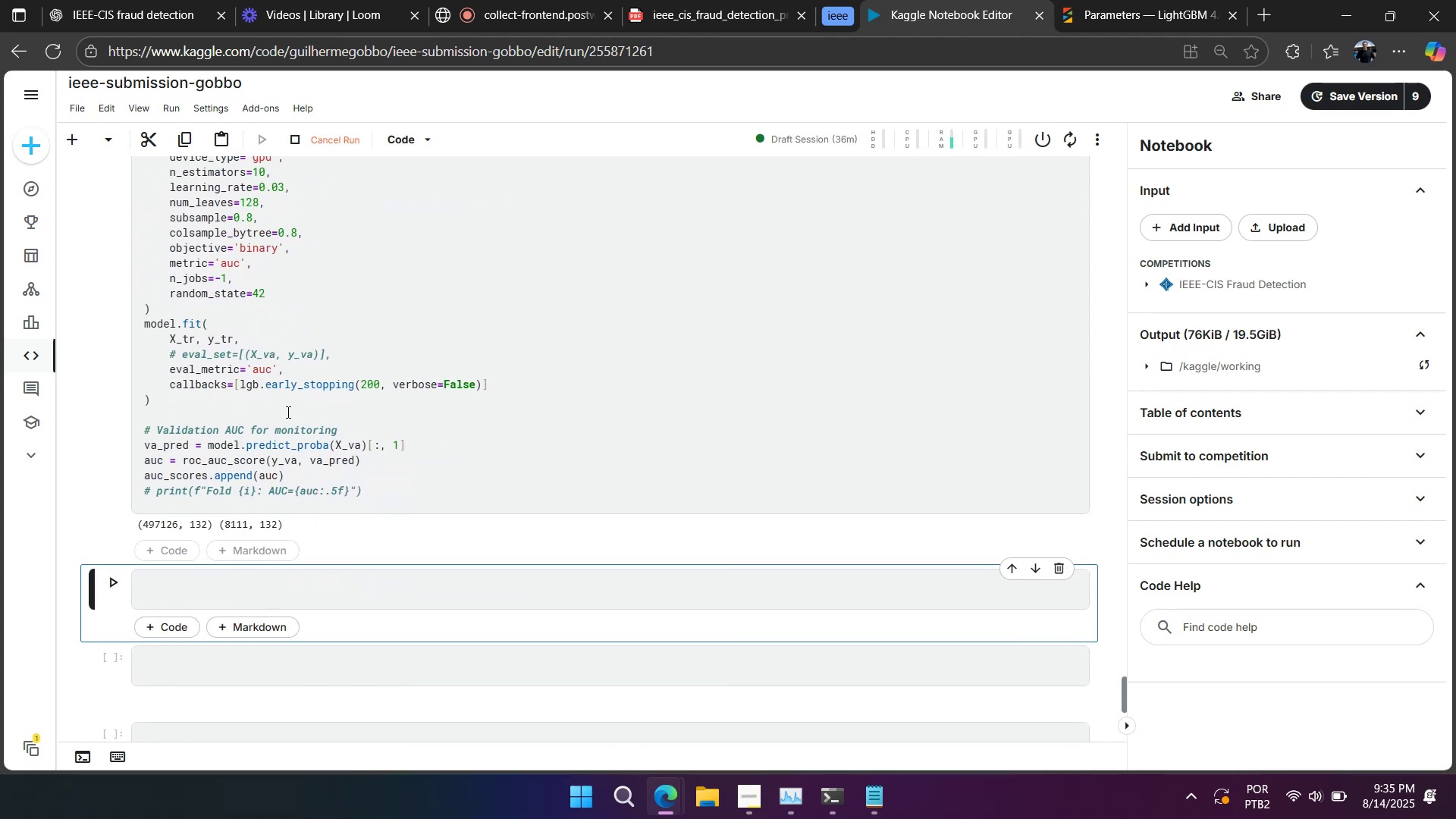 
scroll: coordinate [286, 419], scroll_direction: up, amount: 4.0
 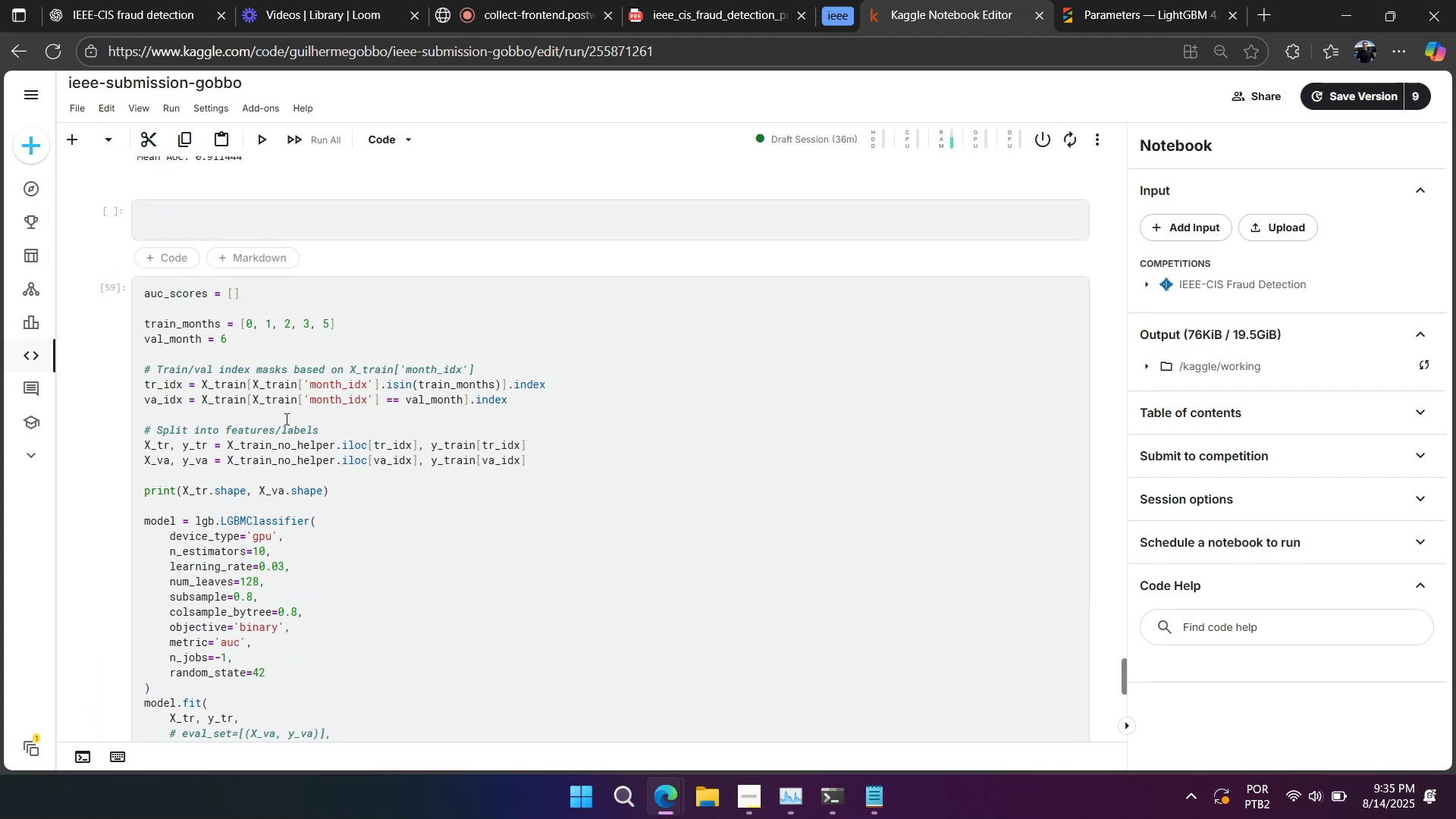 
wait(9.25)
 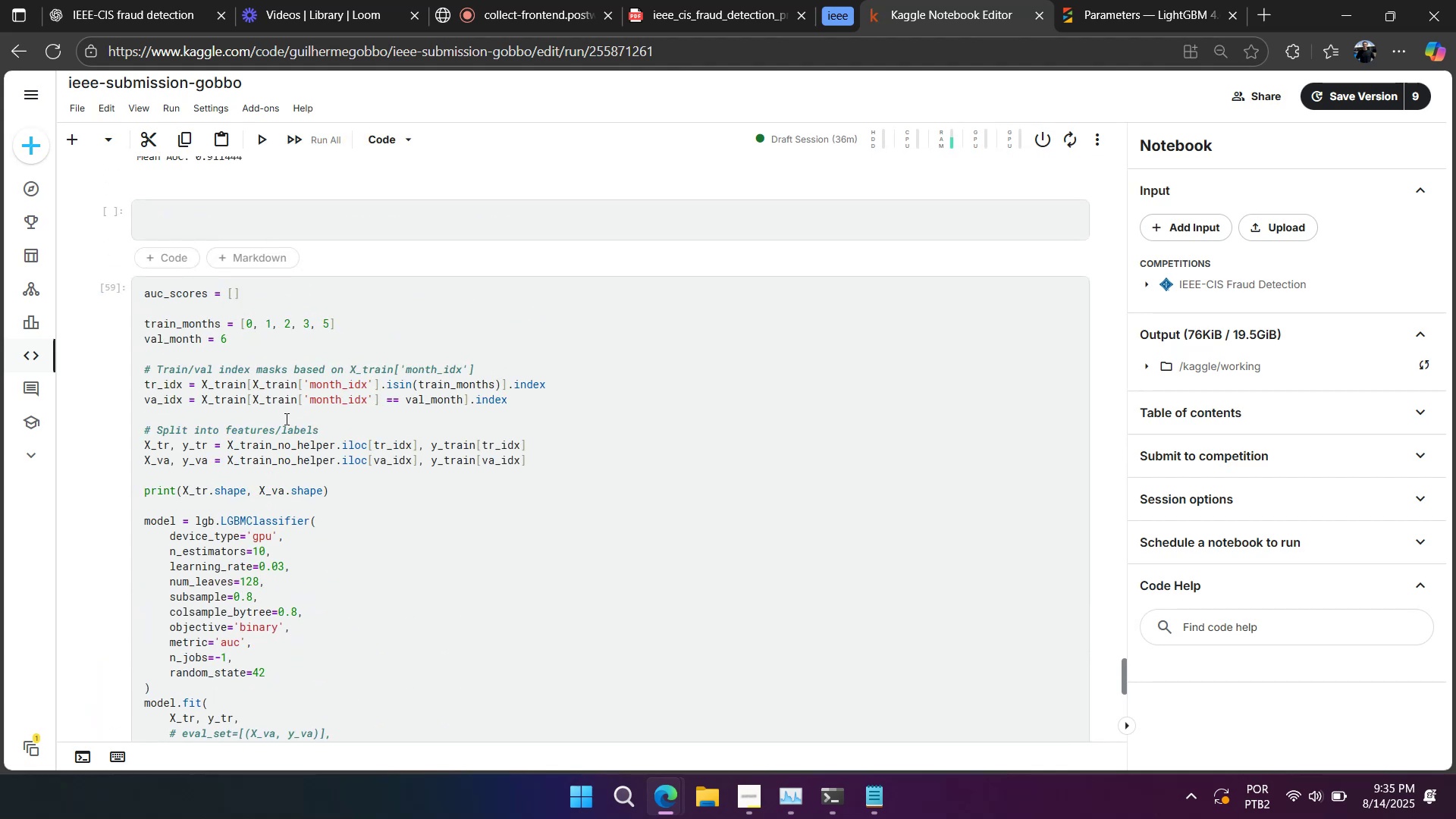 
scroll: coordinate [278, 428], scroll_direction: down, amount: 6.0
 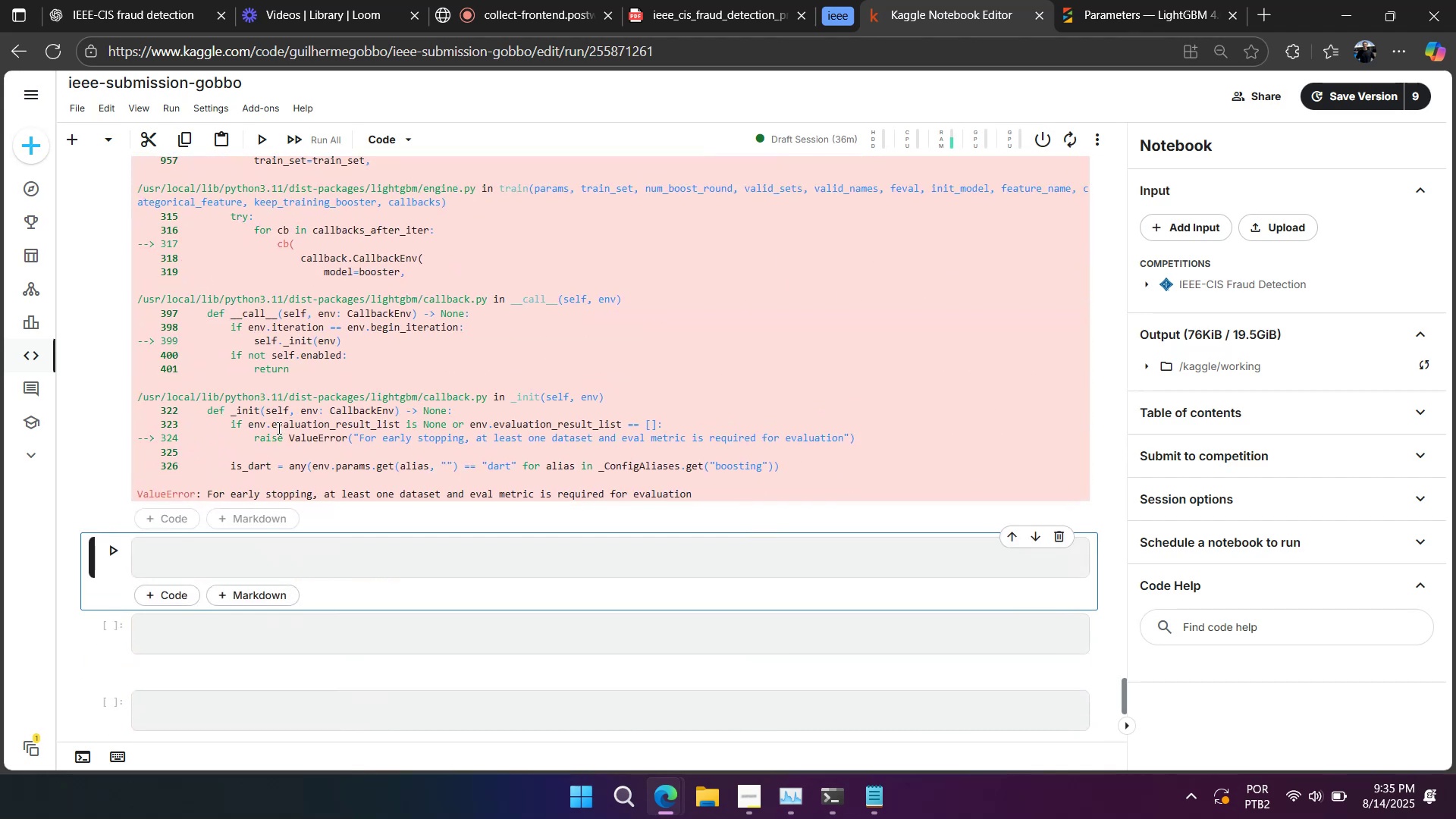 
scroll: coordinate [278, 428], scroll_direction: up, amount: 10.0
 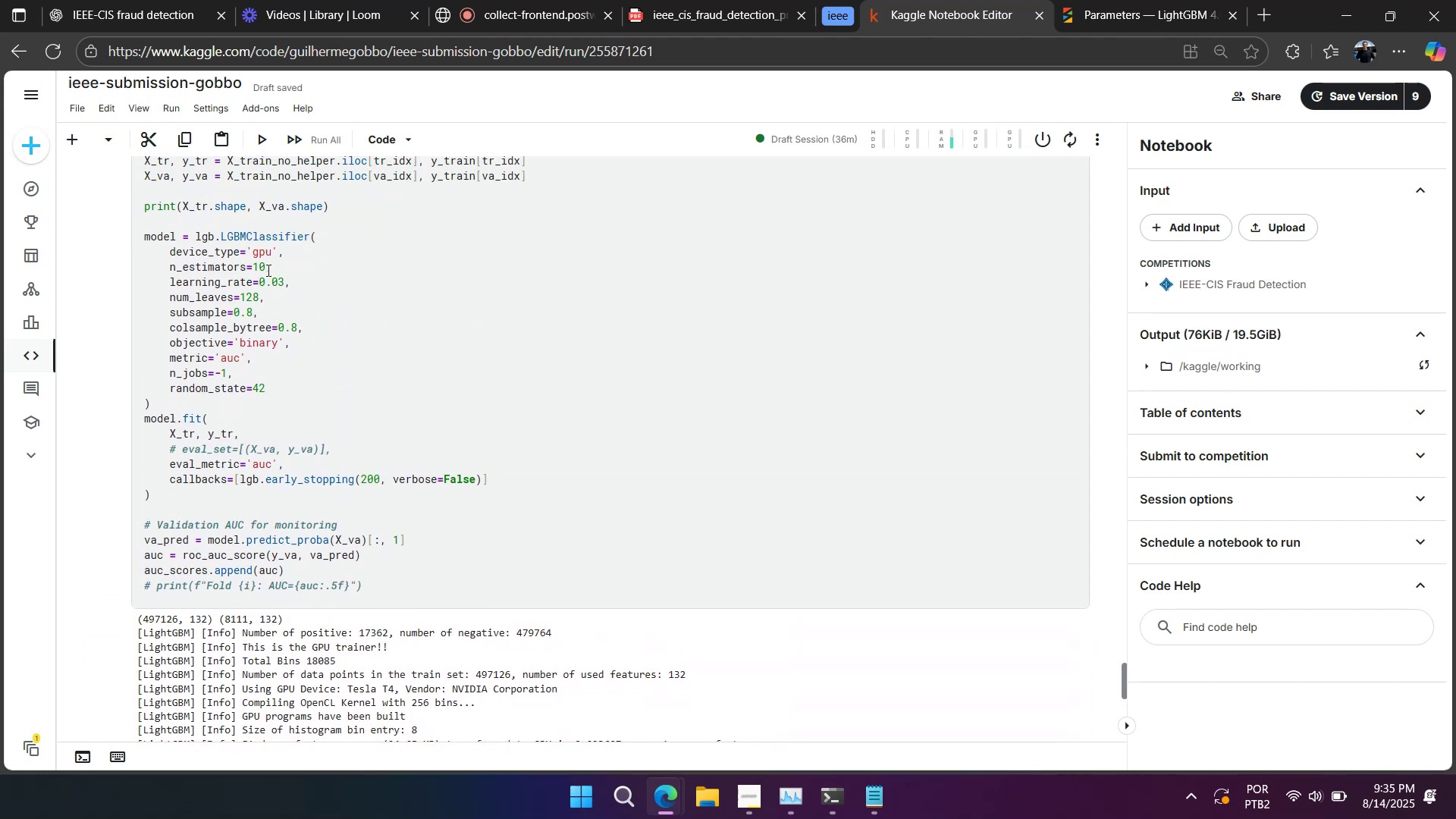 
double_click([263, 268])
 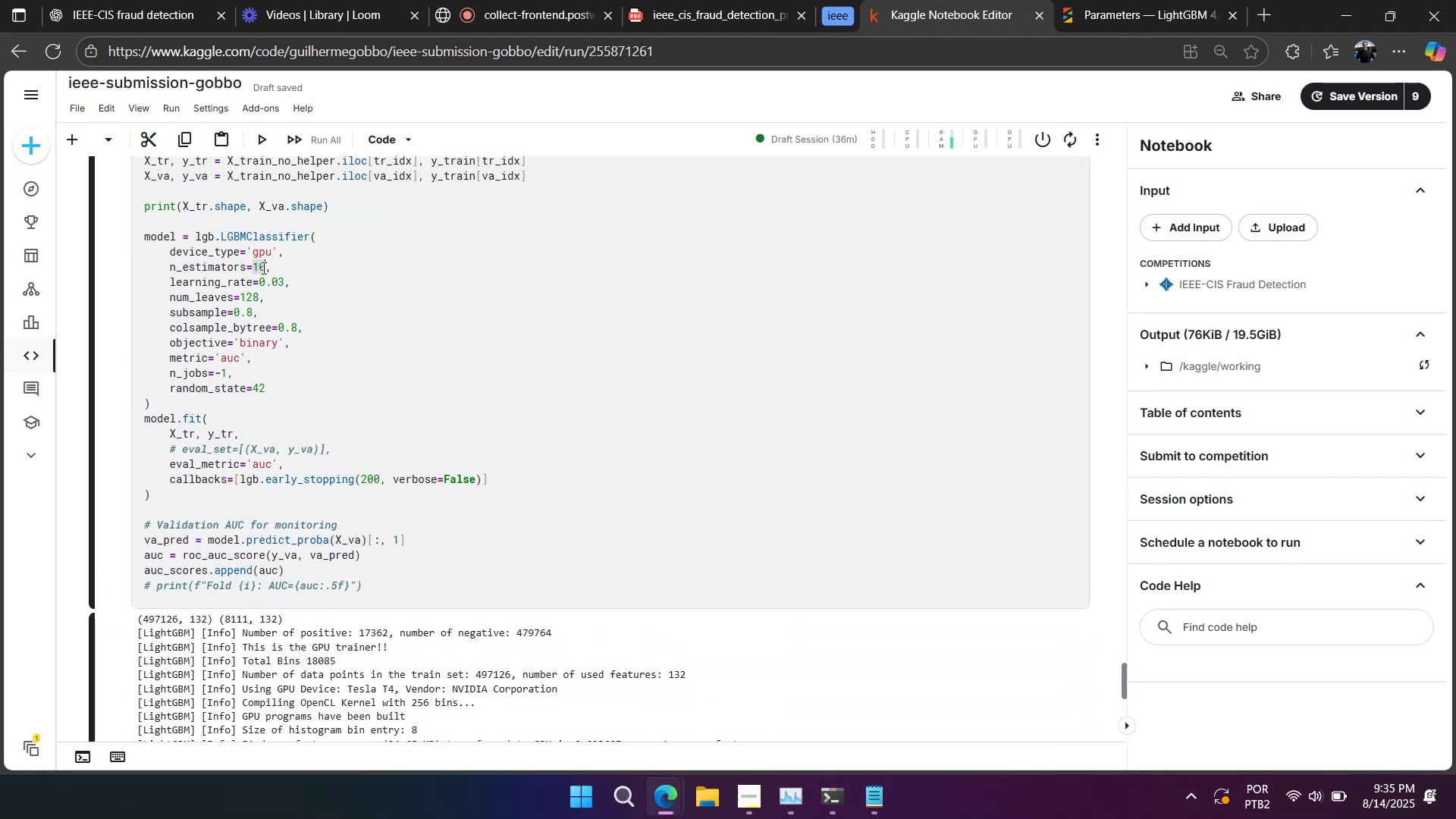 
key(Numpad2)
 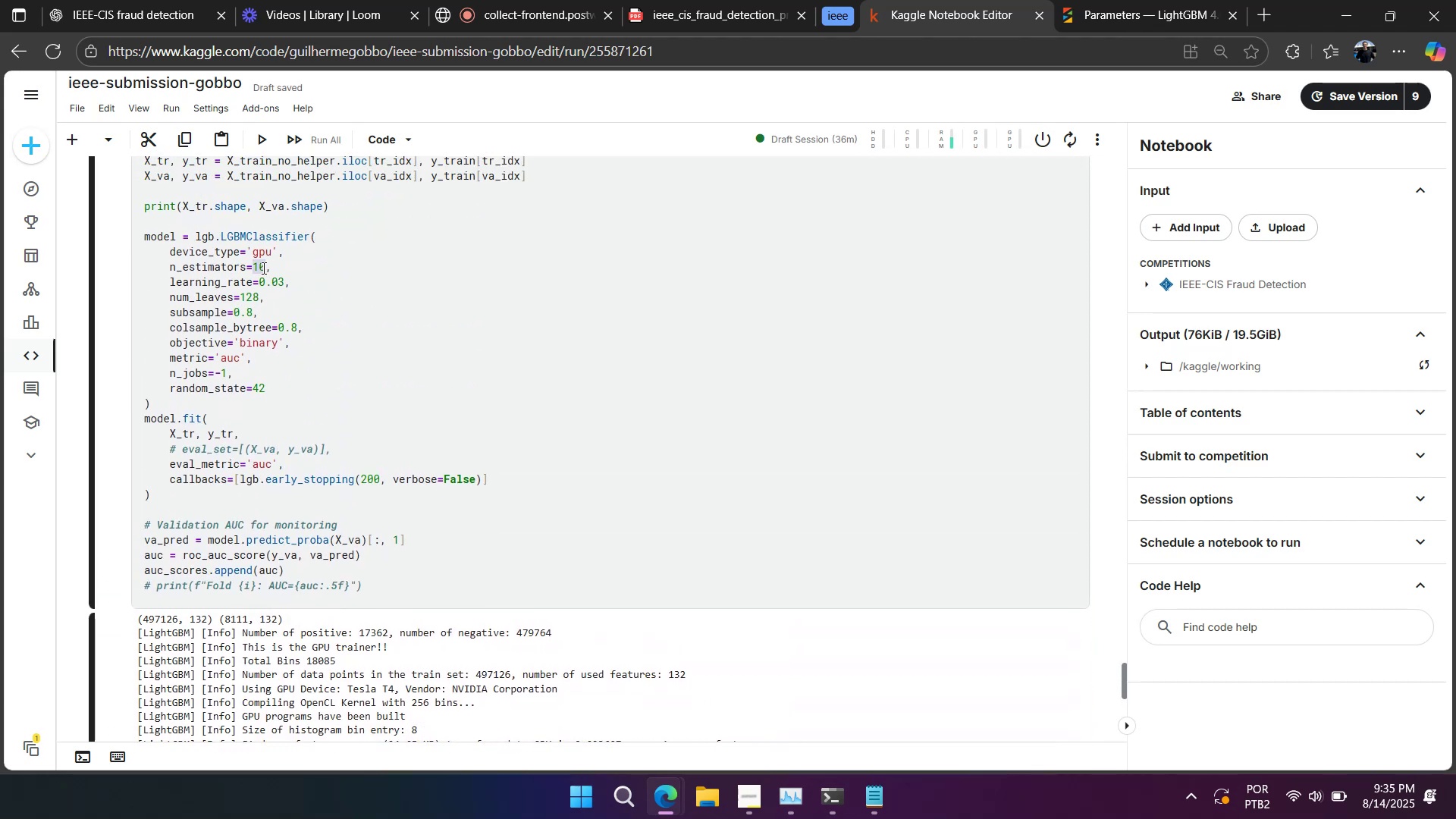 
key(Numpad5)
 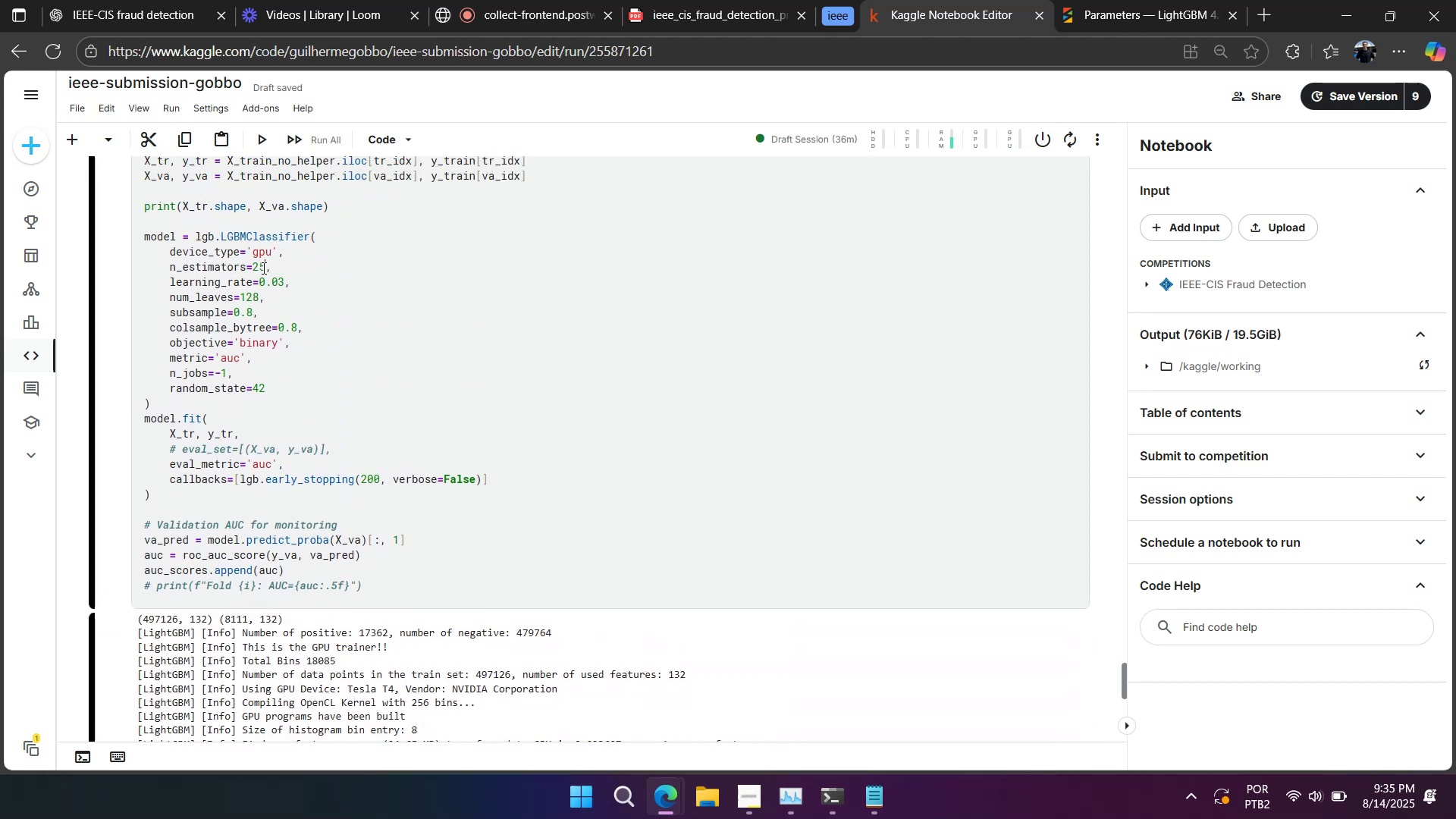 
key(Numpad0)
 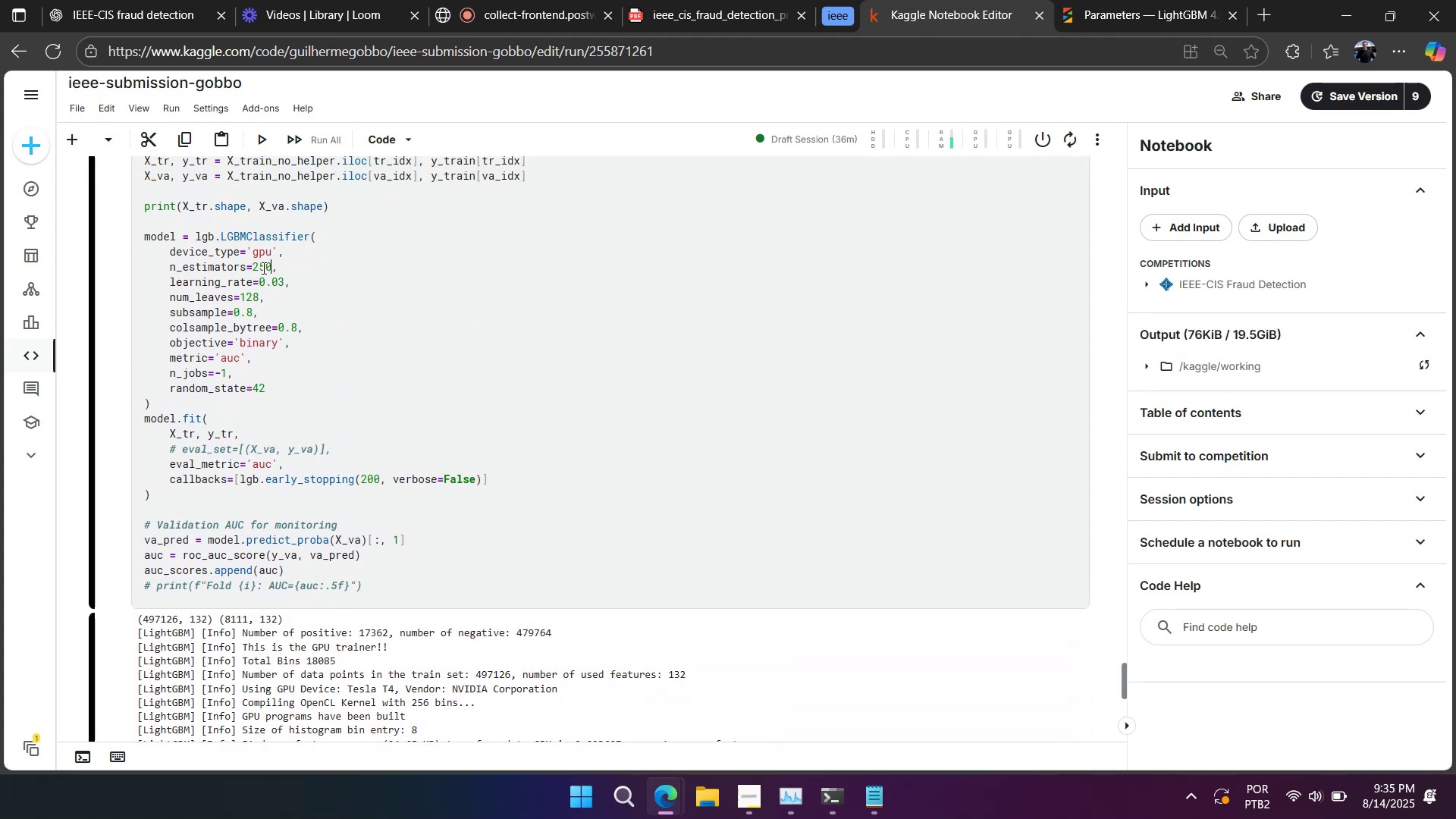 
hold_key(key=ShiftRight, duration=4.5)
 